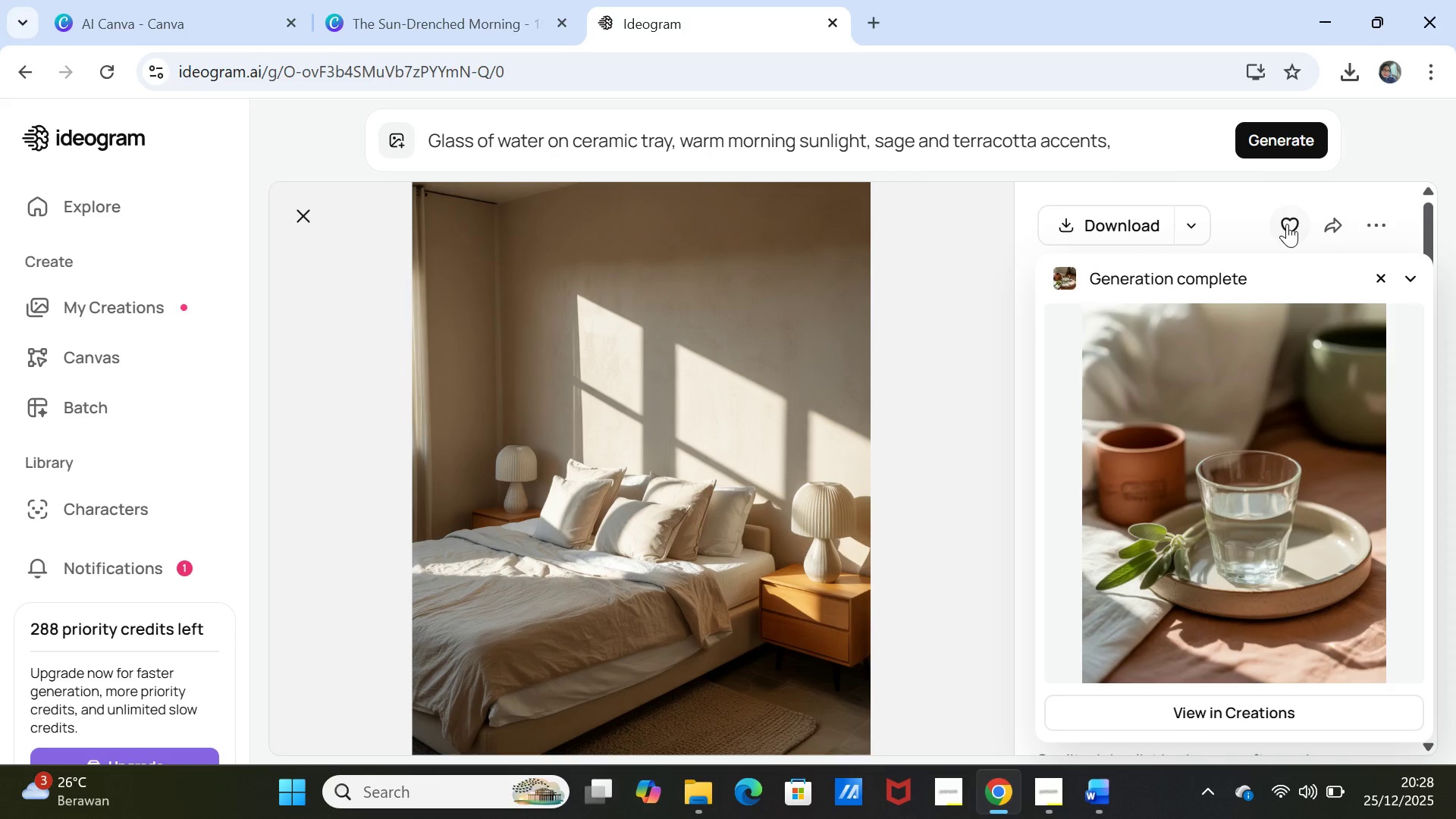 
wait(16.56)
 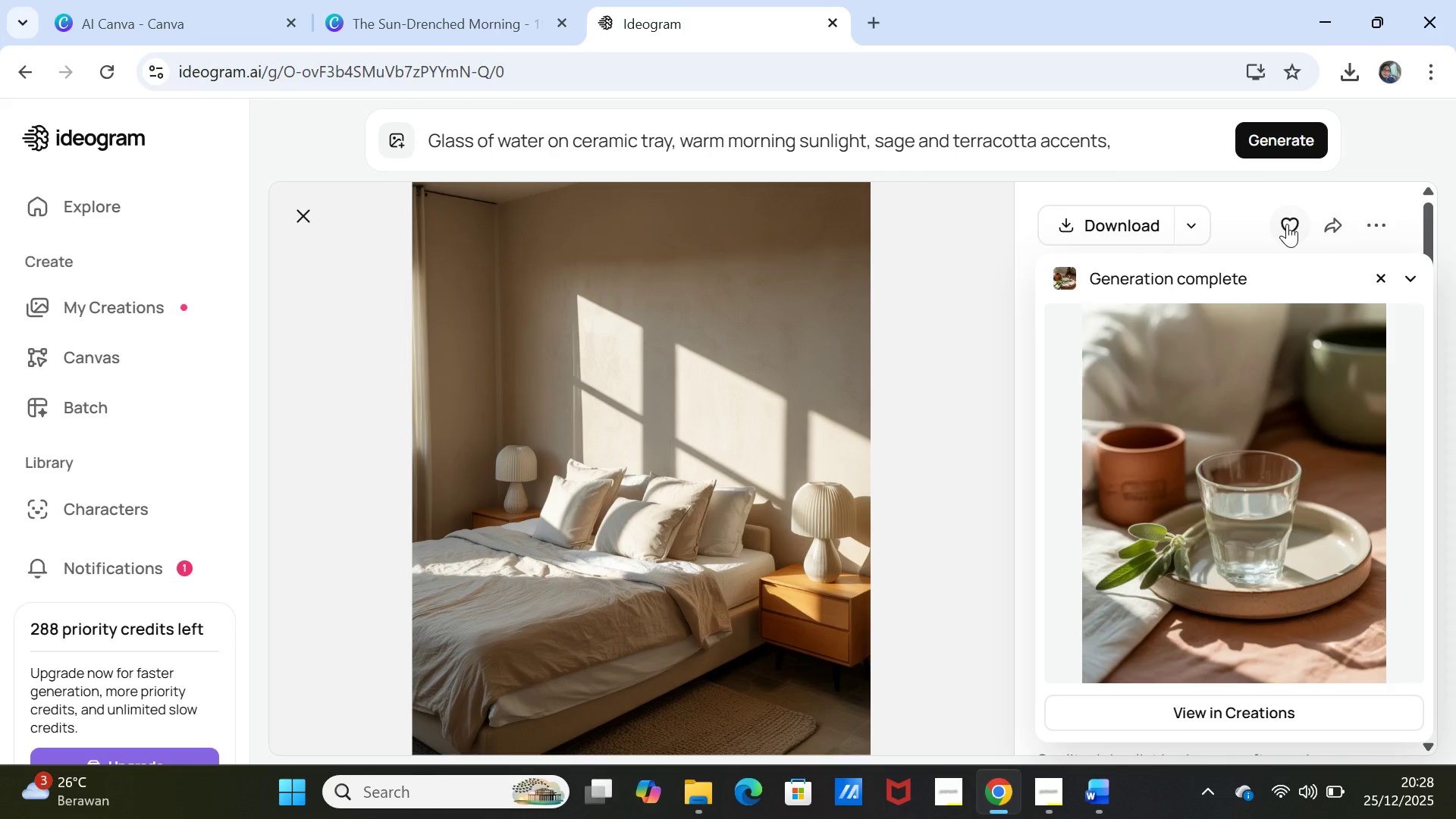 
left_click([1298, 135])
 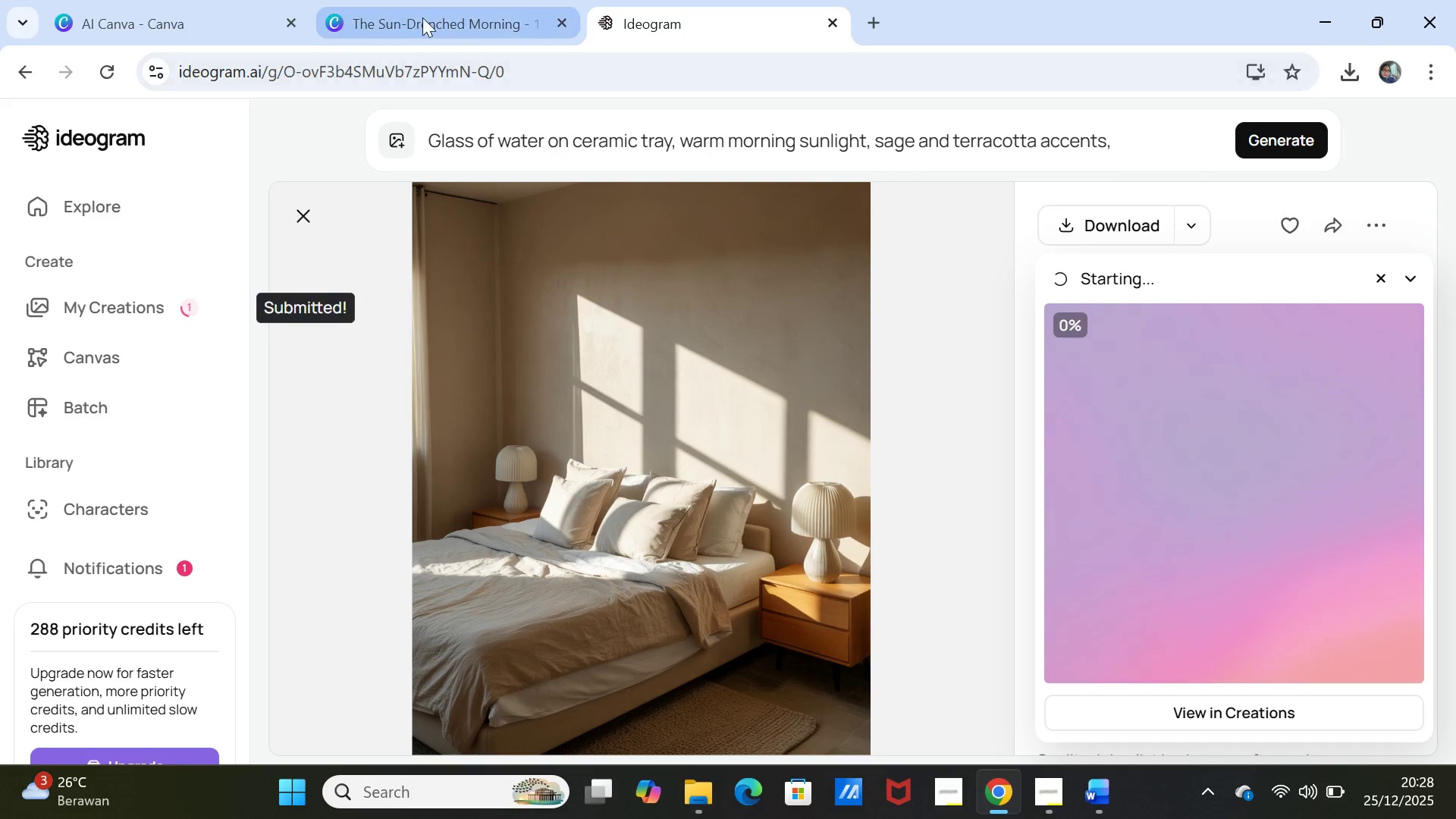 
left_click([417, 14])
 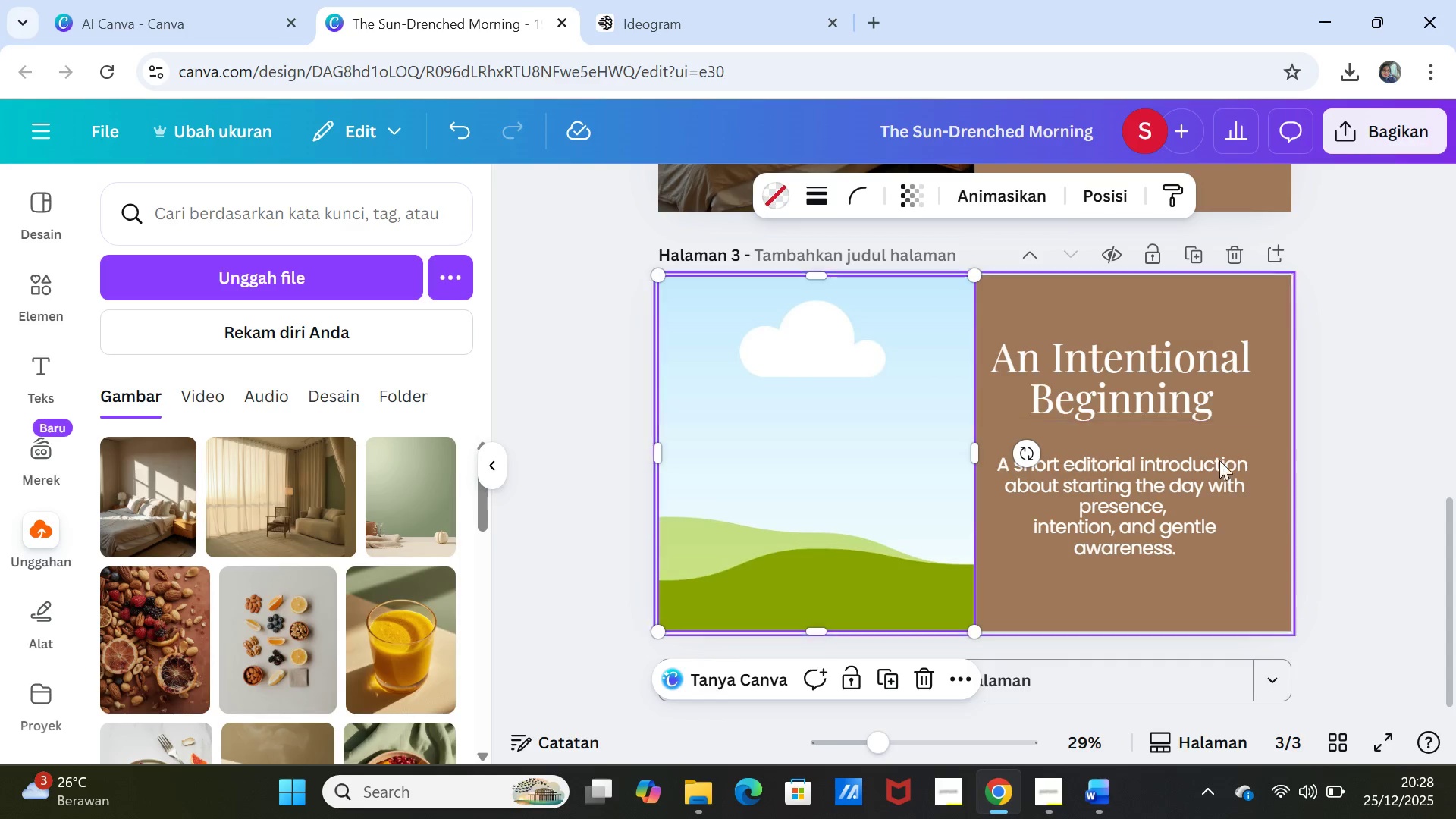 
scroll: coordinate [1232, 472], scroll_direction: up, amount: 3.0
 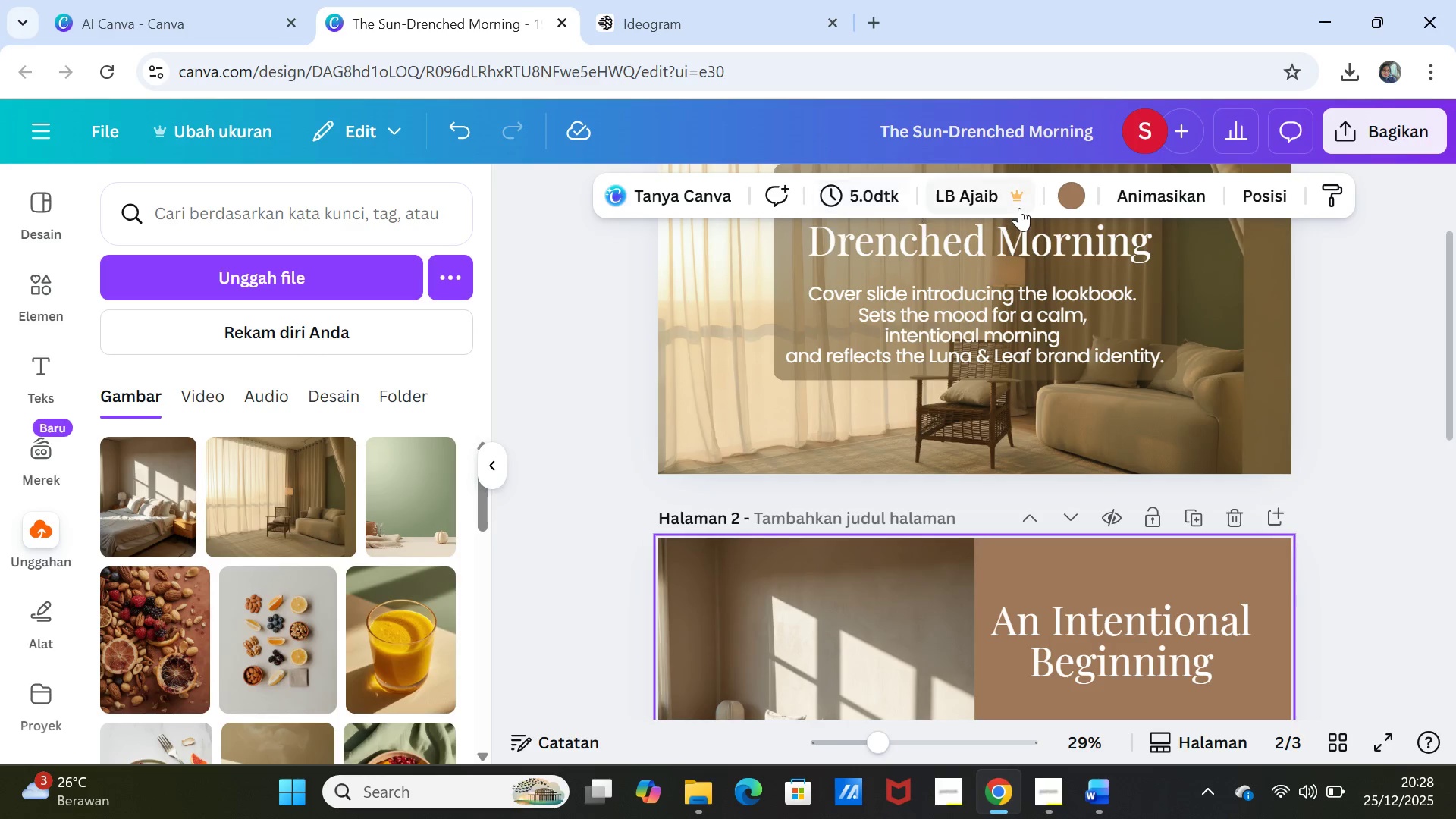 
left_click([1075, 196])
 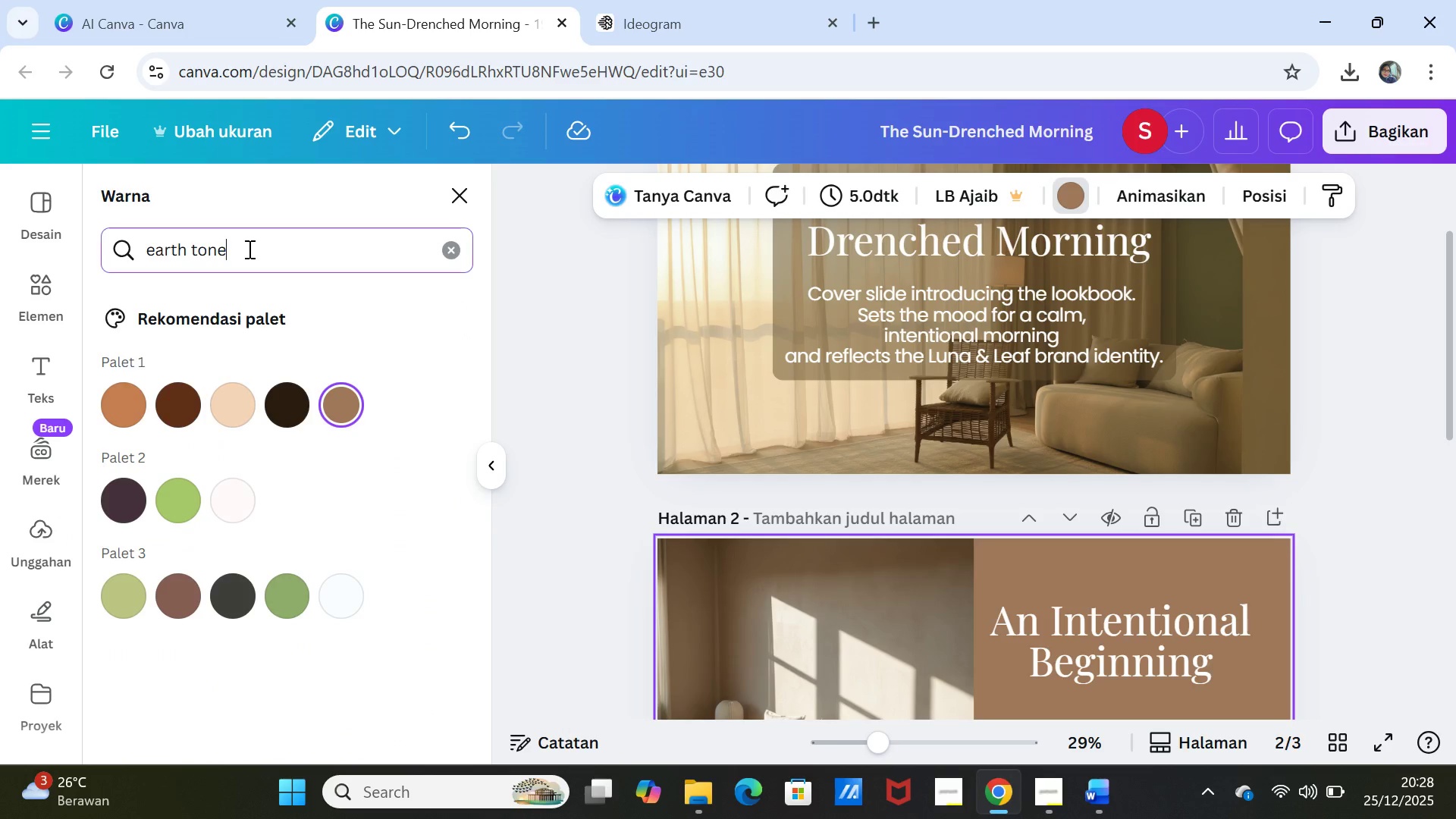 
double_click([248, 249])
 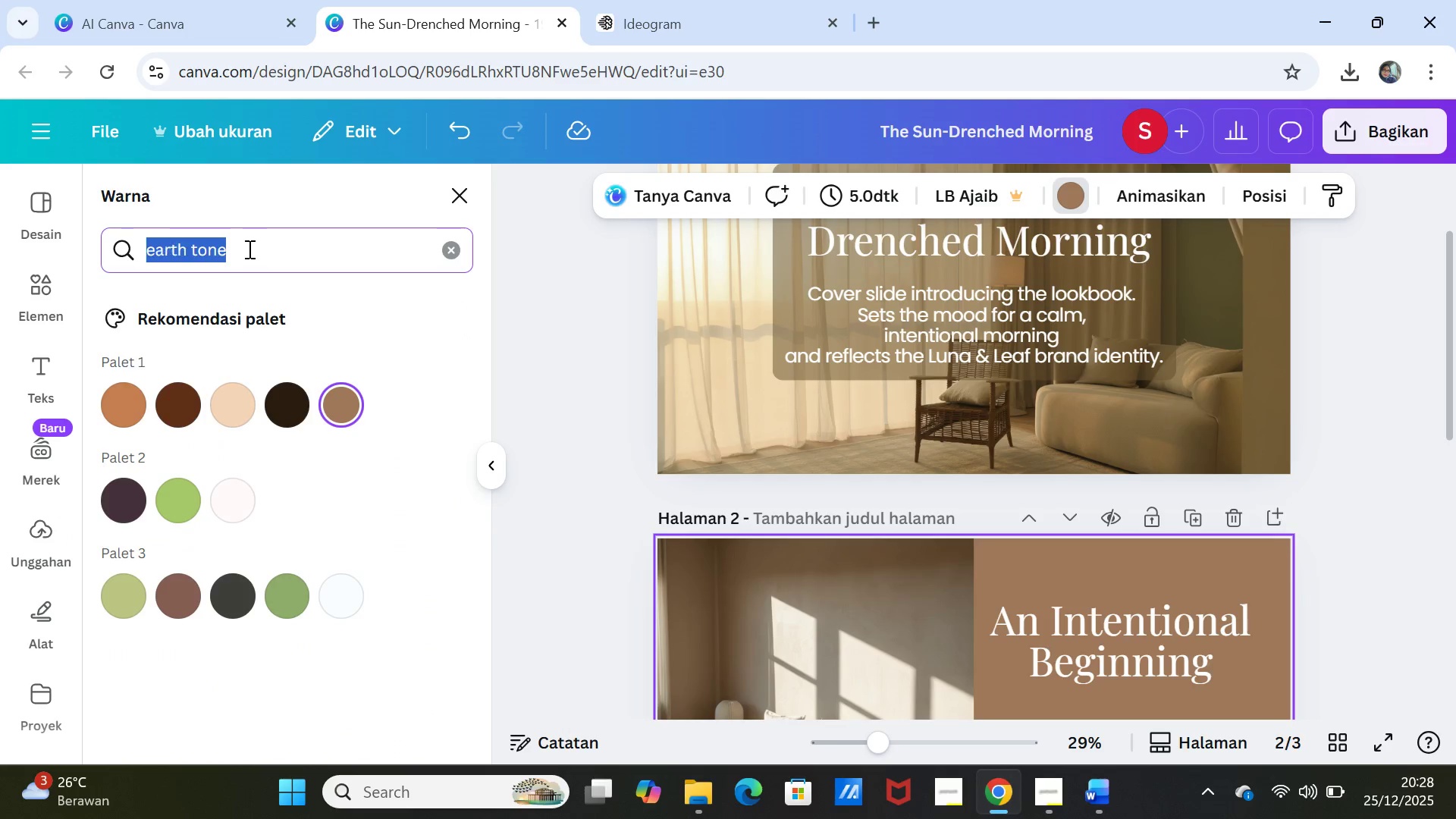 
triple_click([248, 249])
 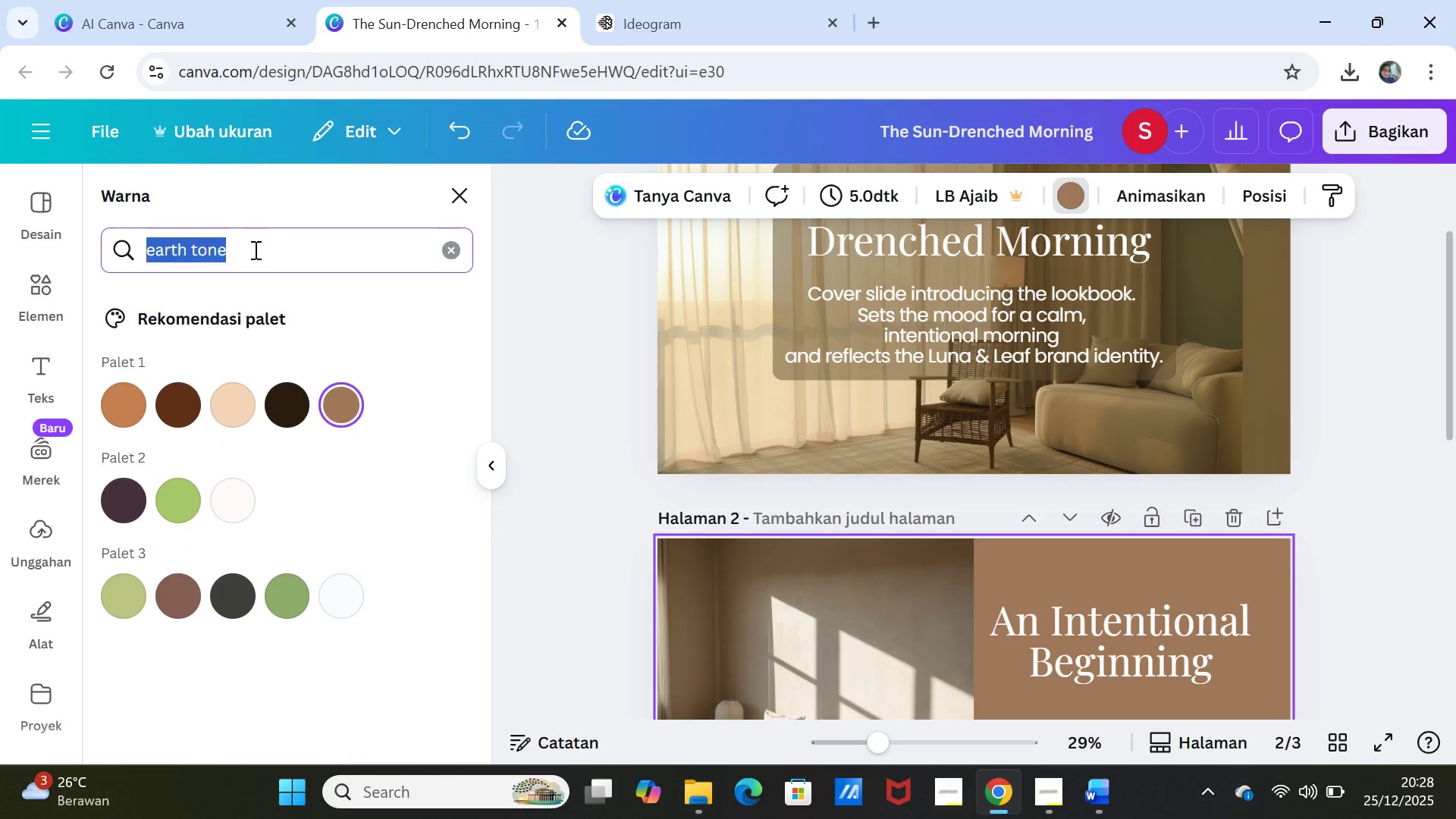 
type(terra)
key(Backspace)
key(Backspace)
type(acotta)
 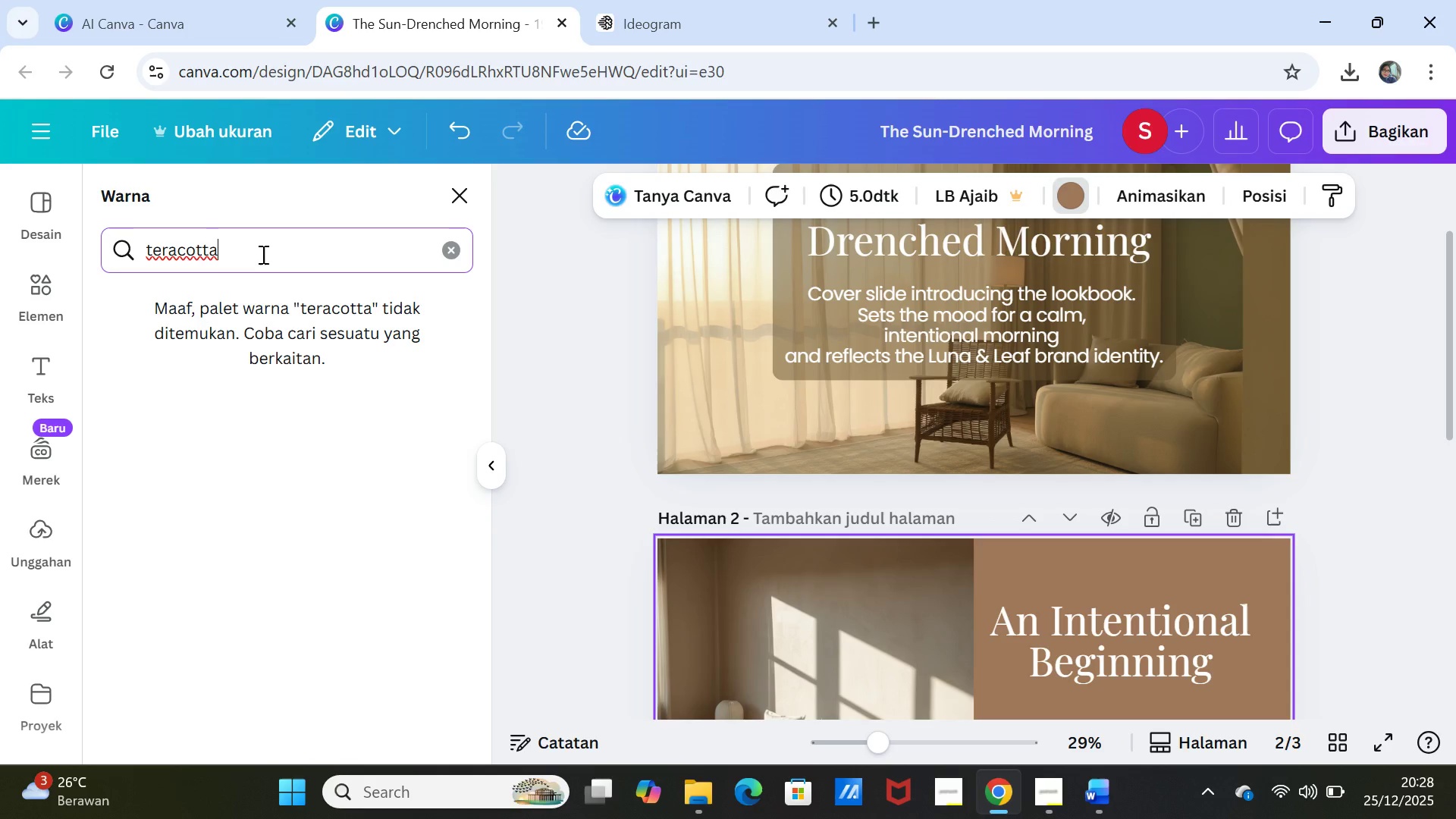 
left_click_drag(start_coordinate=[266, 250], to_coordinate=[143, 246])
 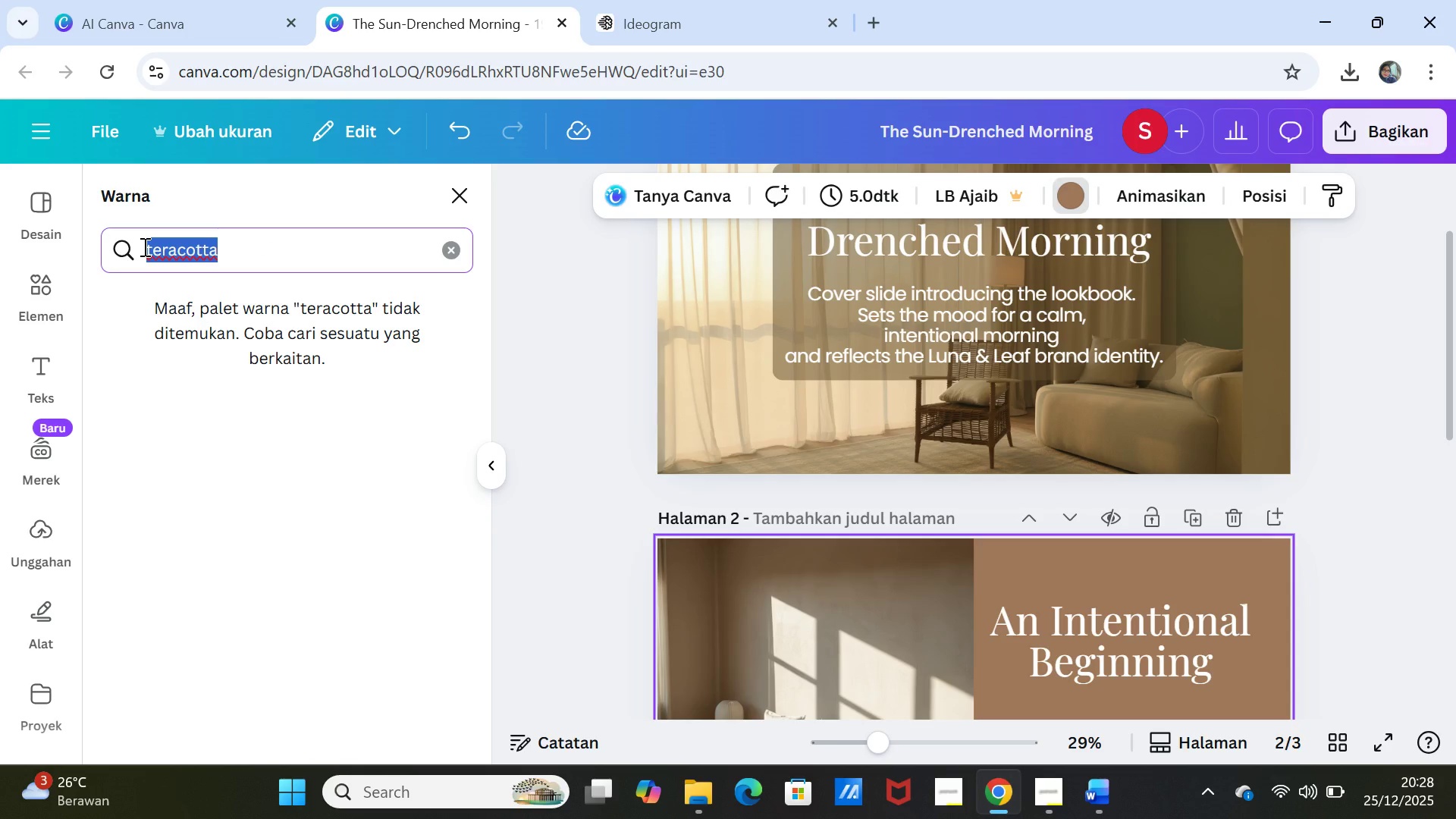 
type(eath)
 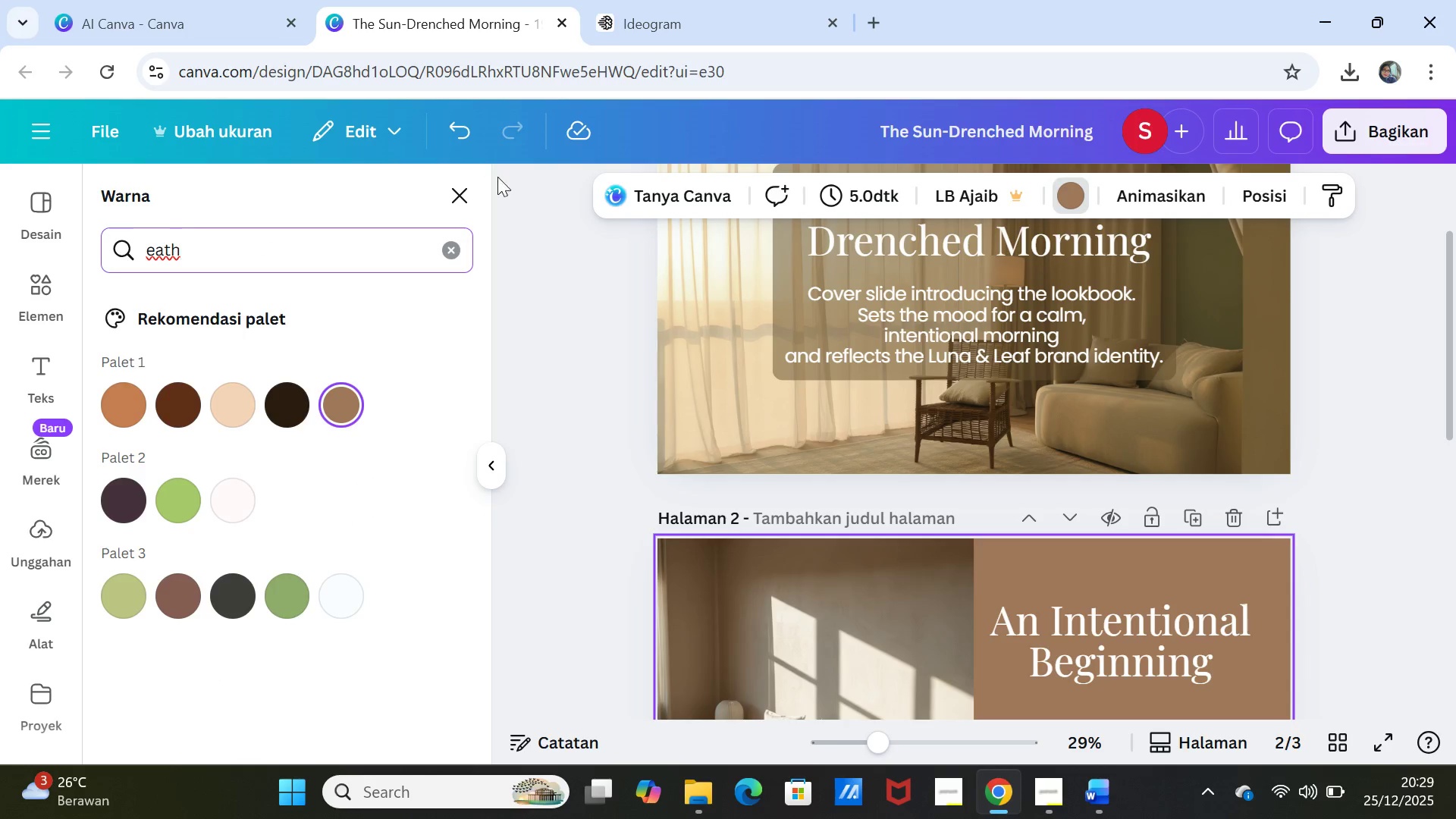 
left_click([1376, 426])
 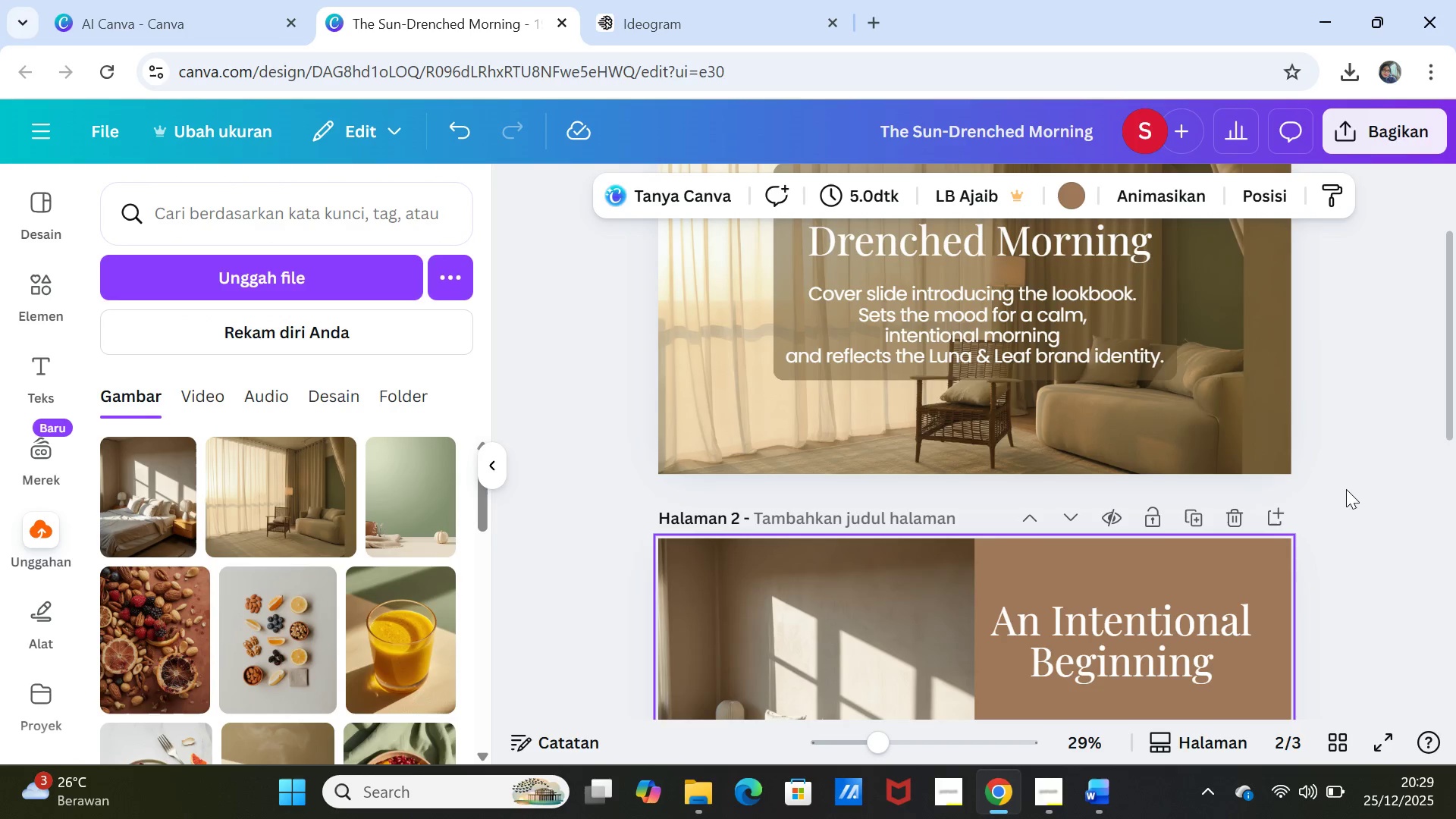 
scroll: coordinate [1346, 493], scroll_direction: down, amount: 6.0
 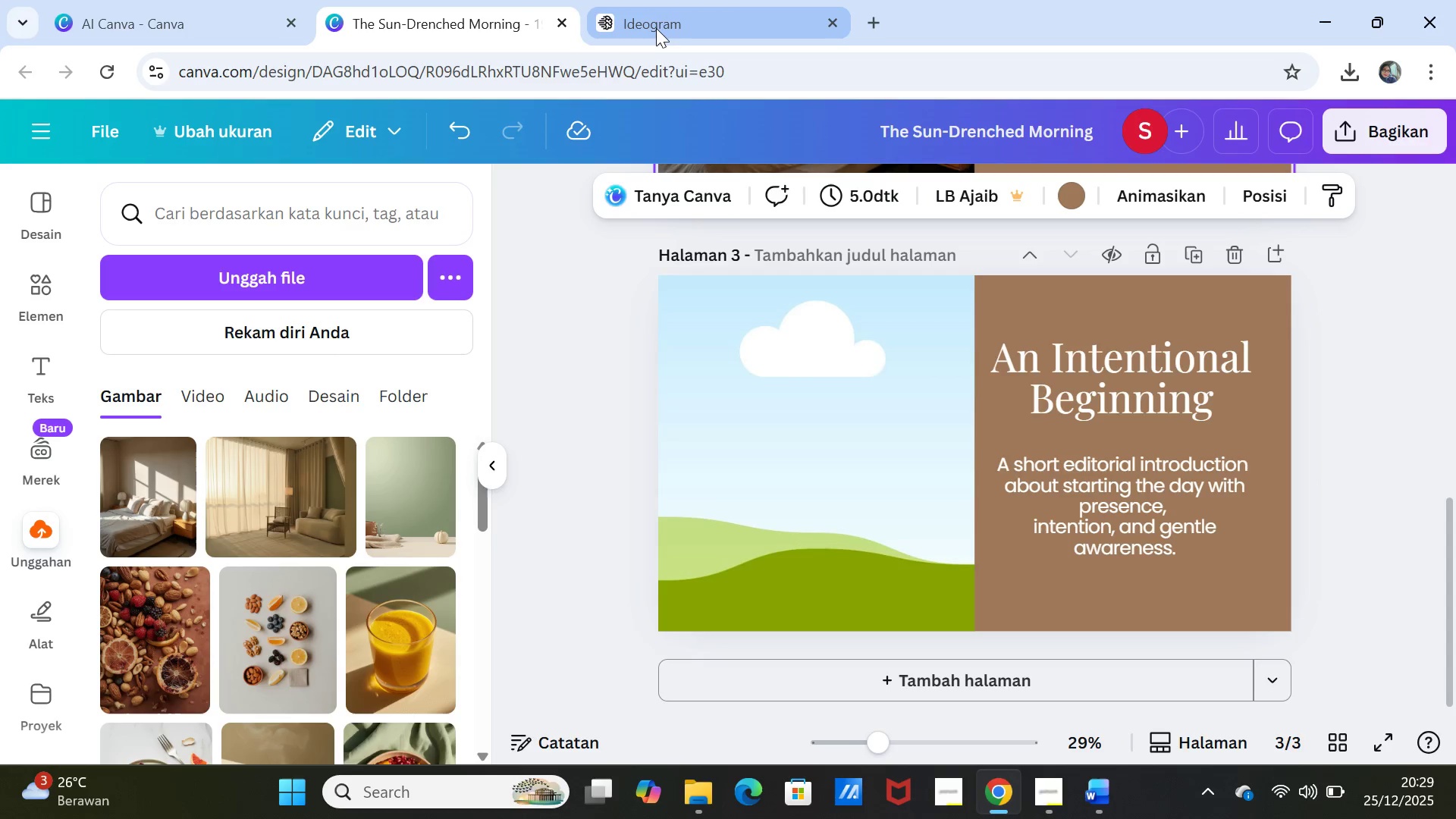 
left_click([654, 24])
 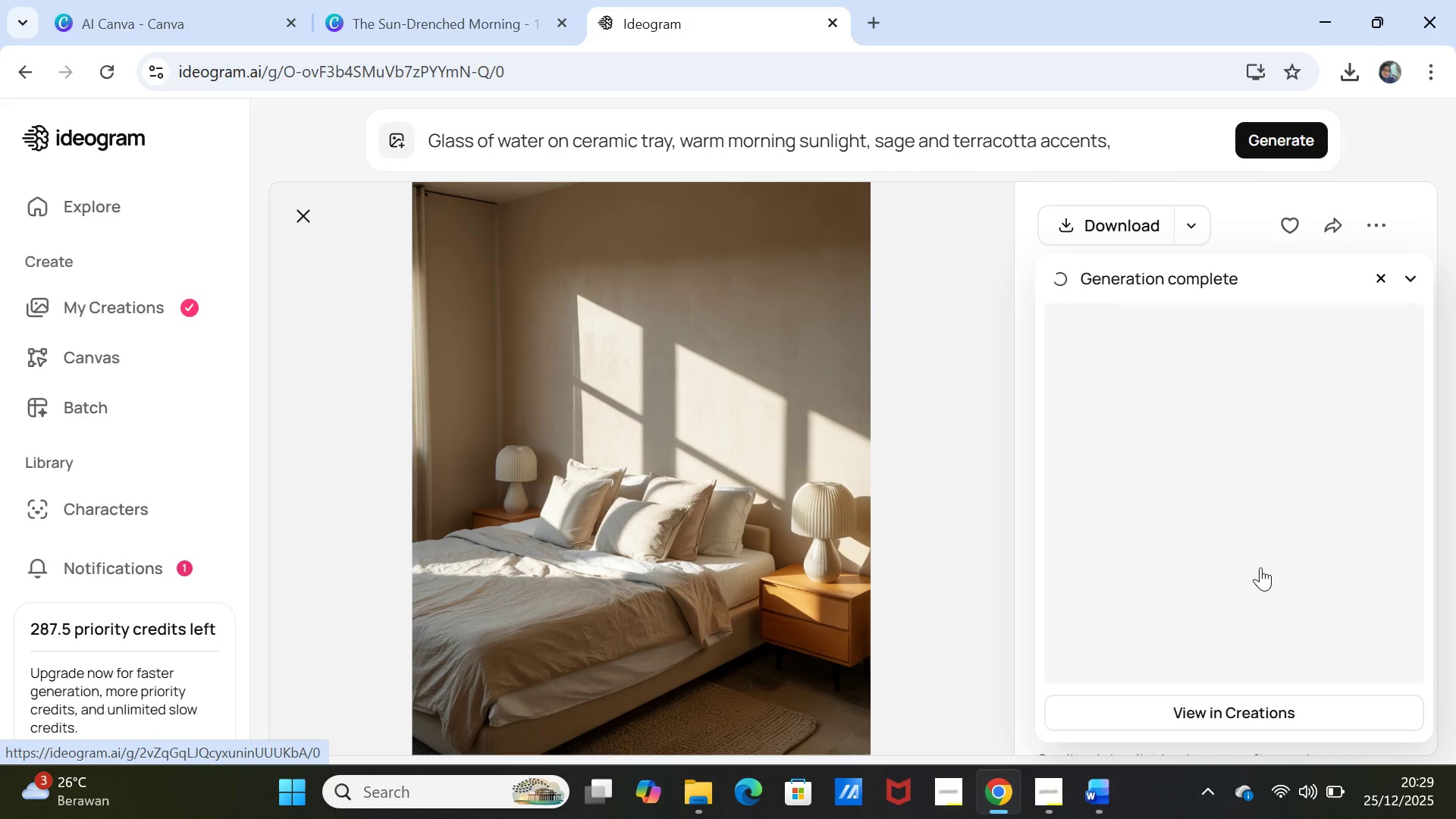 
left_click([1253, 527])
 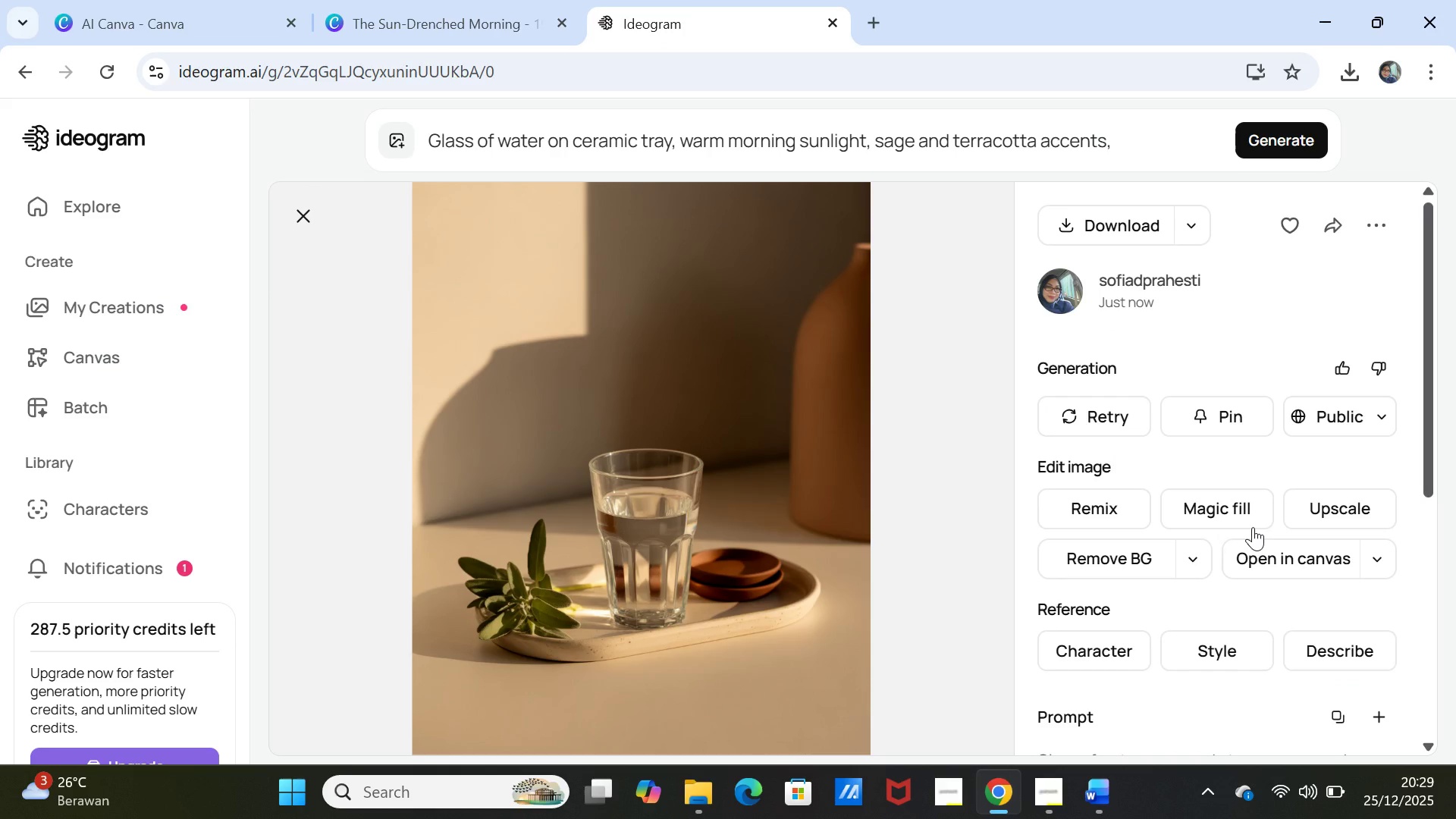 
wait(10.16)
 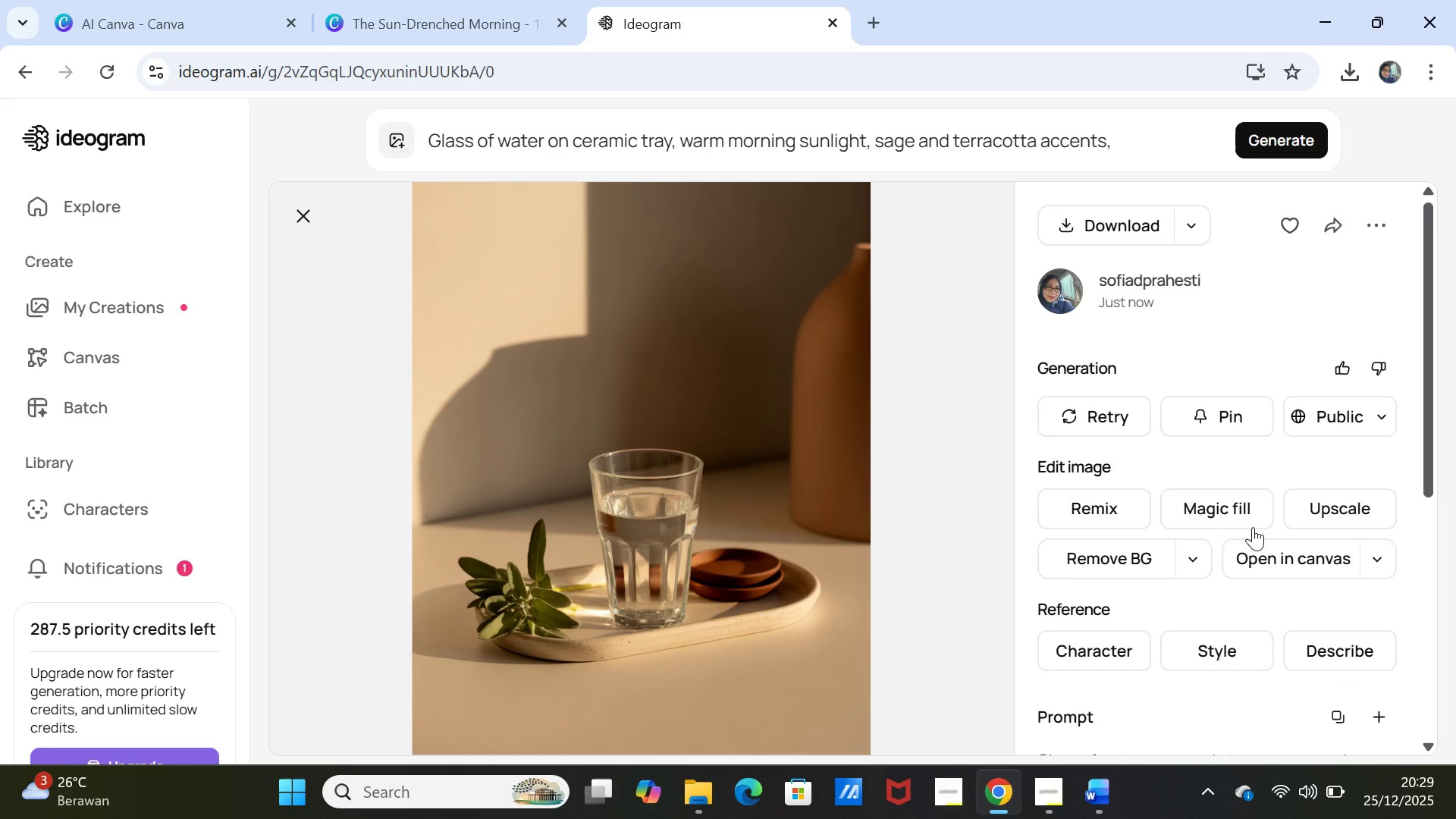 
left_click([1100, 229])
 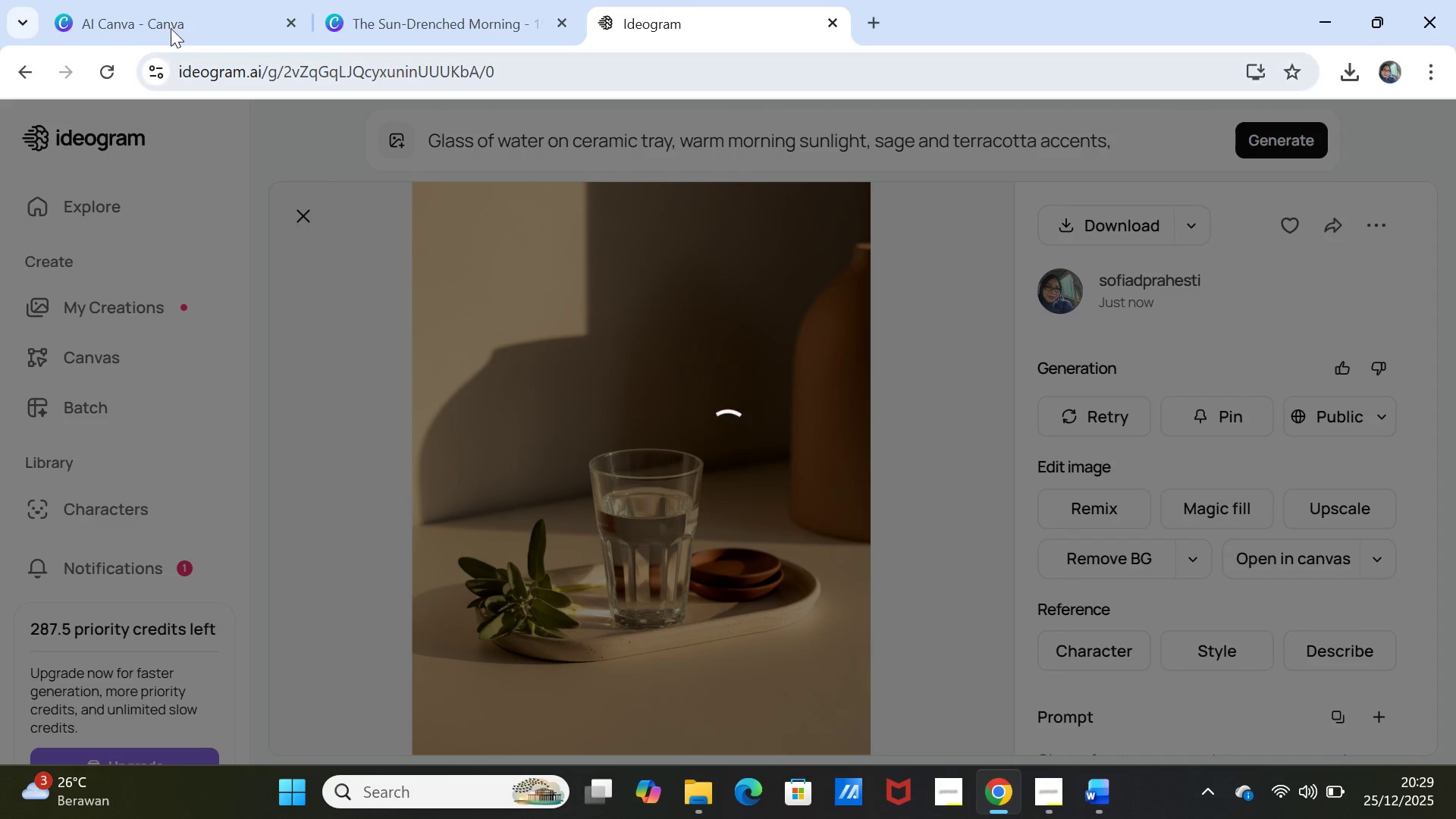 
left_click([169, 22])
 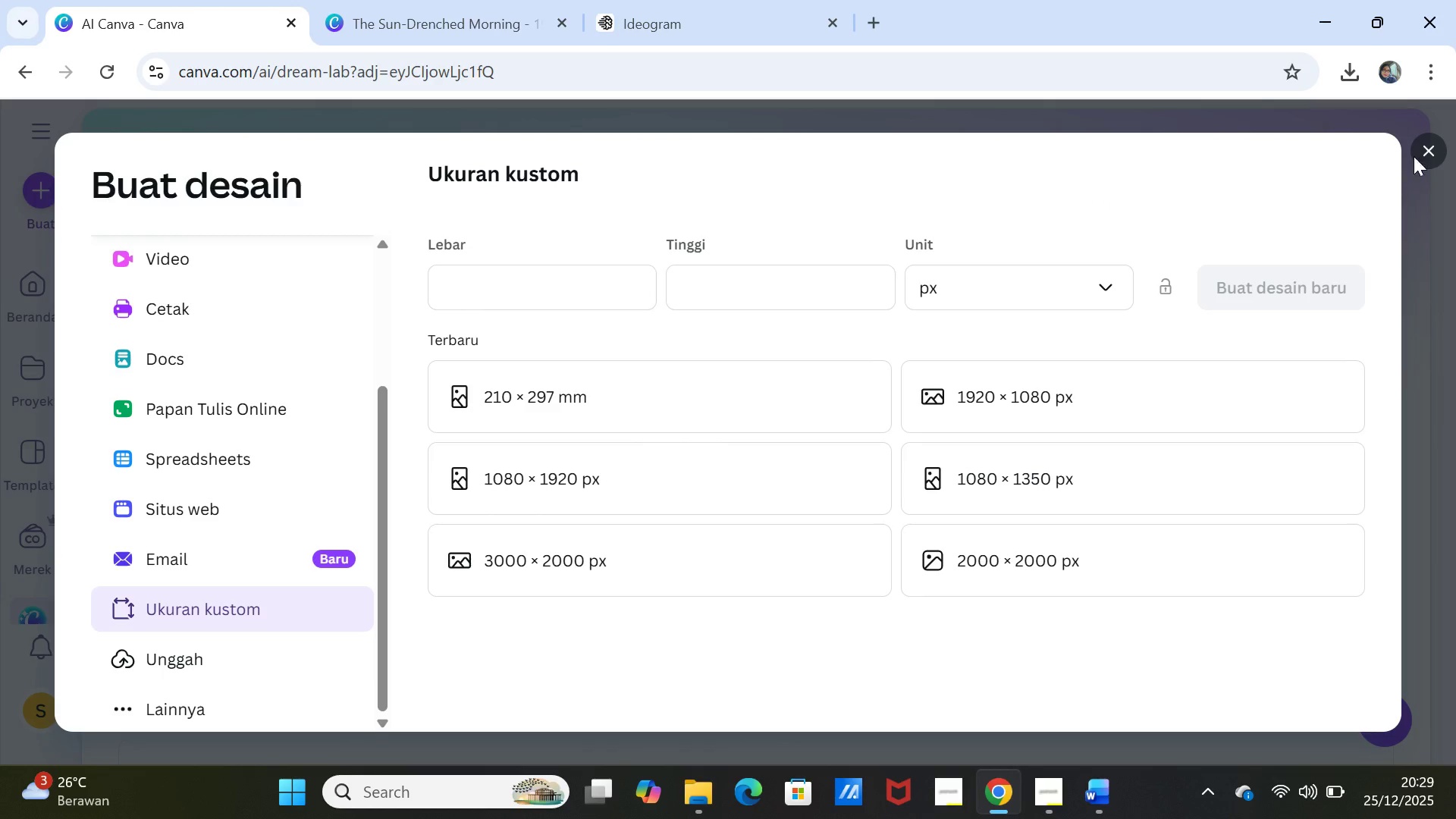 
left_click([1427, 153])
 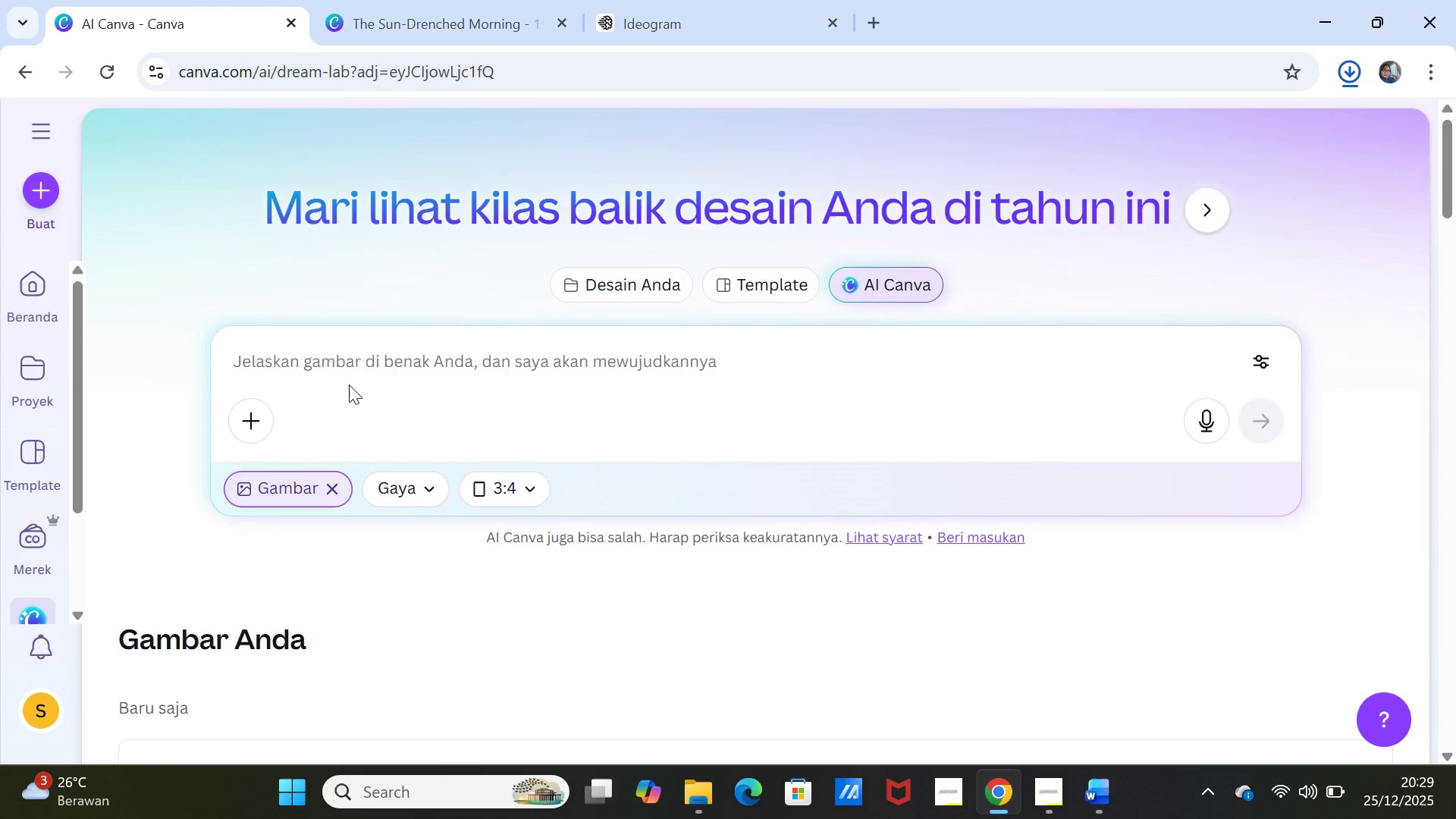 
left_click([345, 356])
 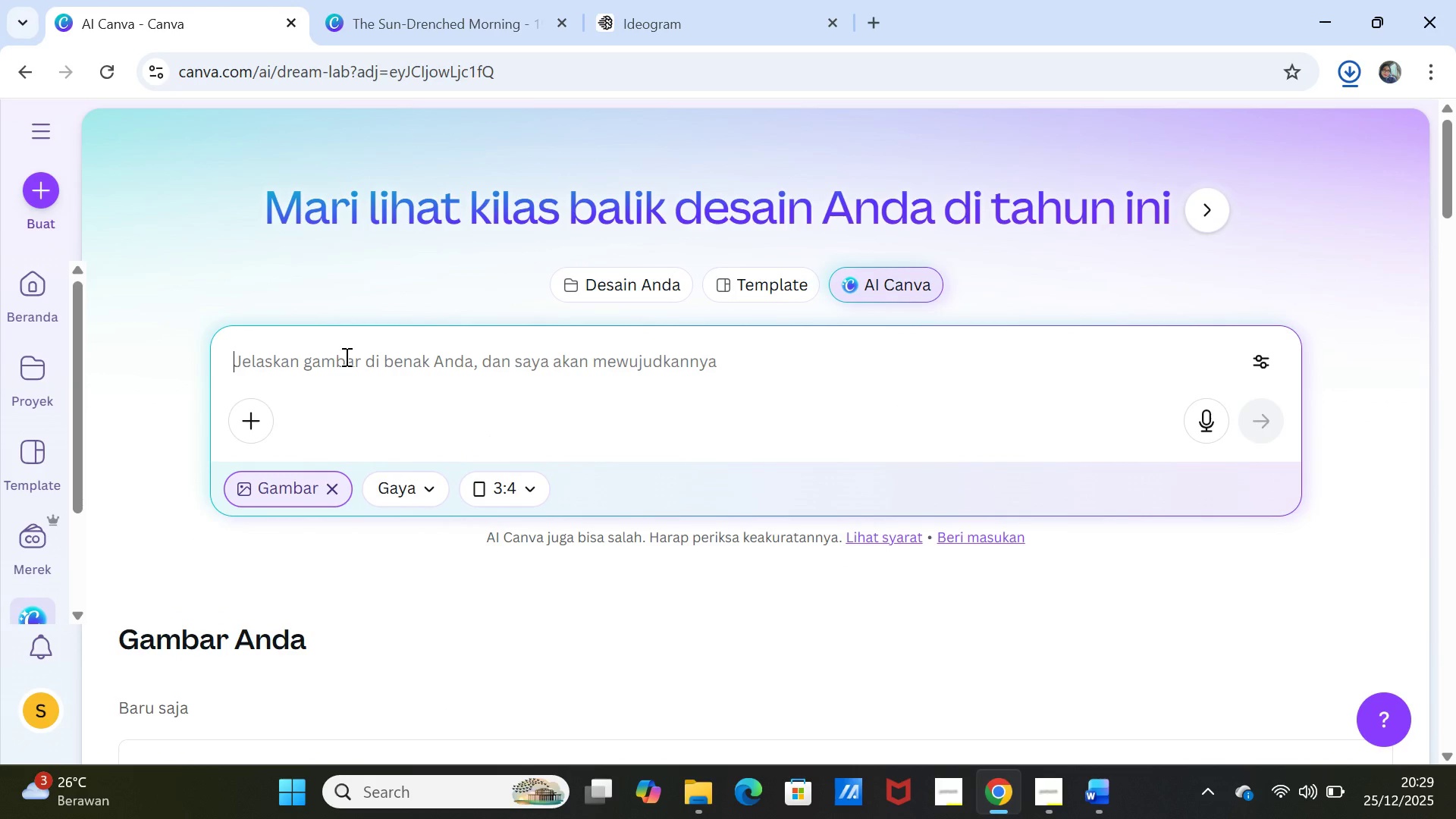 
key(Control+V)
 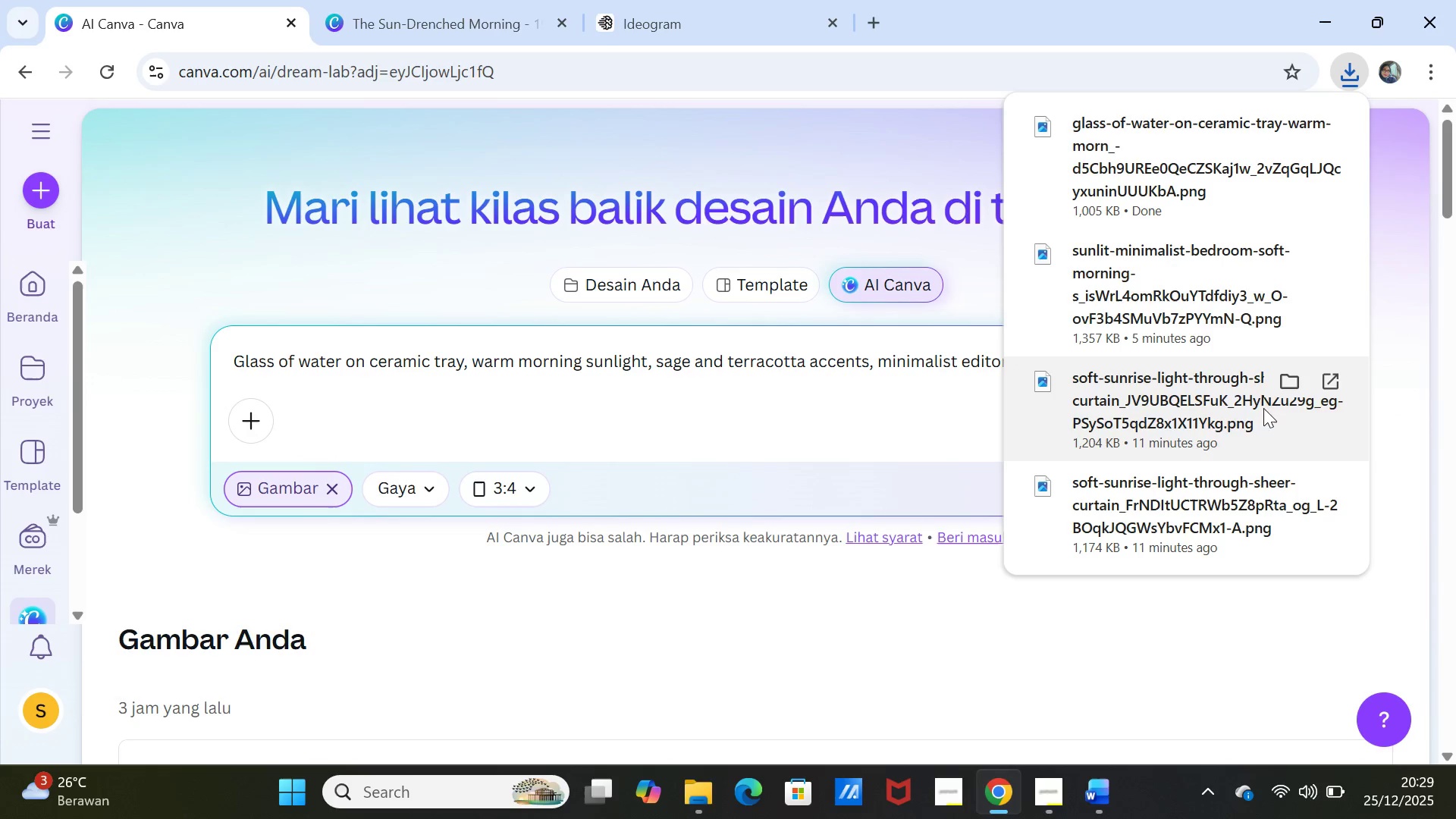 
left_click([1111, 648])
 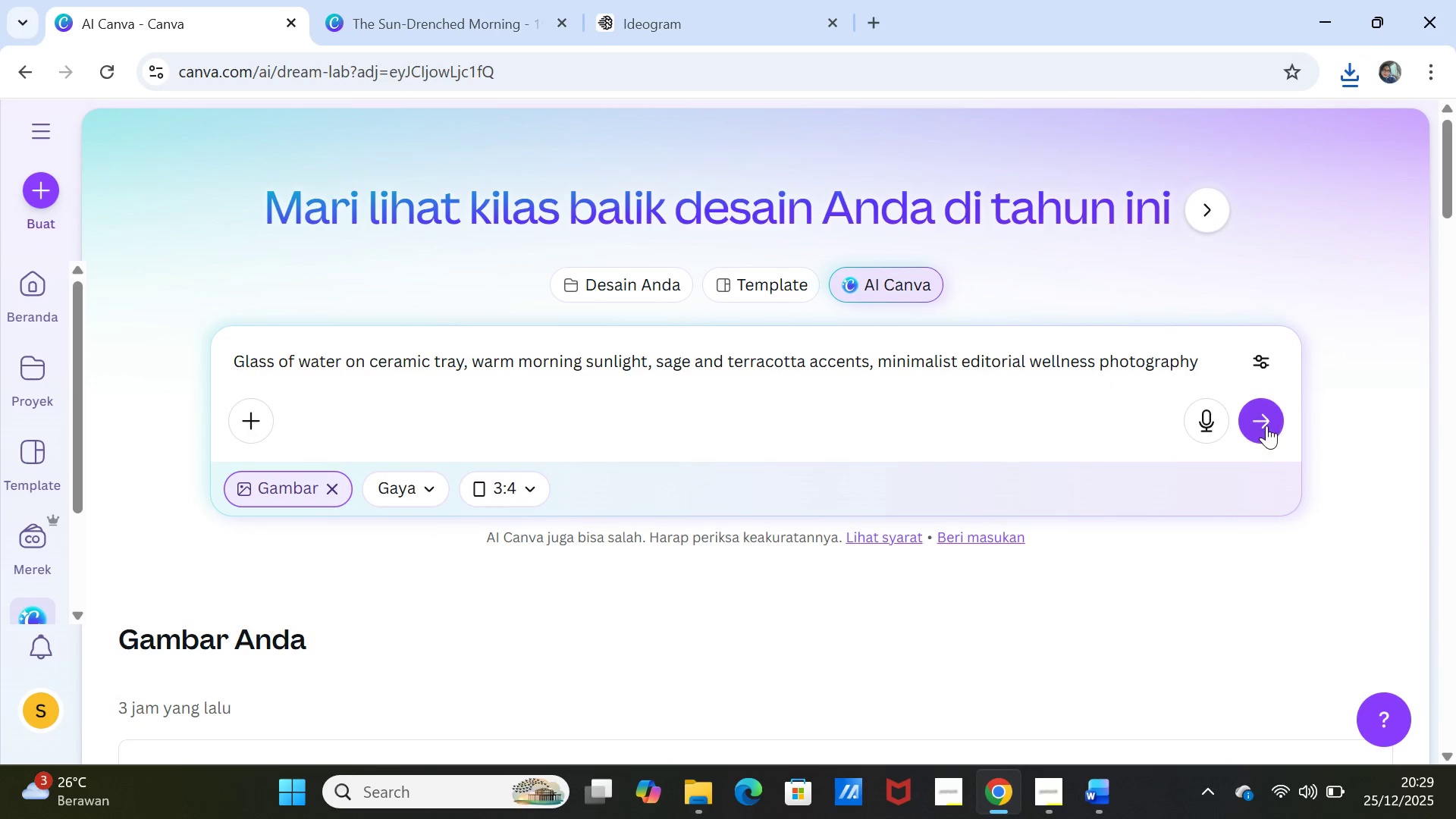 
left_click([1266, 425])
 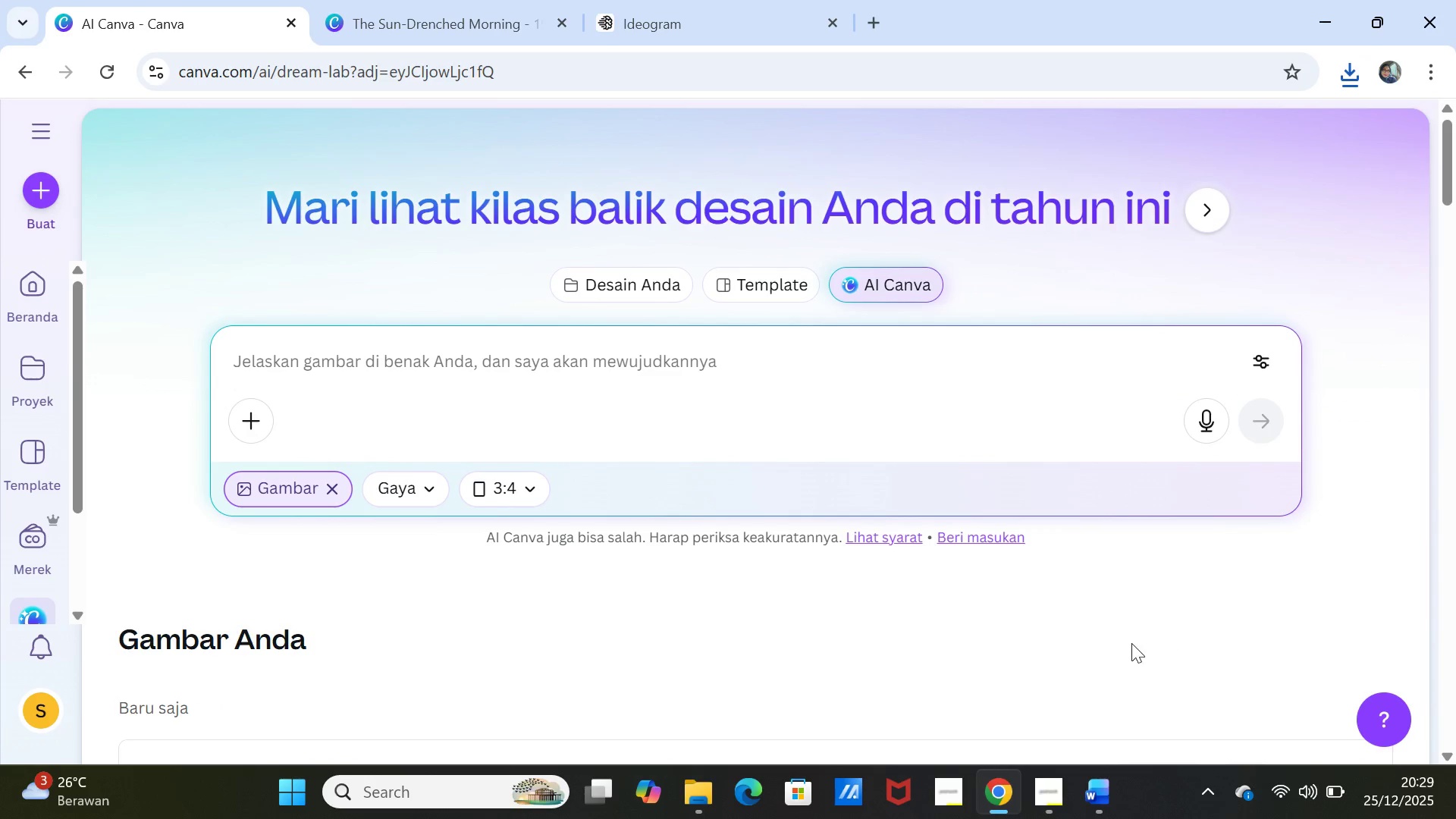 
scroll: coordinate [1119, 632], scroll_direction: down, amount: 2.0
 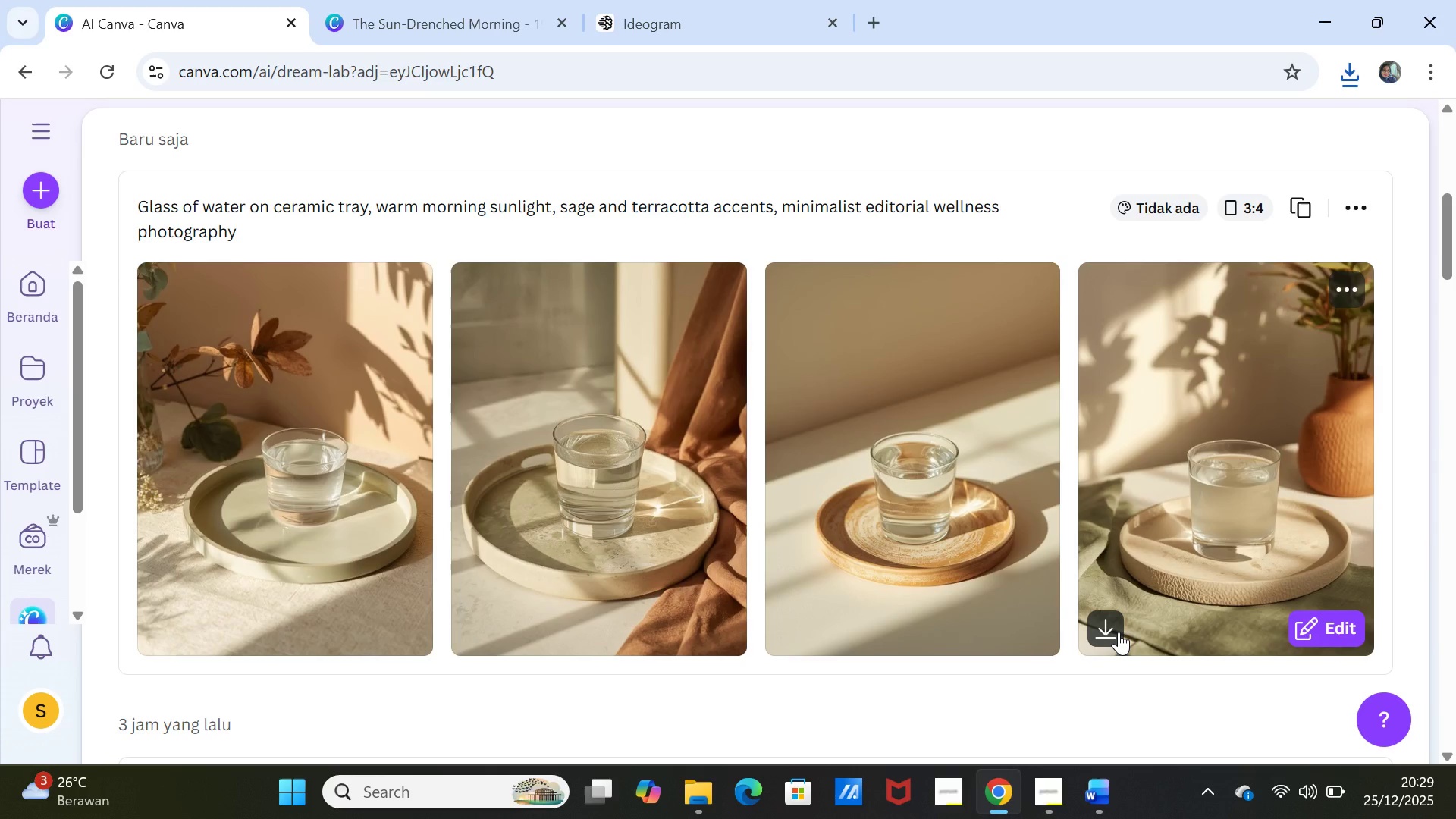 
wait(13.03)
 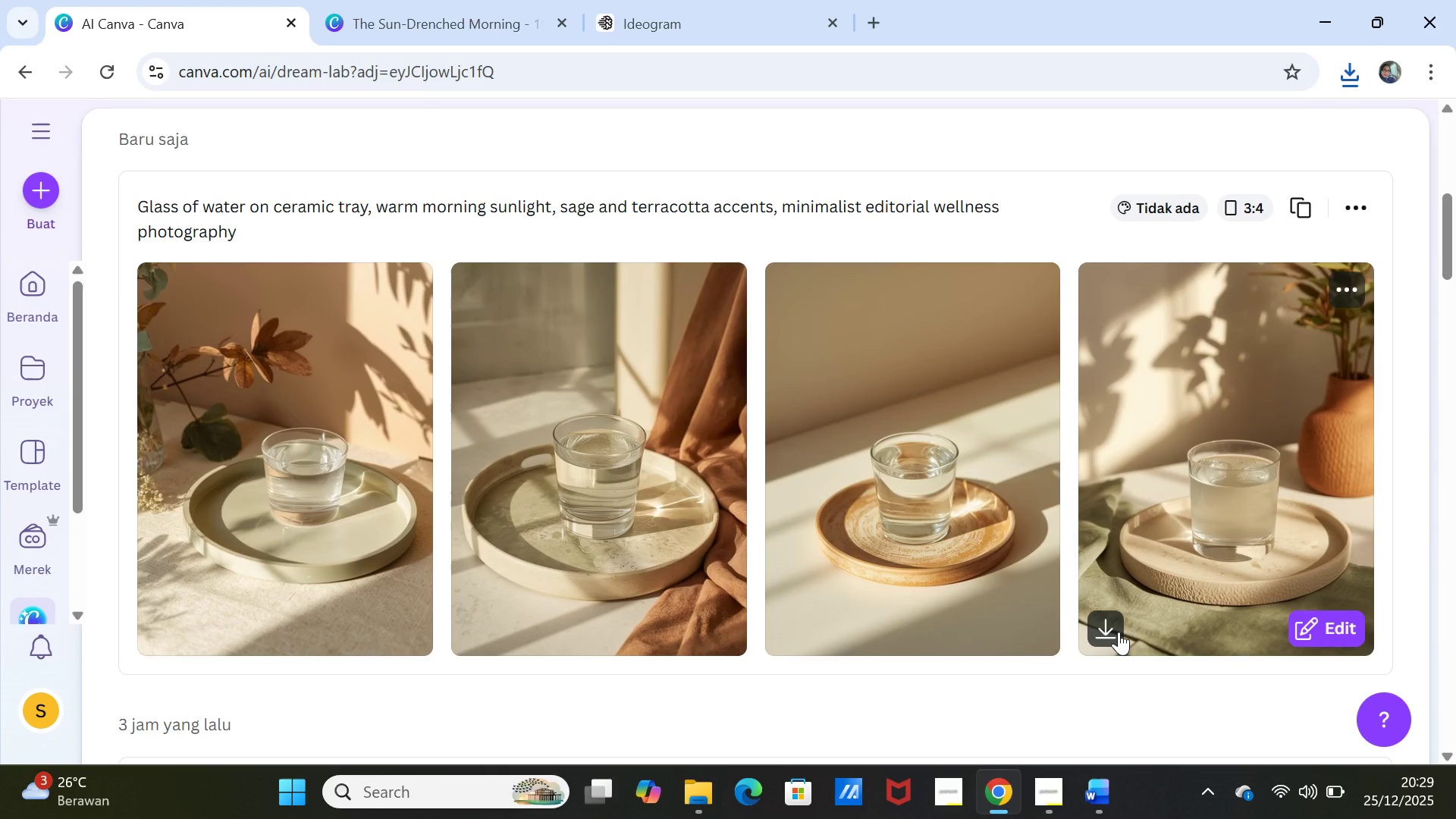 
left_click([748, 5])
 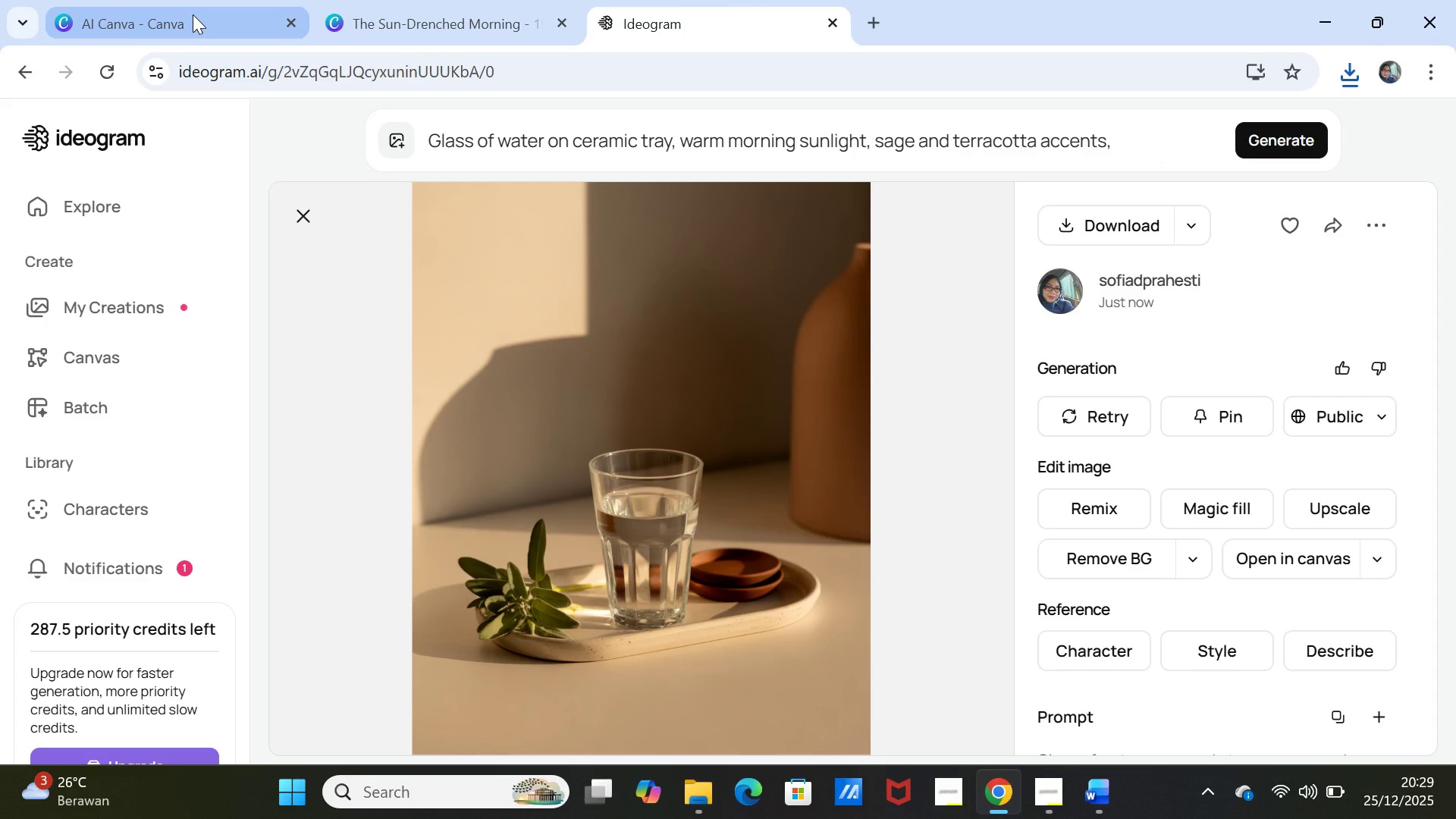 
left_click([192, 14])
 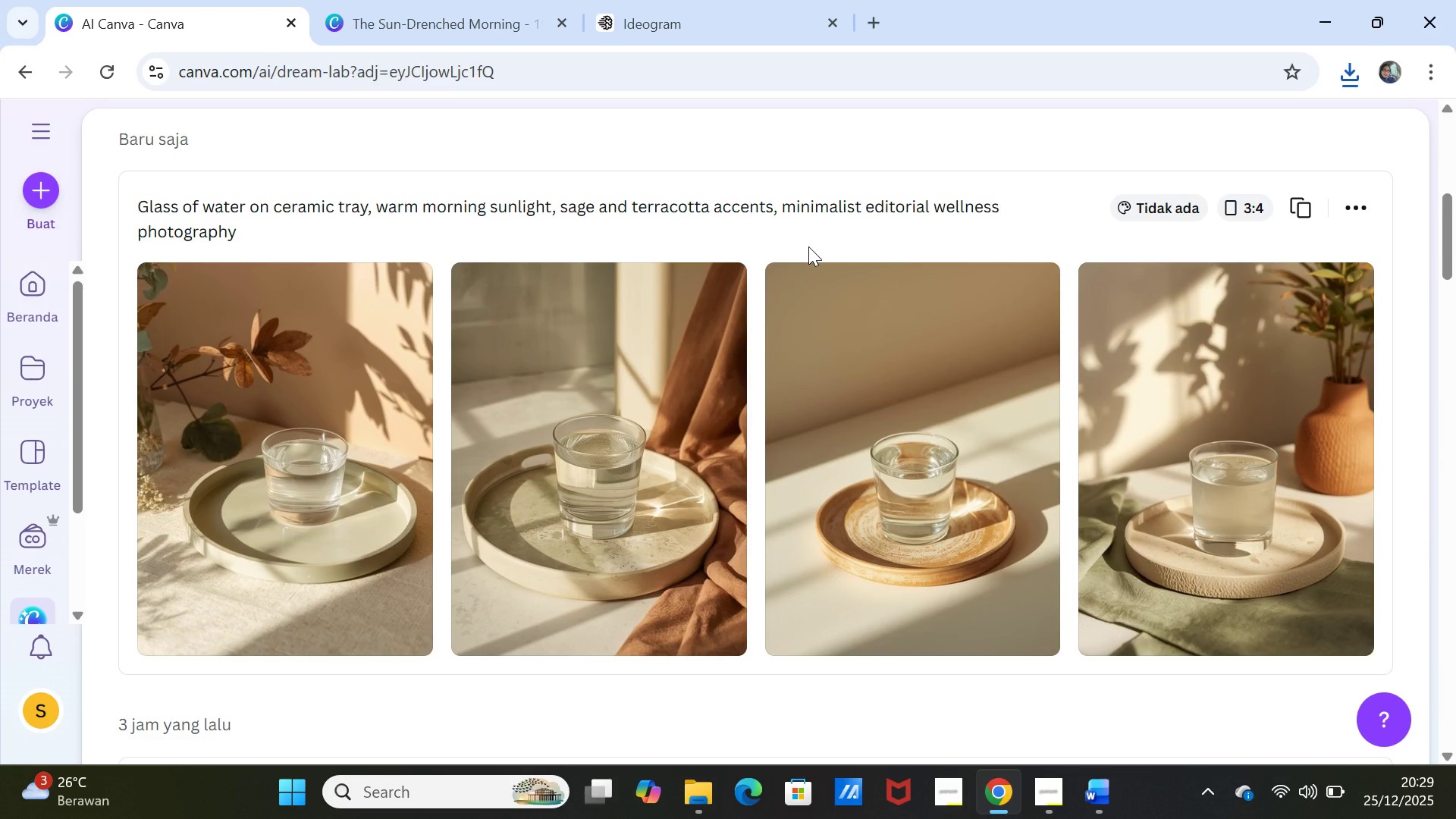 
wait(7.06)
 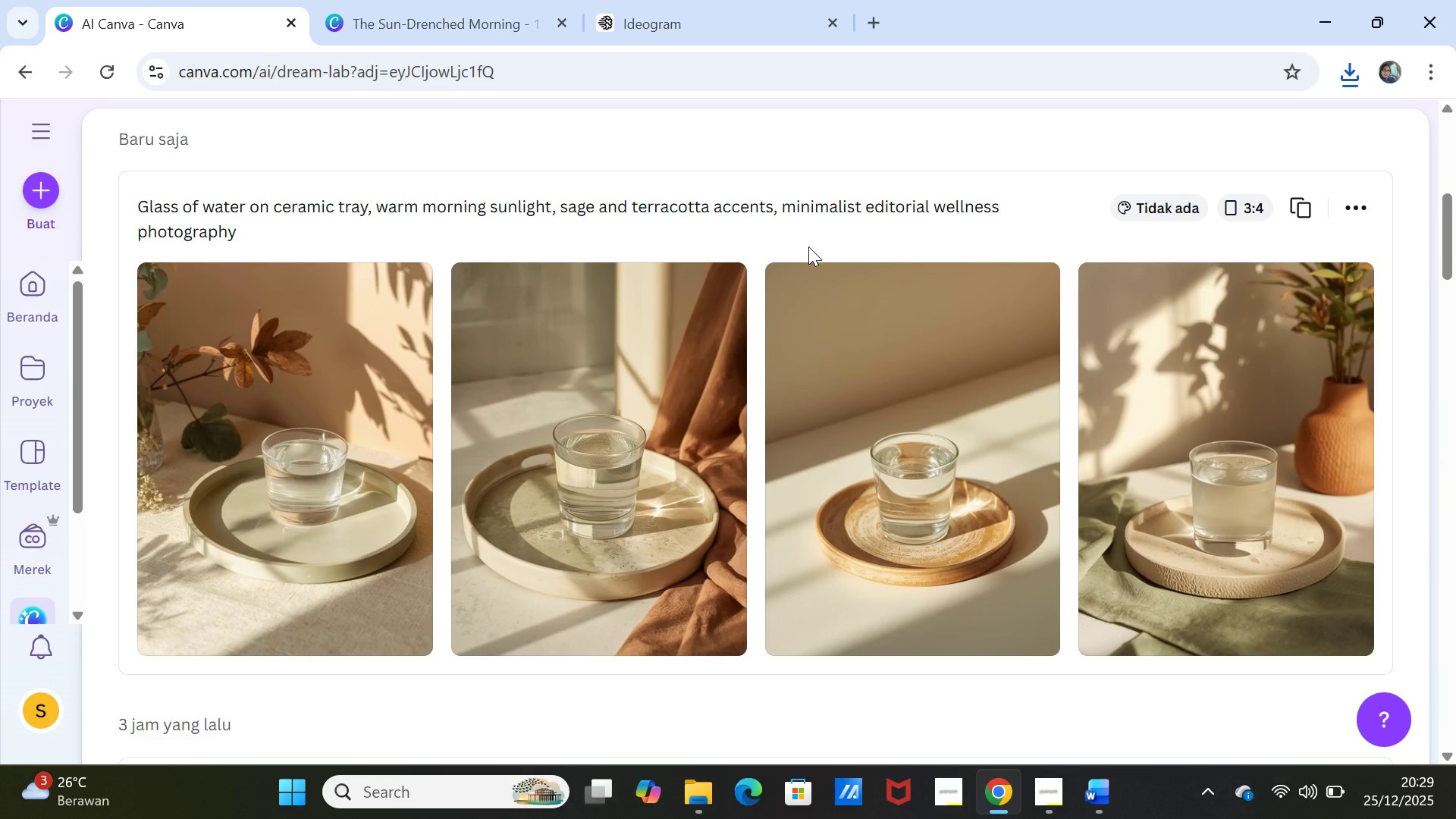 
scroll: coordinate [1400, 320], scroll_direction: up, amount: 4.0
 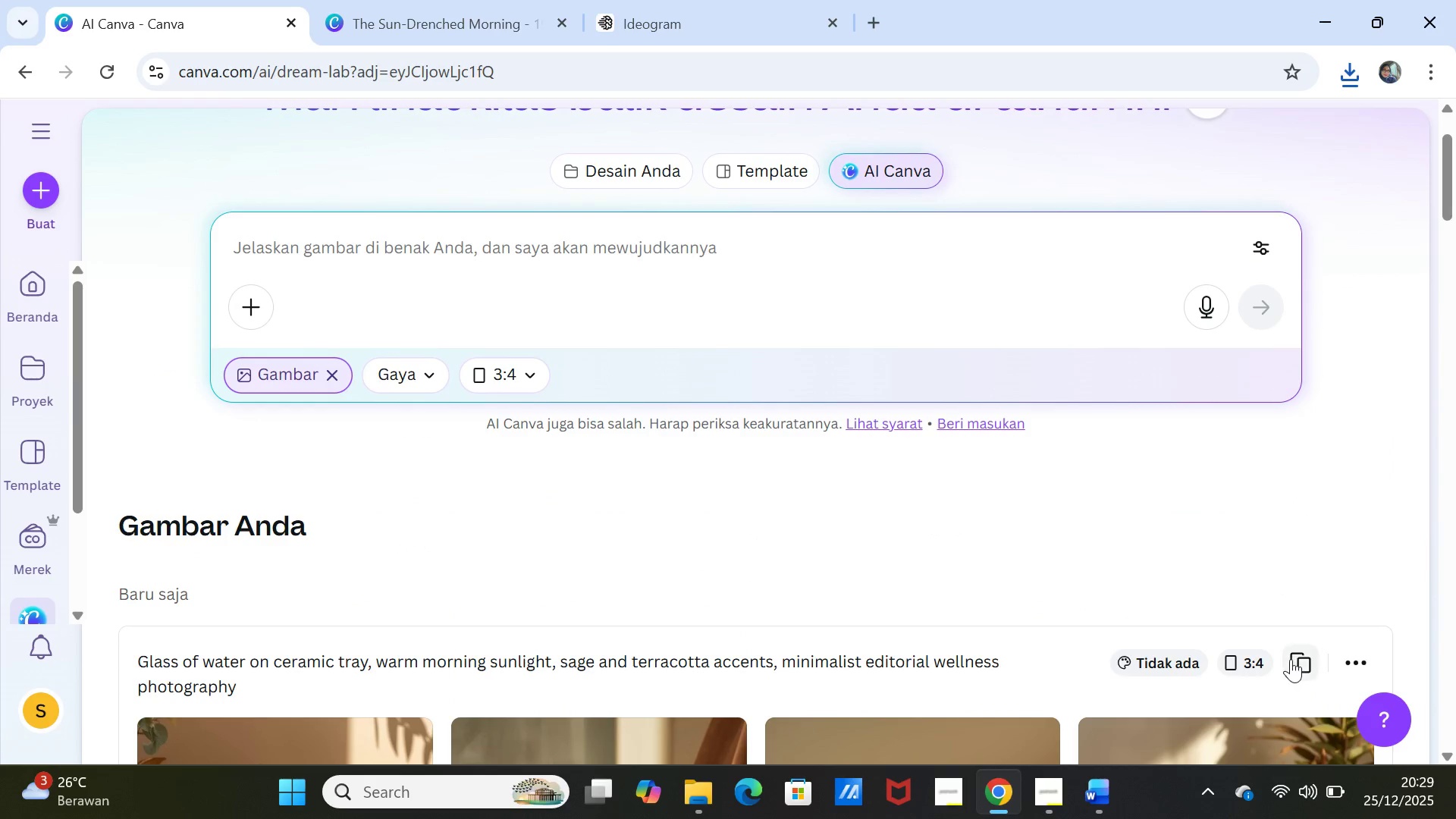 
left_click([1298, 658])
 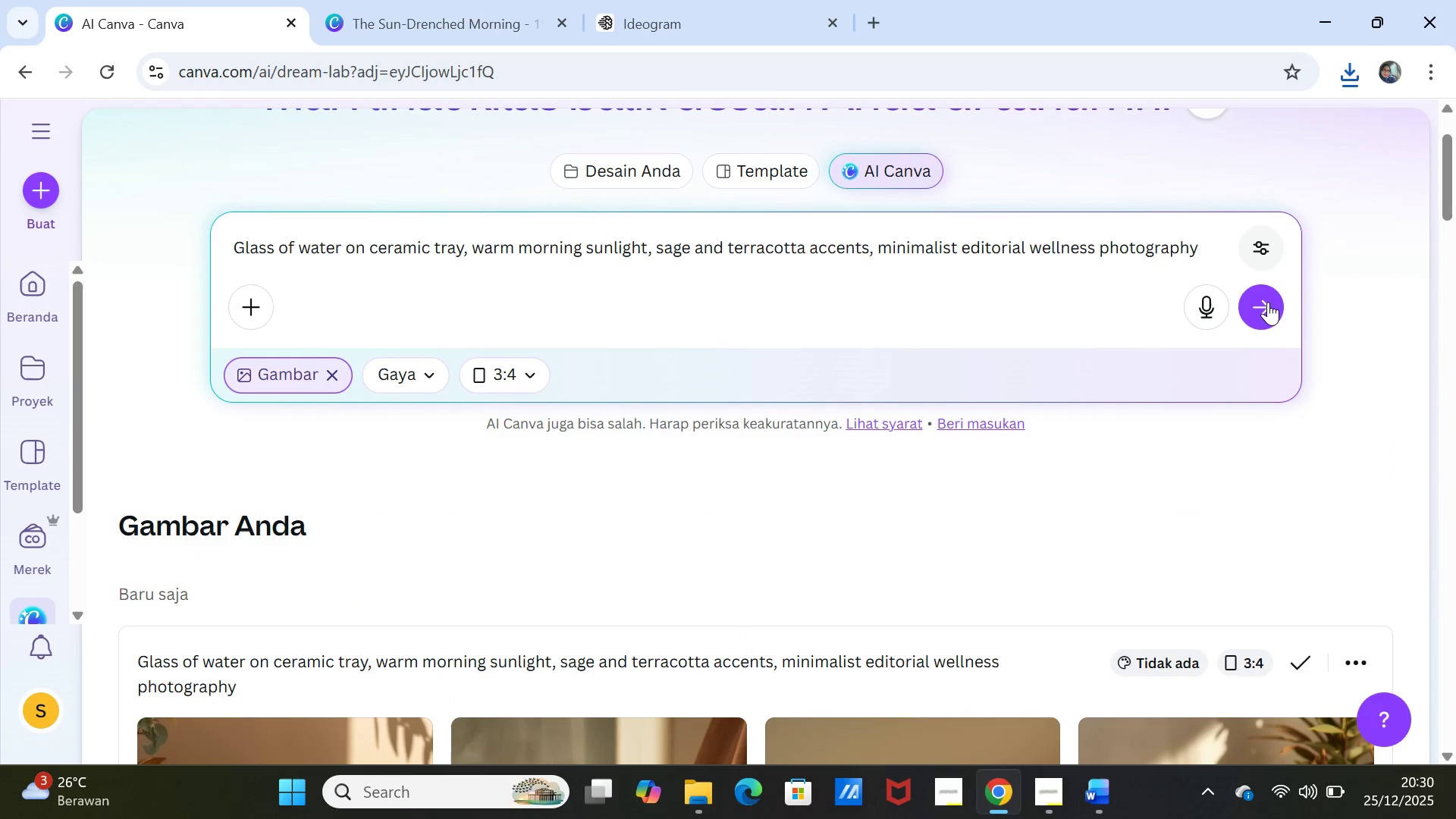 
left_click([1268, 306])
 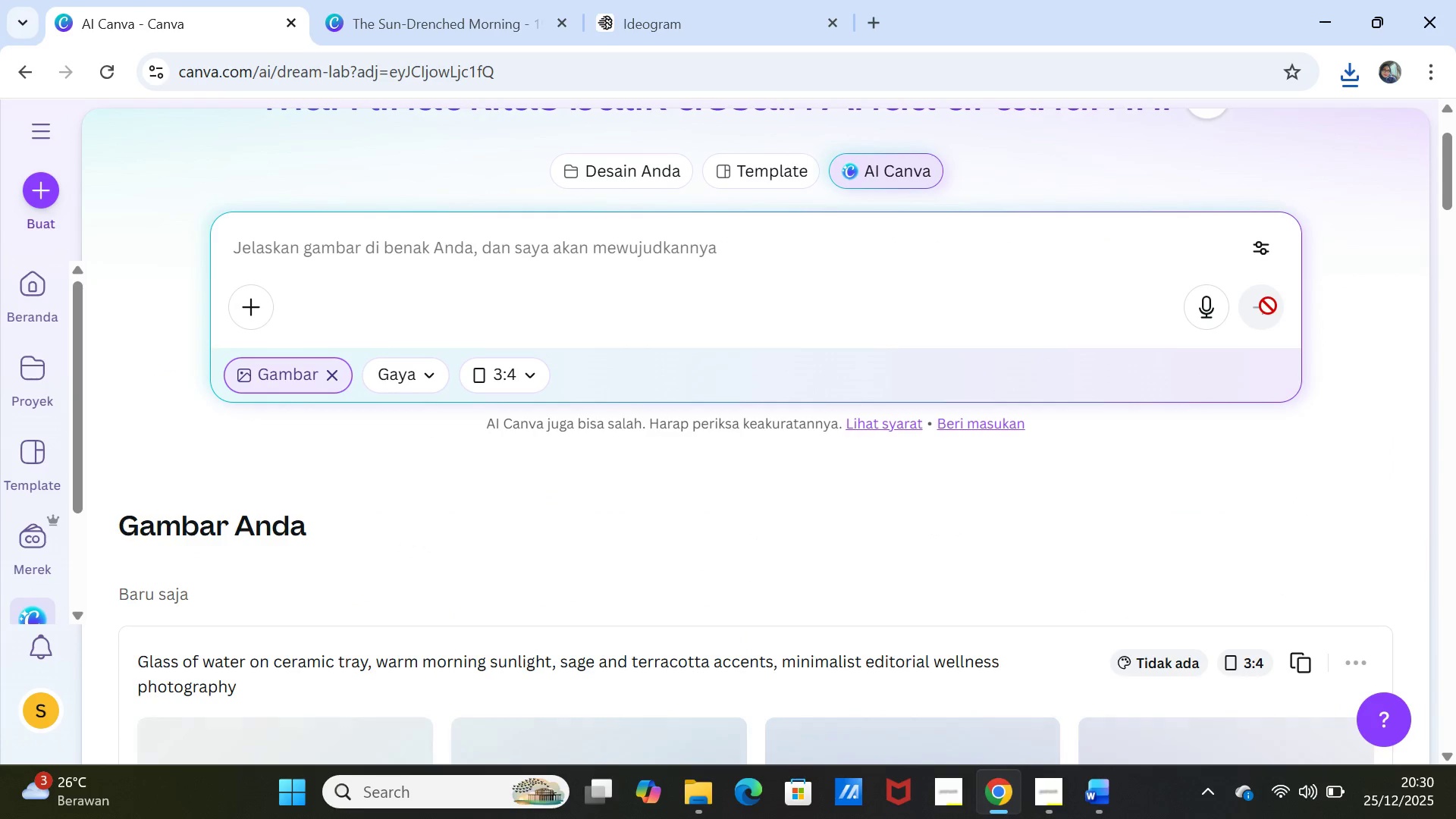 
scroll: coordinate [1175, 449], scroll_direction: down, amount: 4.0
 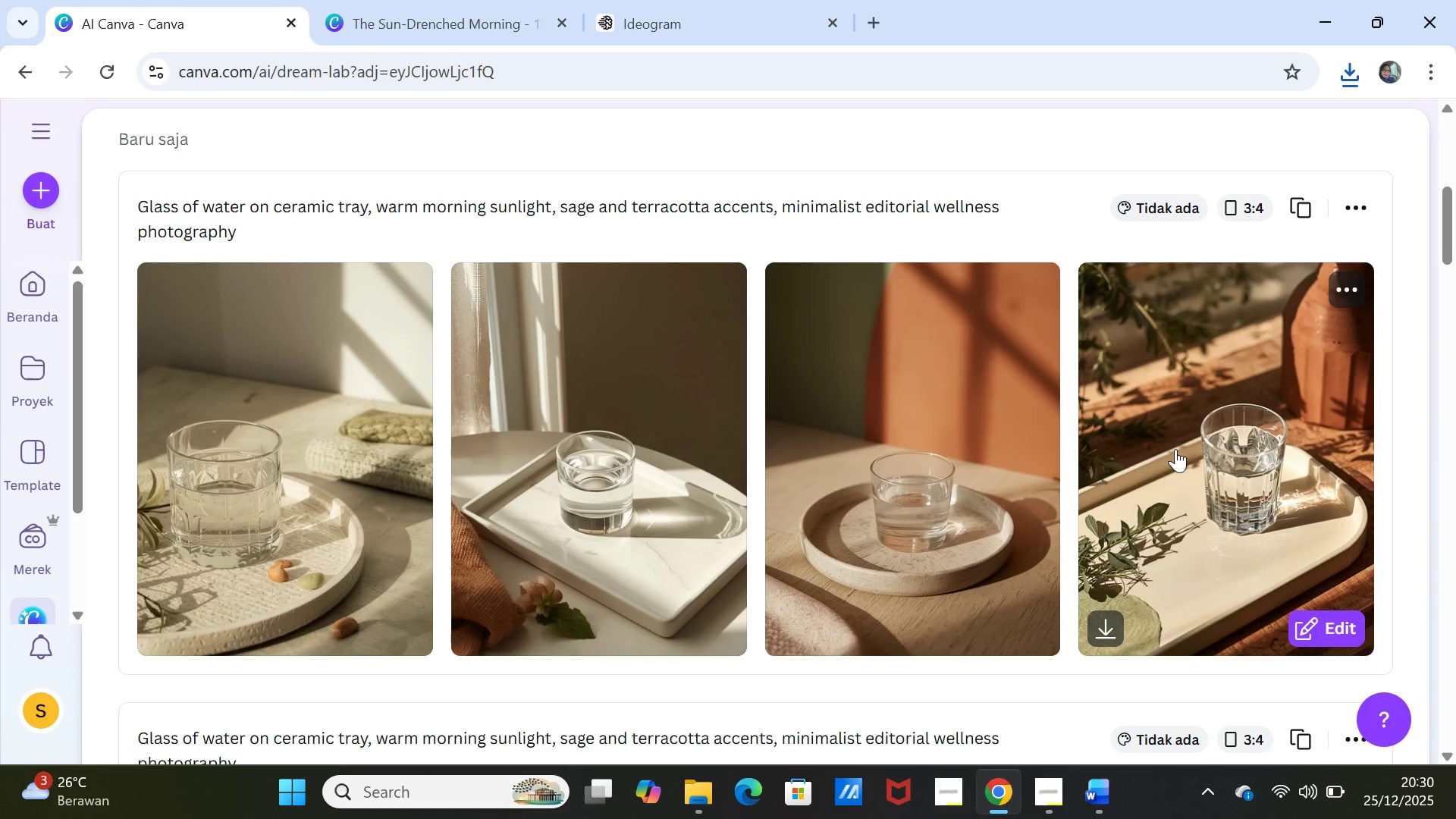 
wait(12.41)
 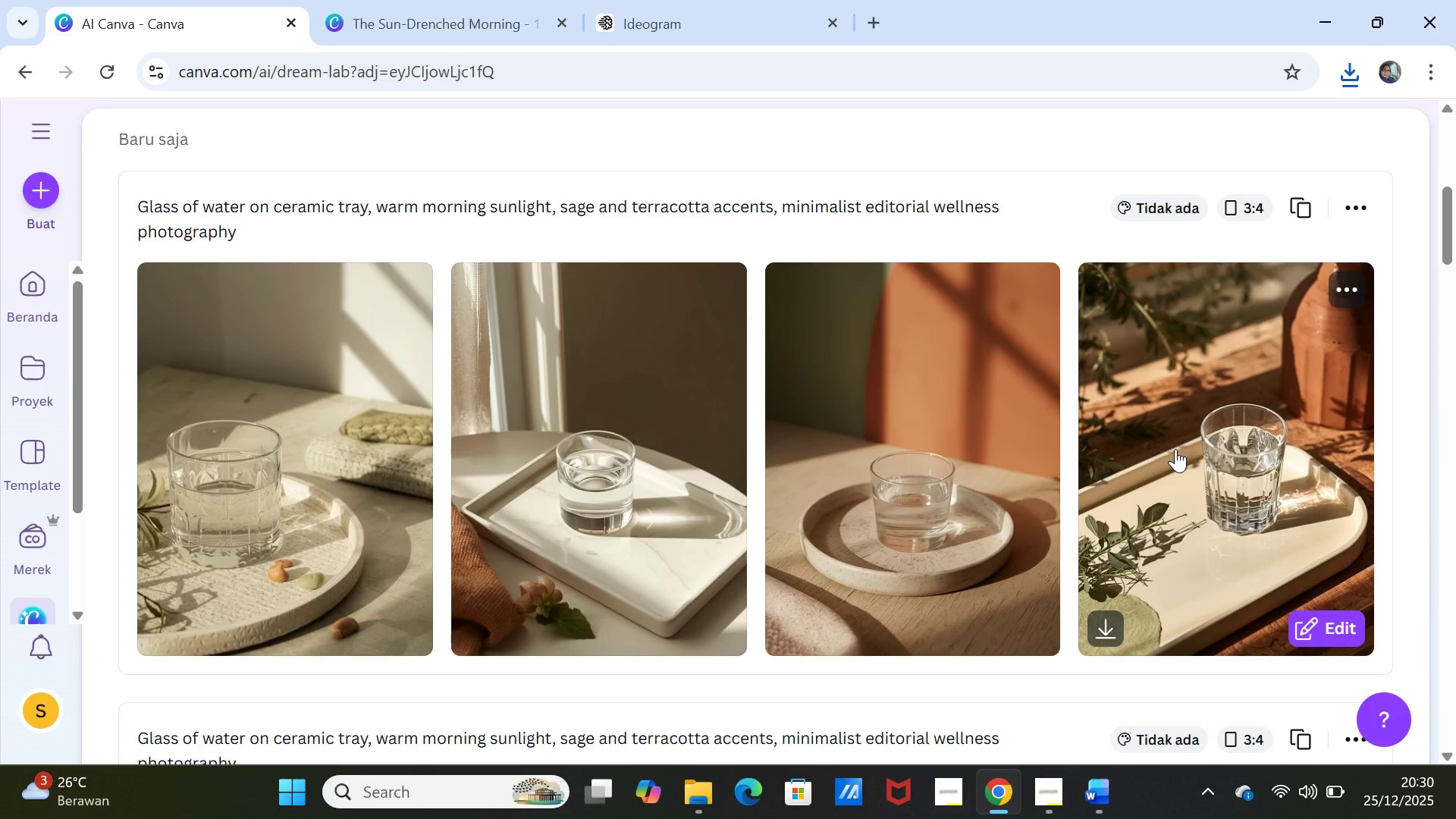 
scroll: coordinate [1175, 449], scroll_direction: down, amount: 4.0
 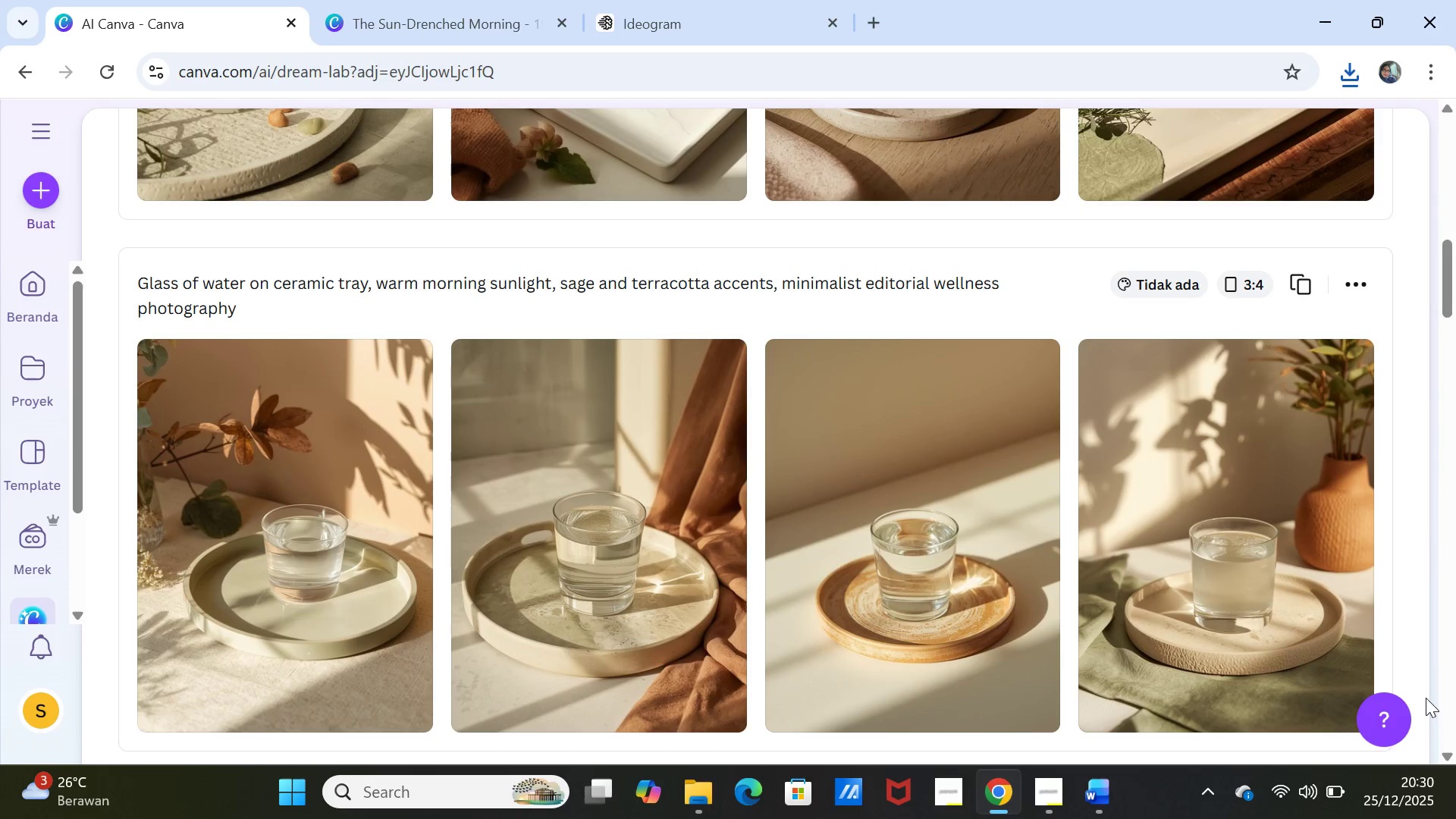 
wait(9.28)
 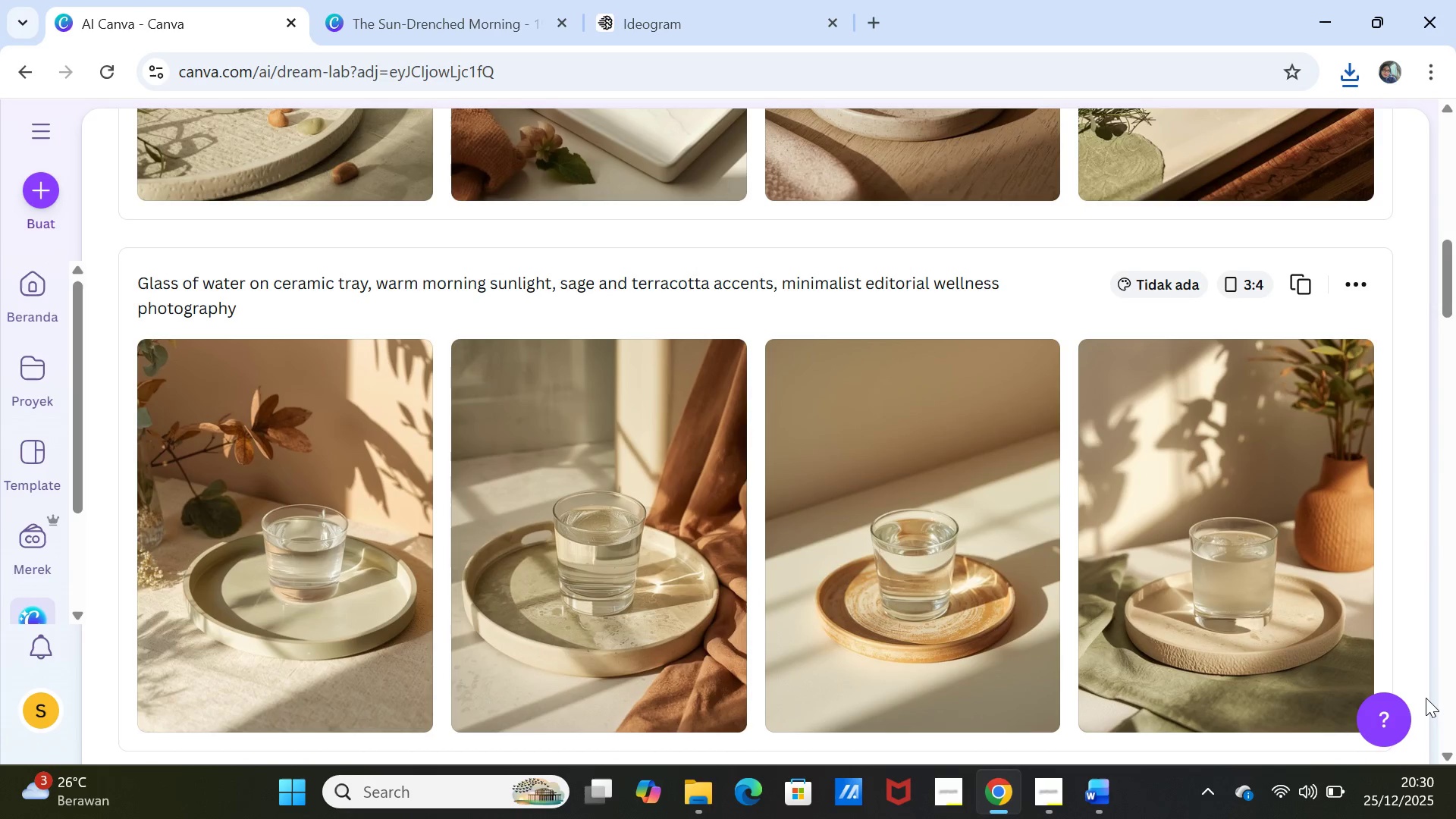 
left_click([727, 24])
 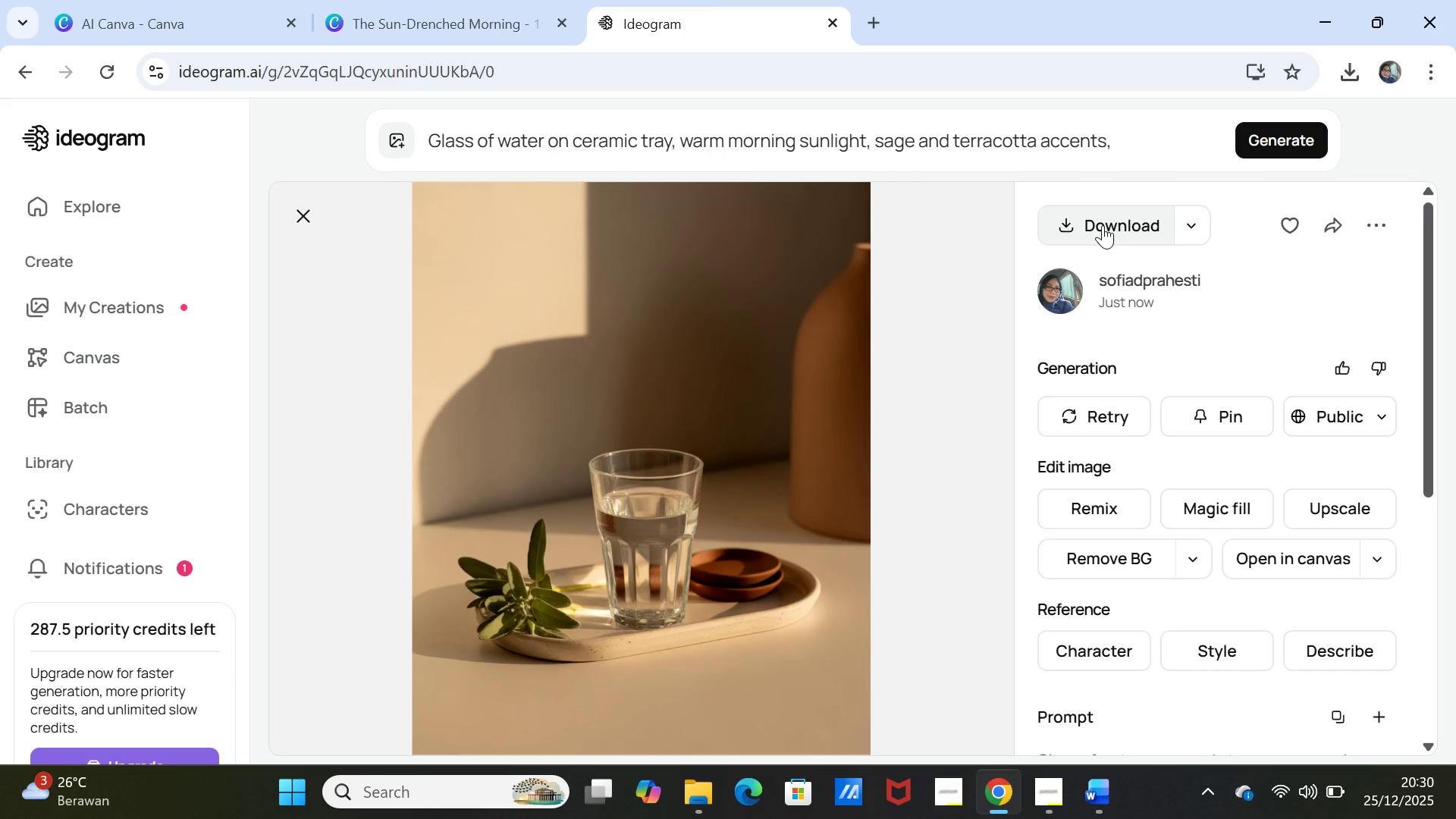 
wait(8.27)
 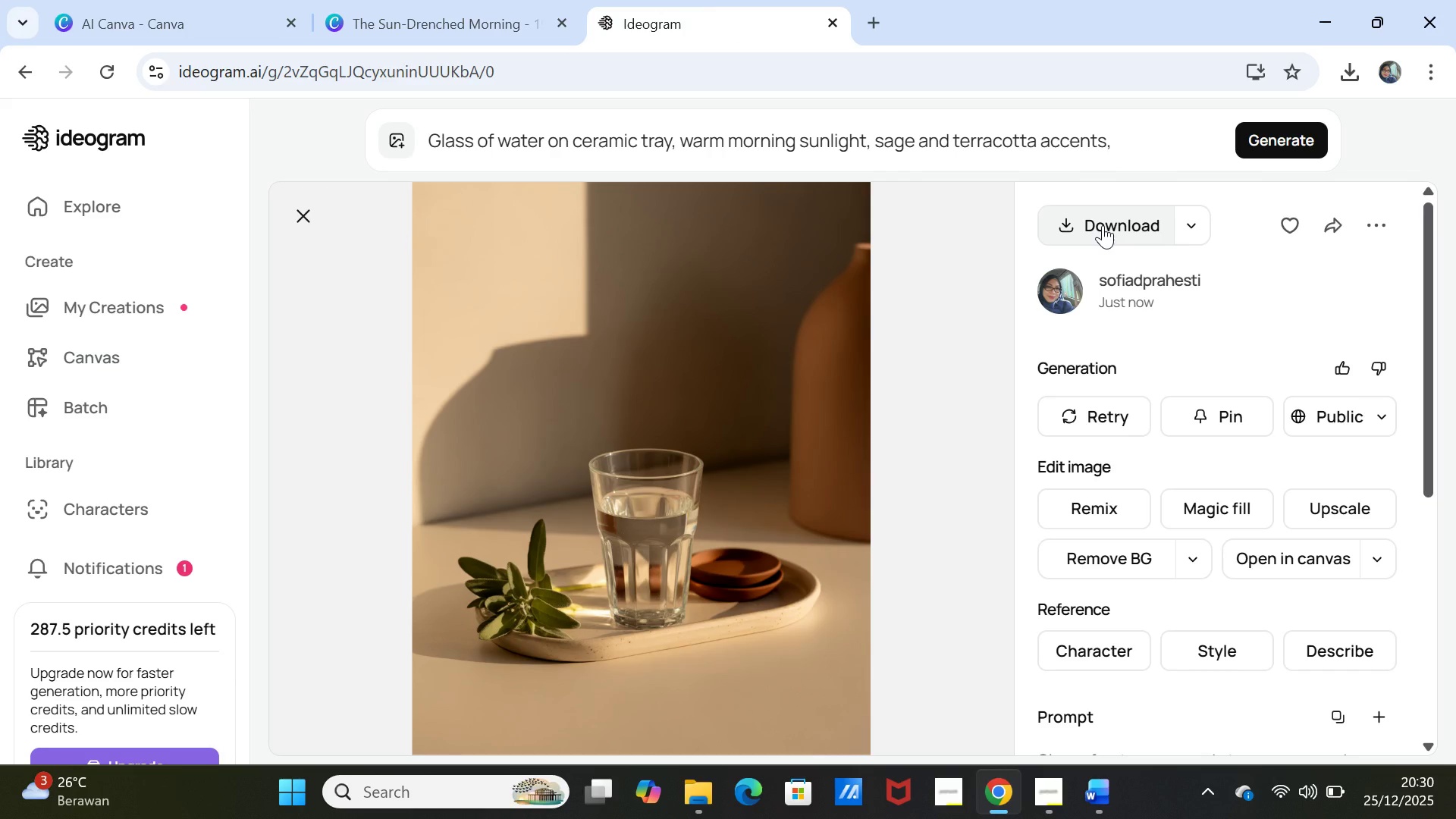 
left_click([1292, 139])
 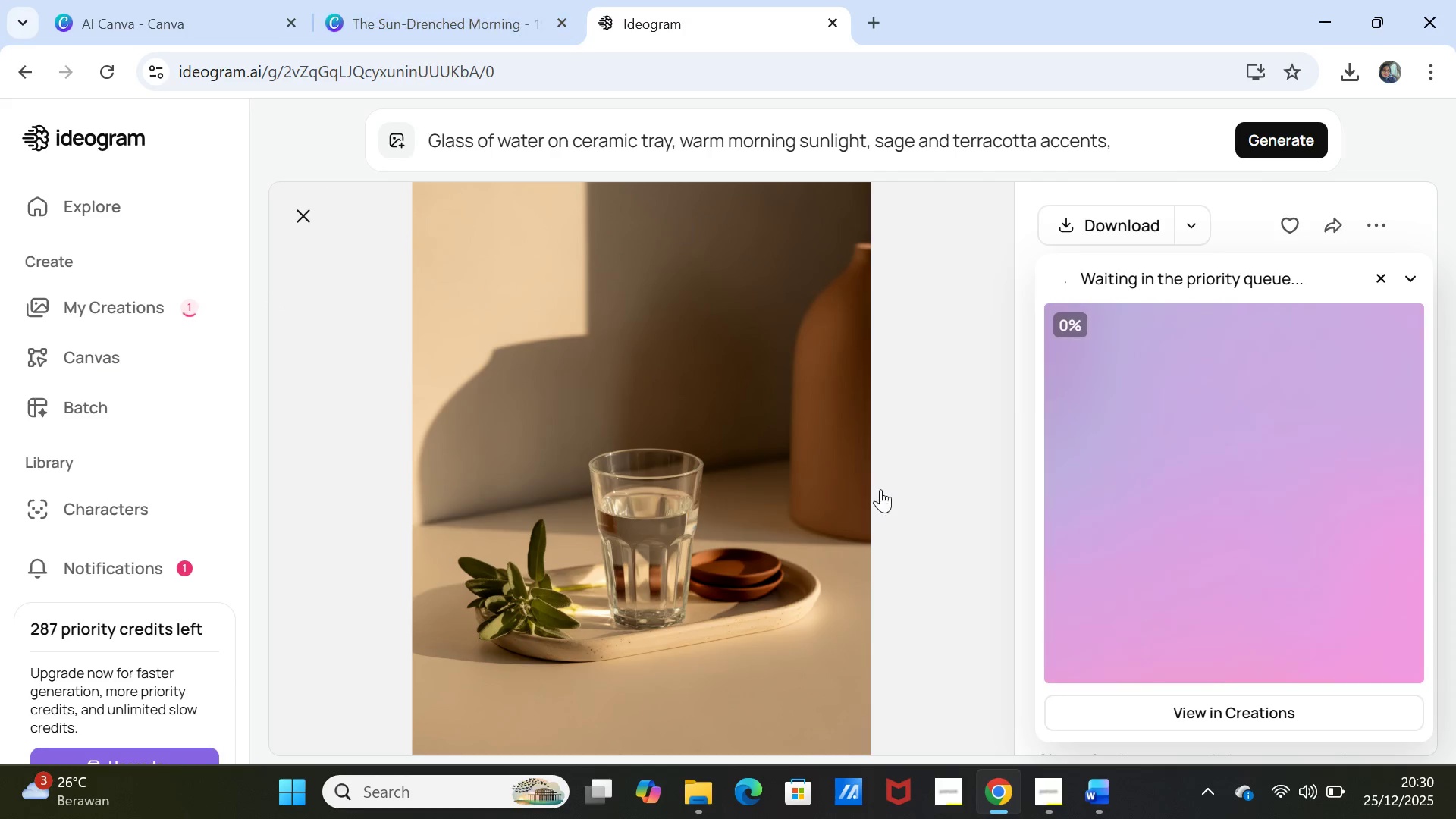 
left_click([1085, 804])
 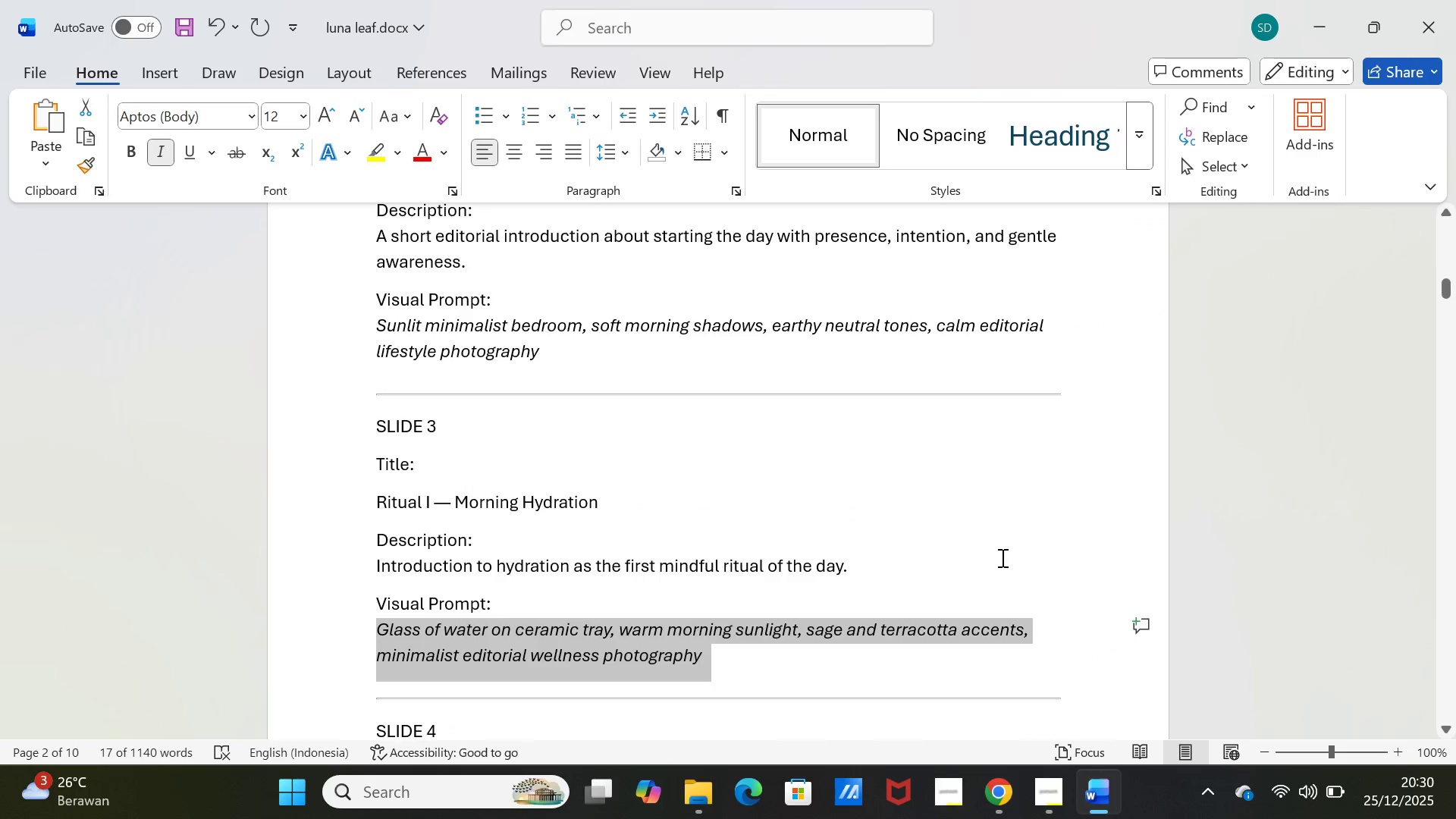 
scroll: coordinate [1001, 557], scroll_direction: down, amount: 148.0
 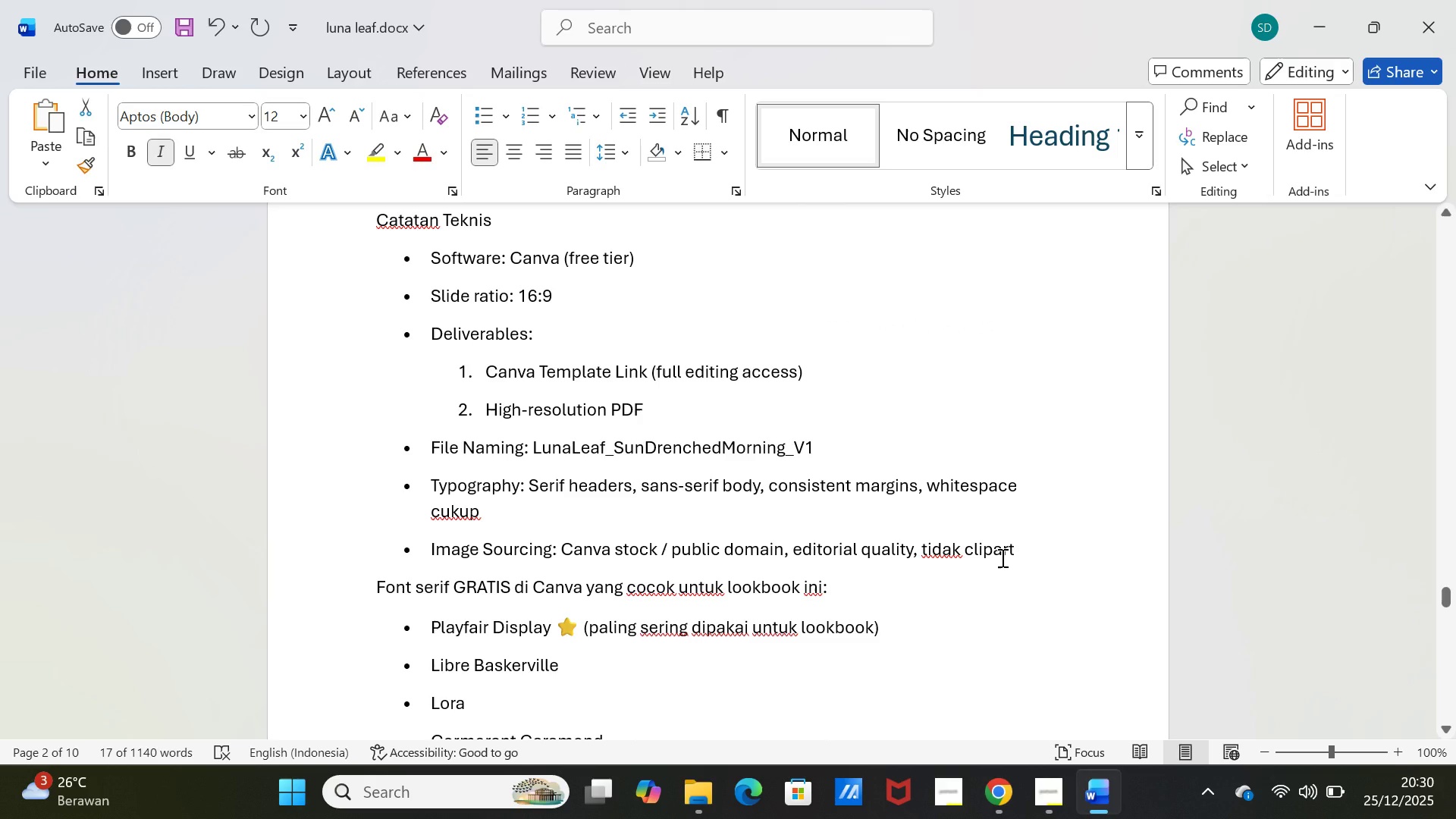 
scroll: coordinate [1001, 557], scroll_direction: up, amount: 30.0
 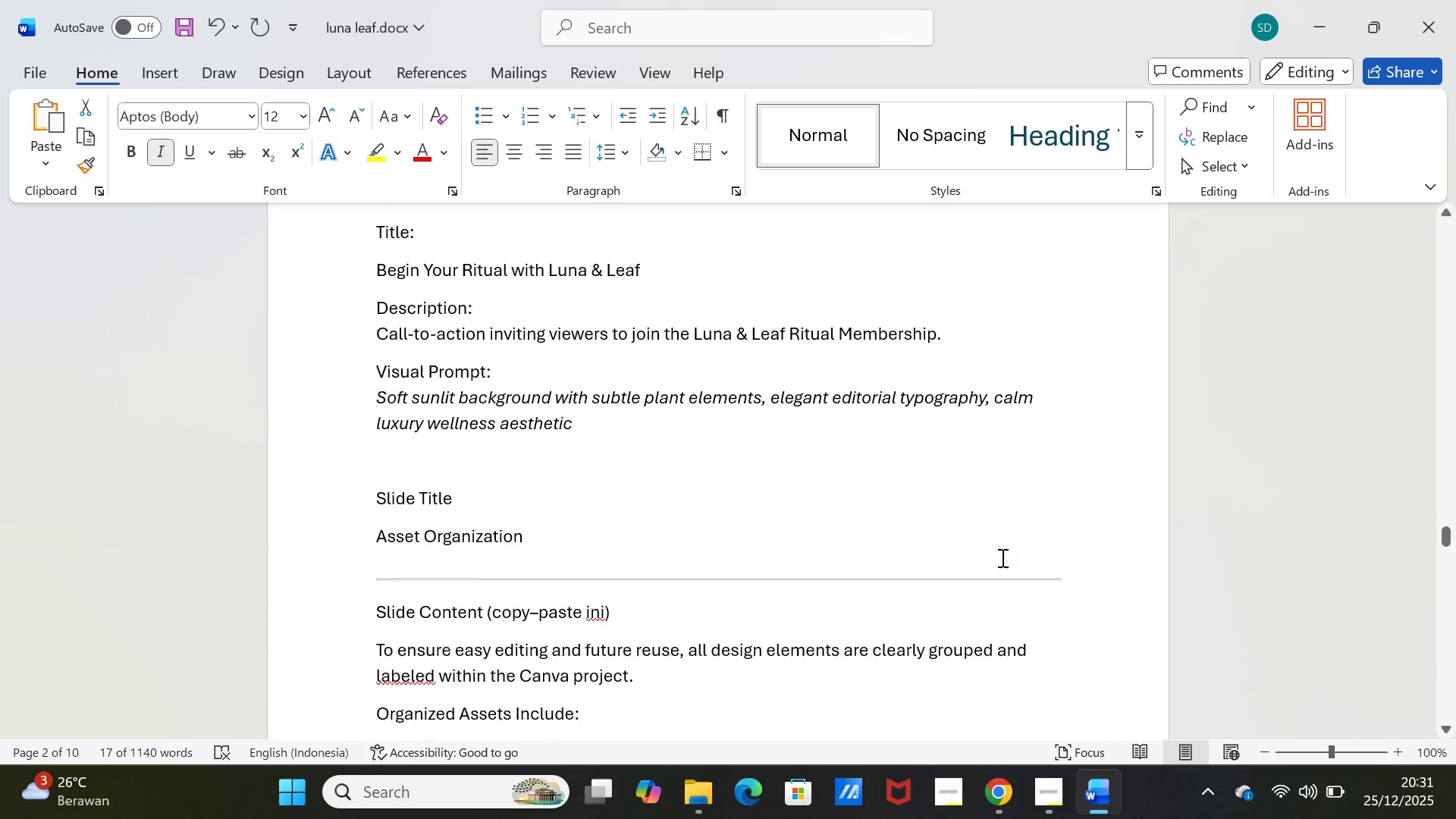 
scroll: coordinate [1001, 557], scroll_direction: down, amount: 3.0
 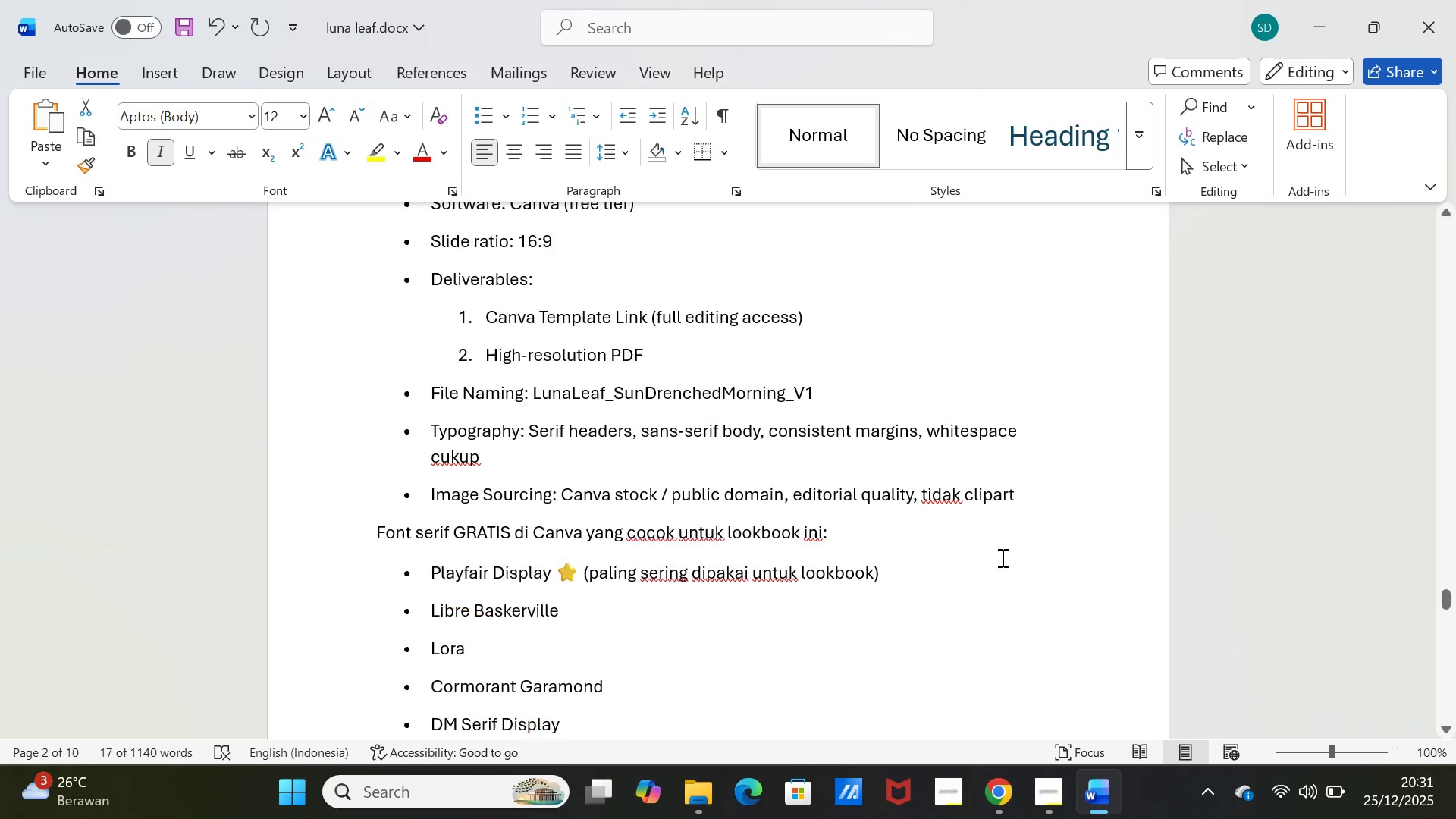 
scroll: coordinate [1001, 557], scroll_direction: up, amount: 31.0
 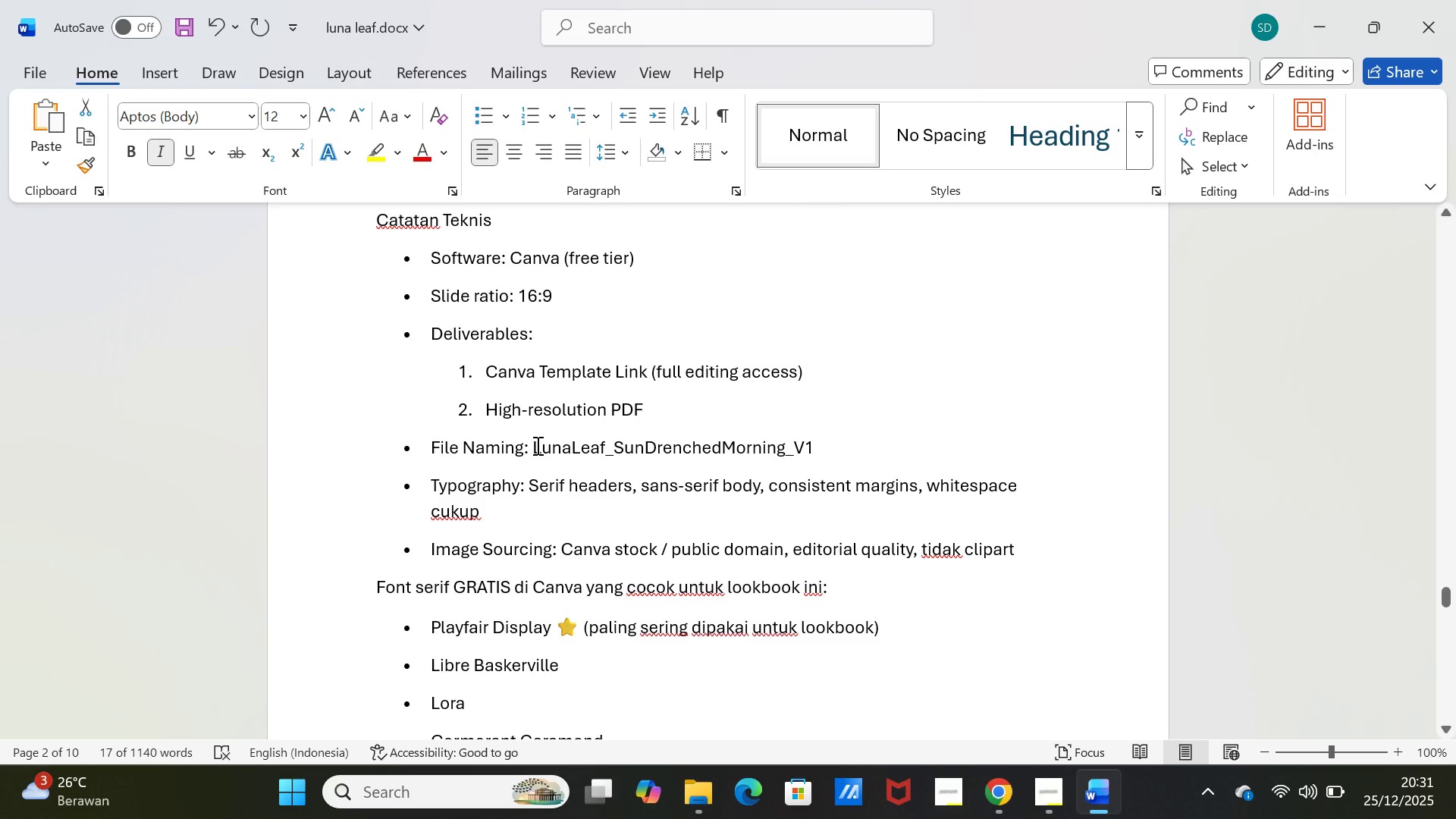 
left_click_drag(start_coordinate=[534, 445], to_coordinate=[818, 441])
 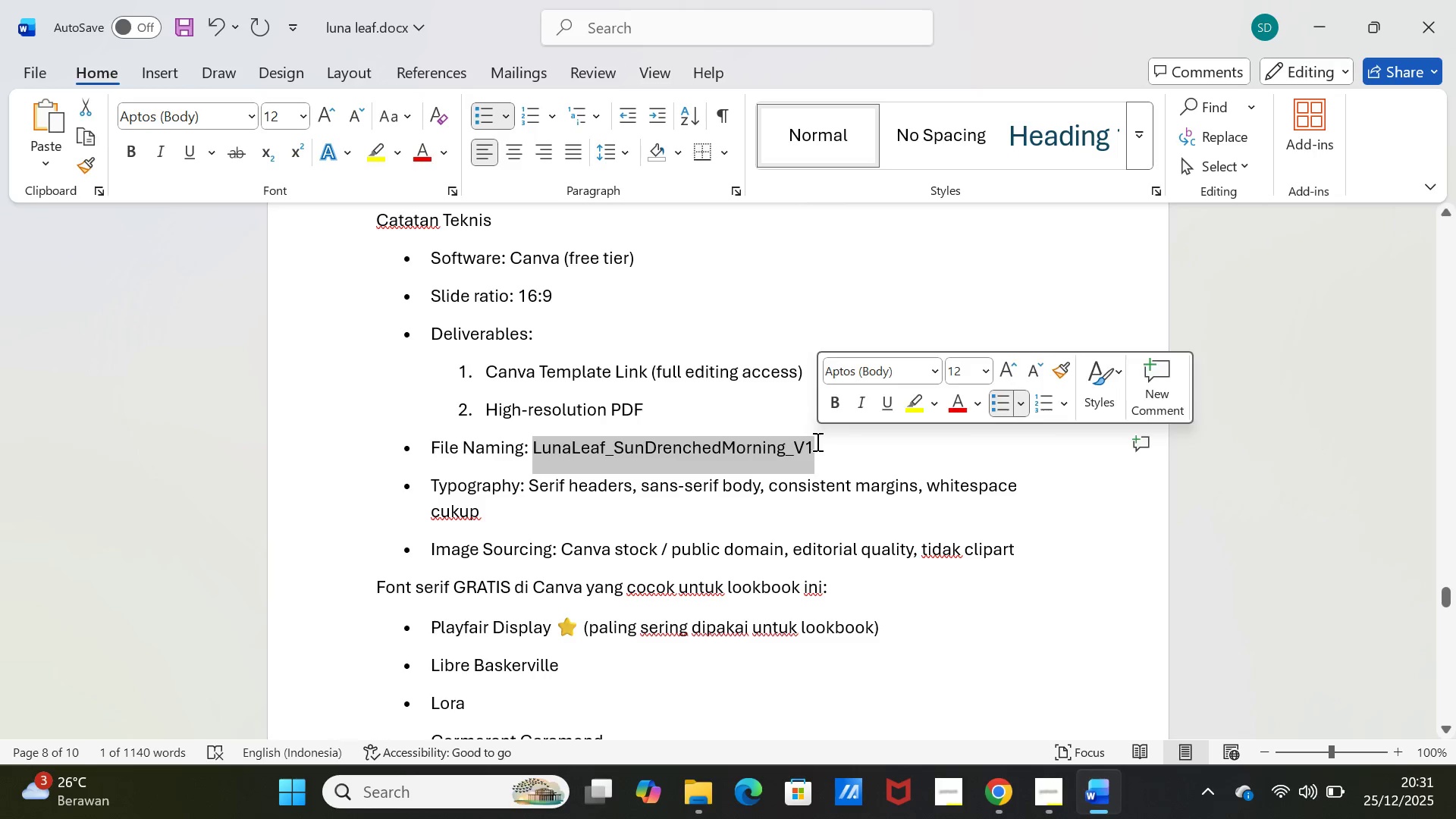 
key(Control+C)
 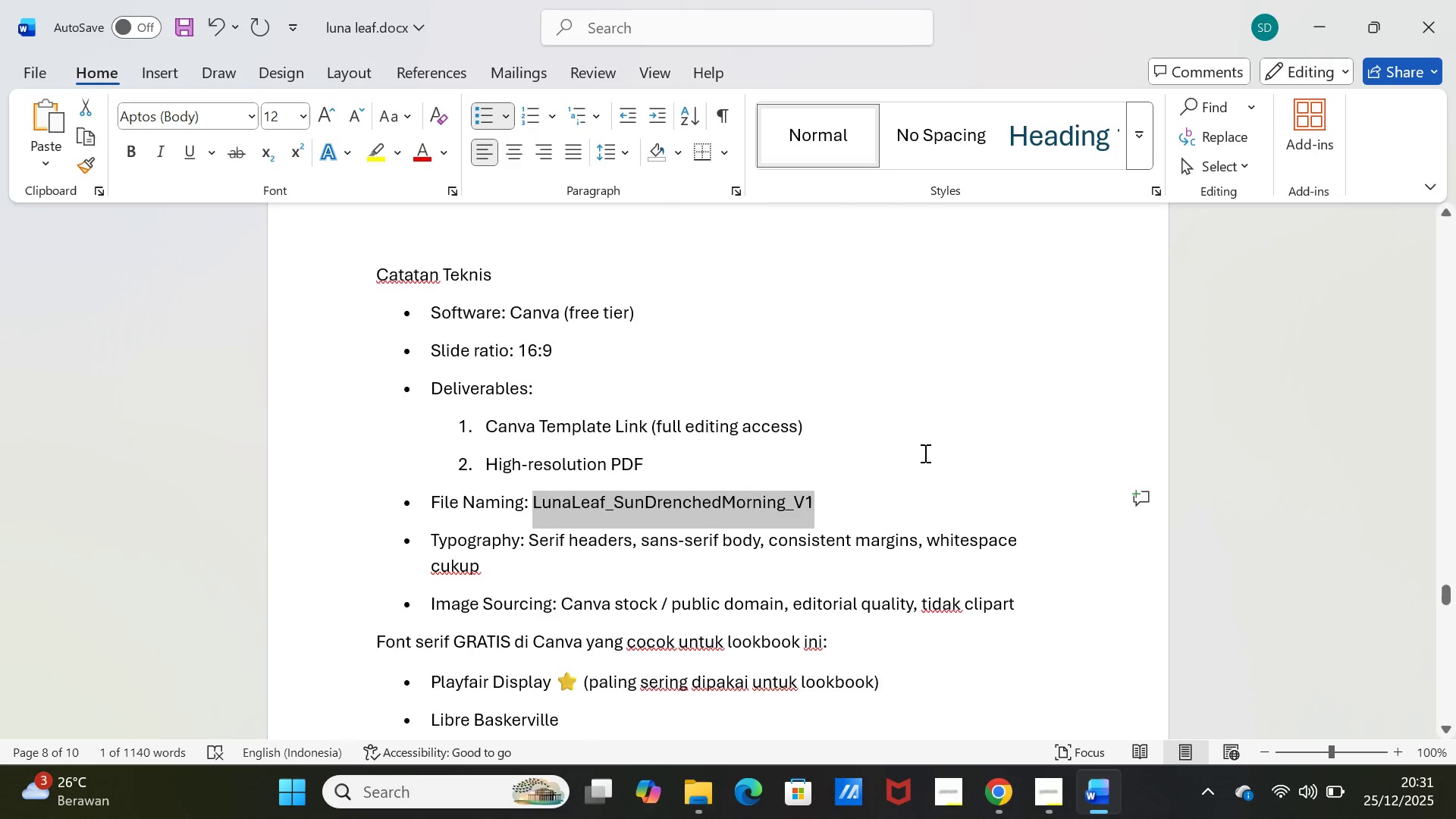 
scroll: coordinate [922, 442], scroll_direction: up, amount: 14.0
 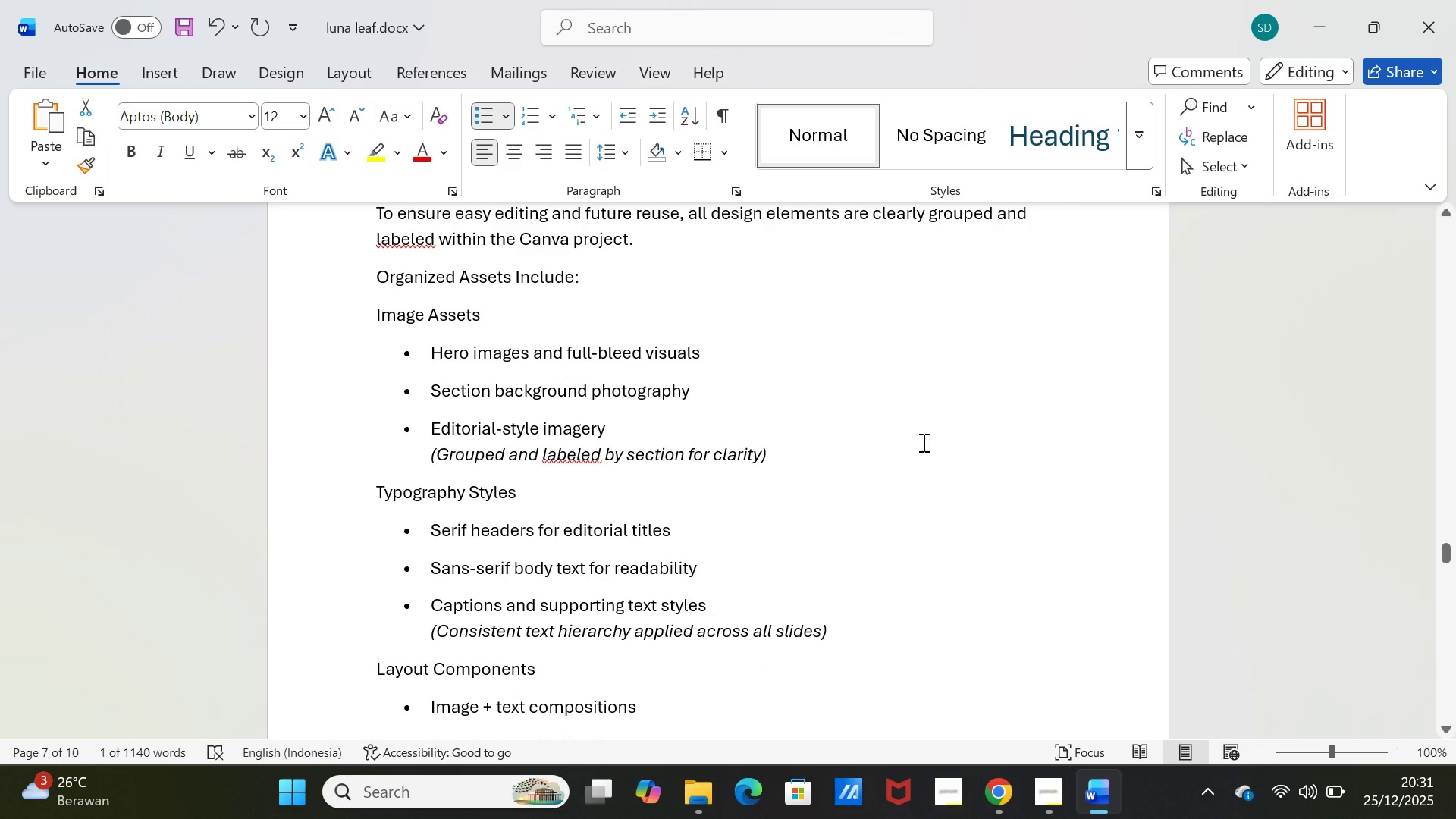 
scroll: coordinate [922, 442], scroll_direction: down, amount: 18.0
 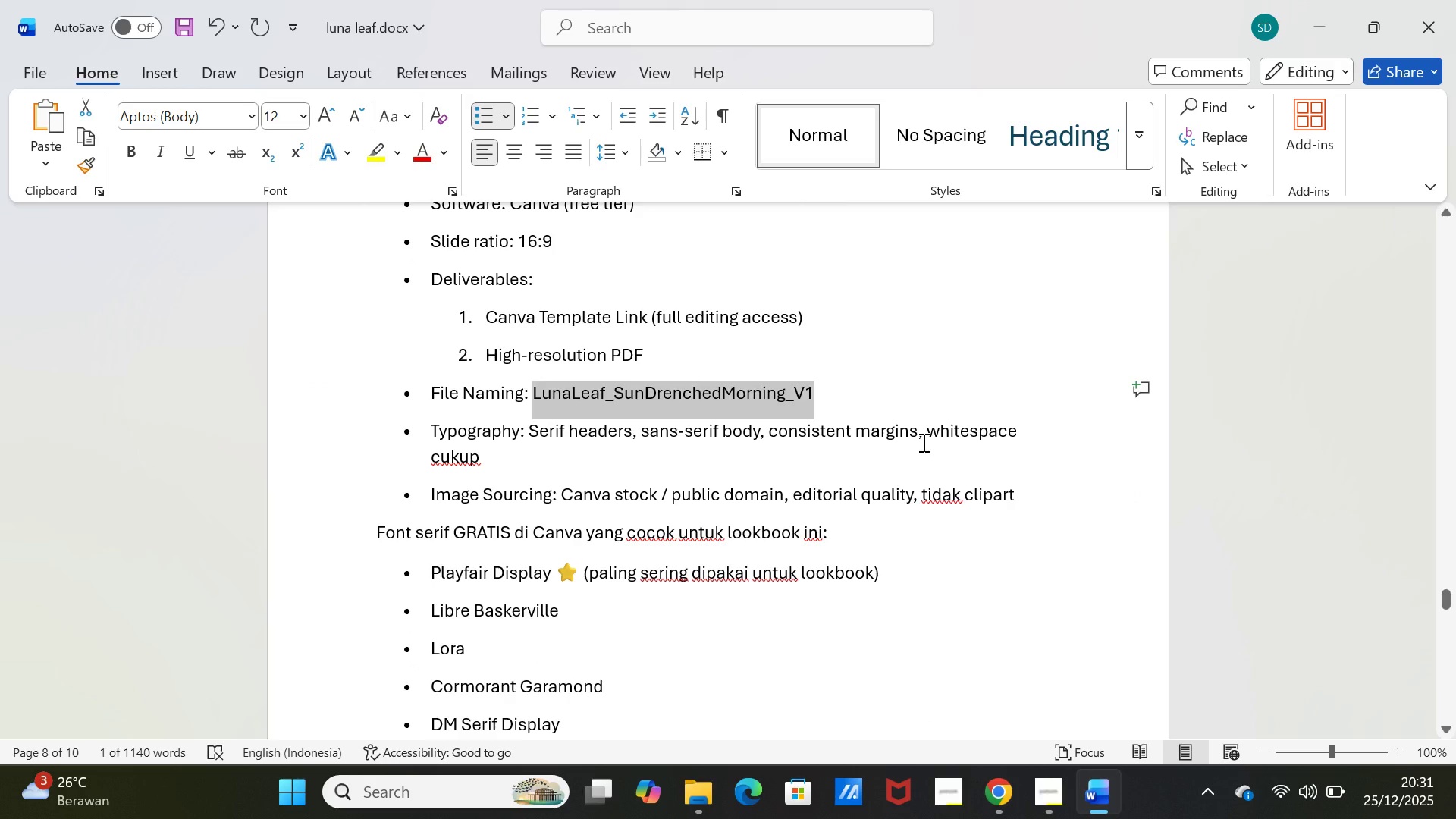 
scroll: coordinate [922, 442], scroll_direction: down, amount: 13.0
 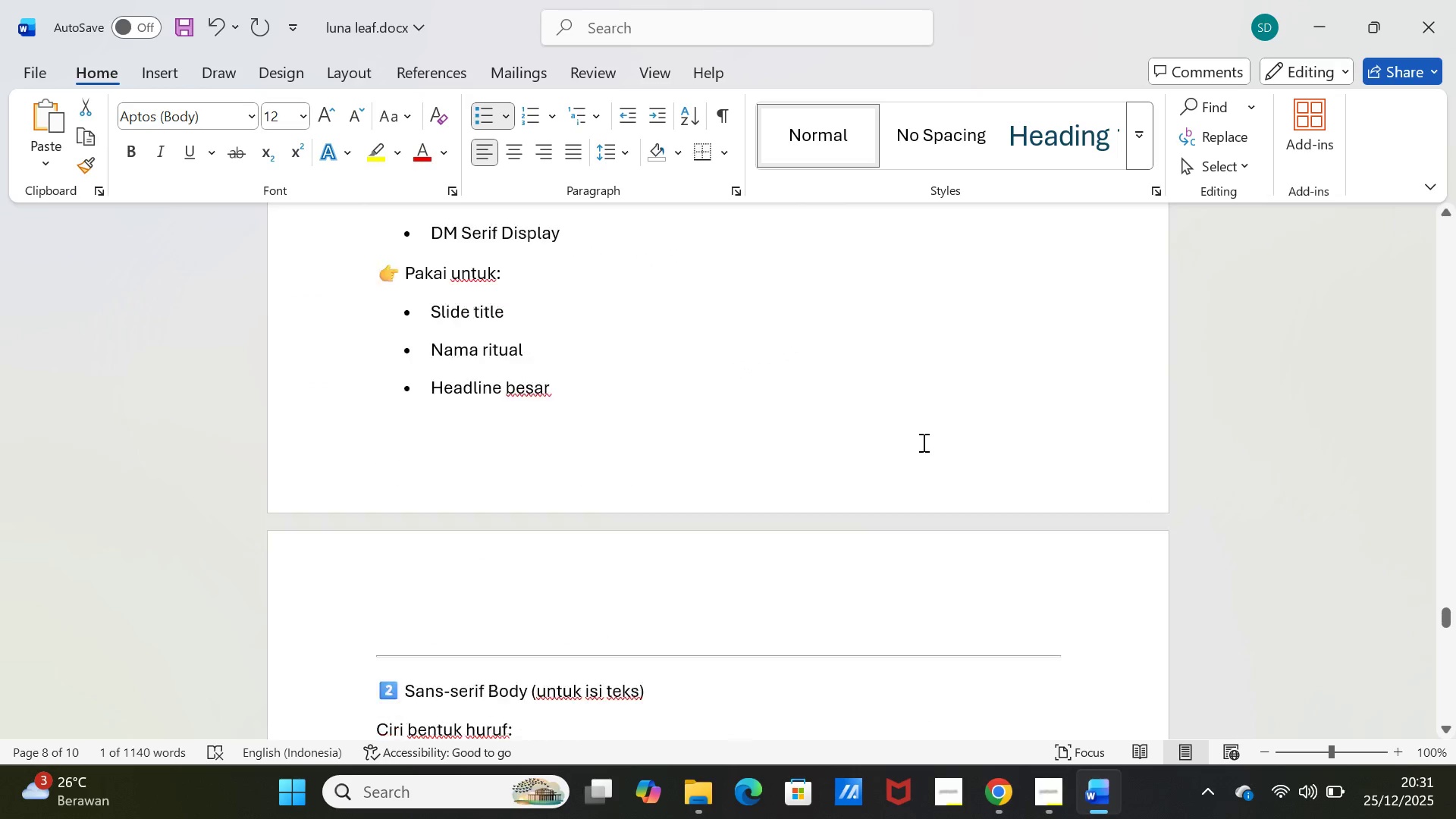 
scroll: coordinate [922, 442], scroll_direction: up, amount: 38.0
 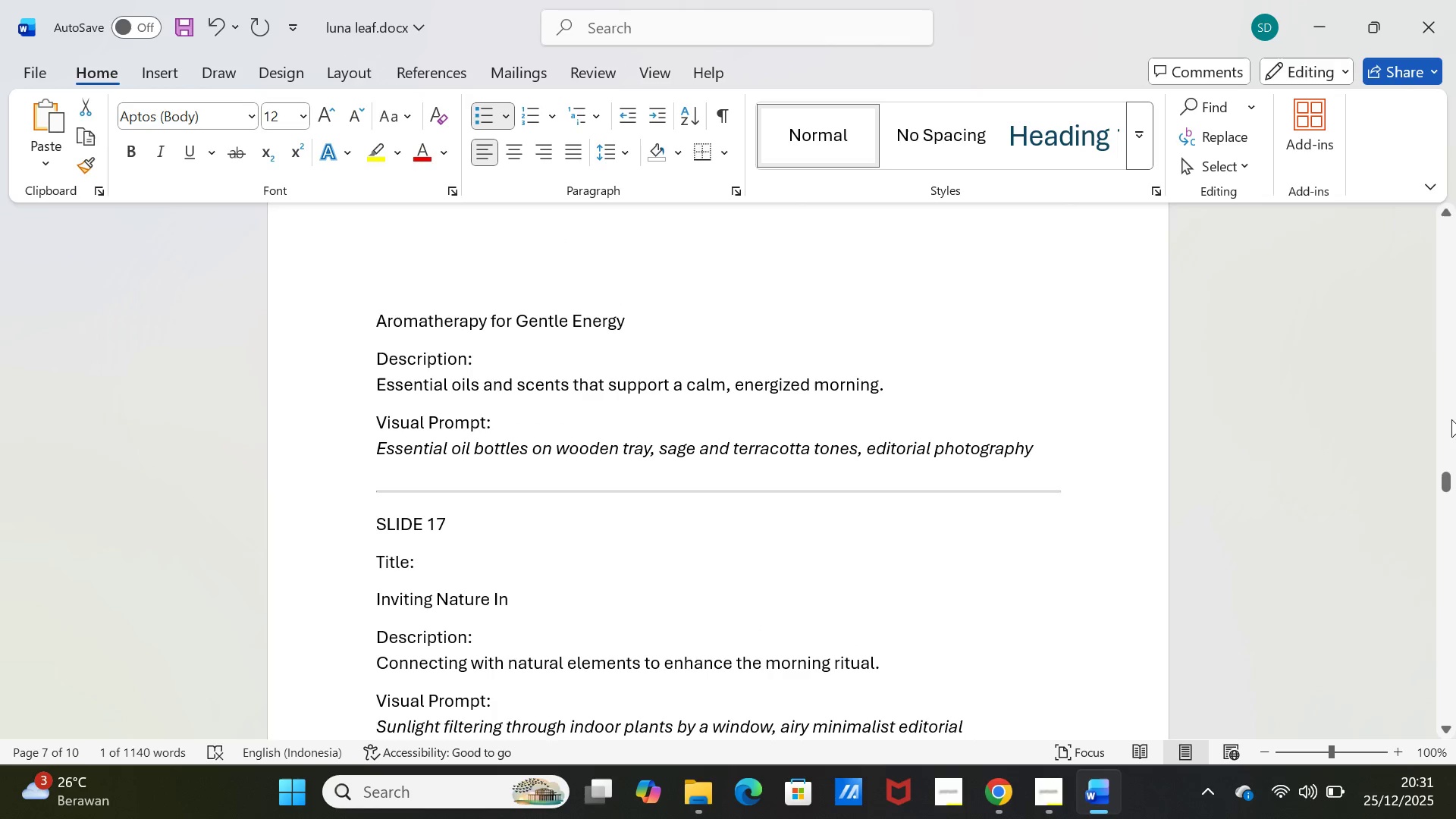 
left_click_drag(start_coordinate=[1446, 479], to_coordinate=[1436, 225])
 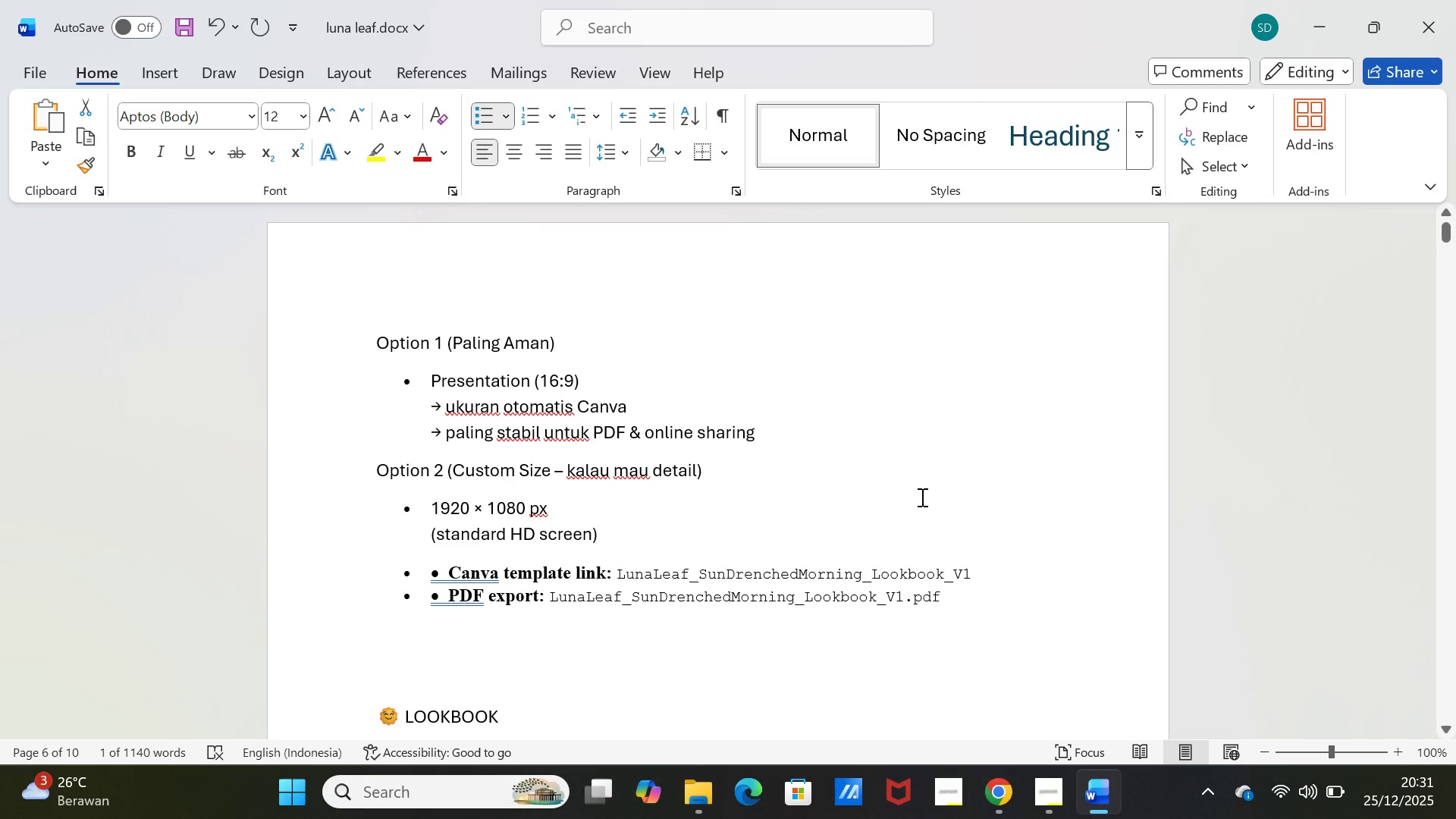 
wait(5.34)
 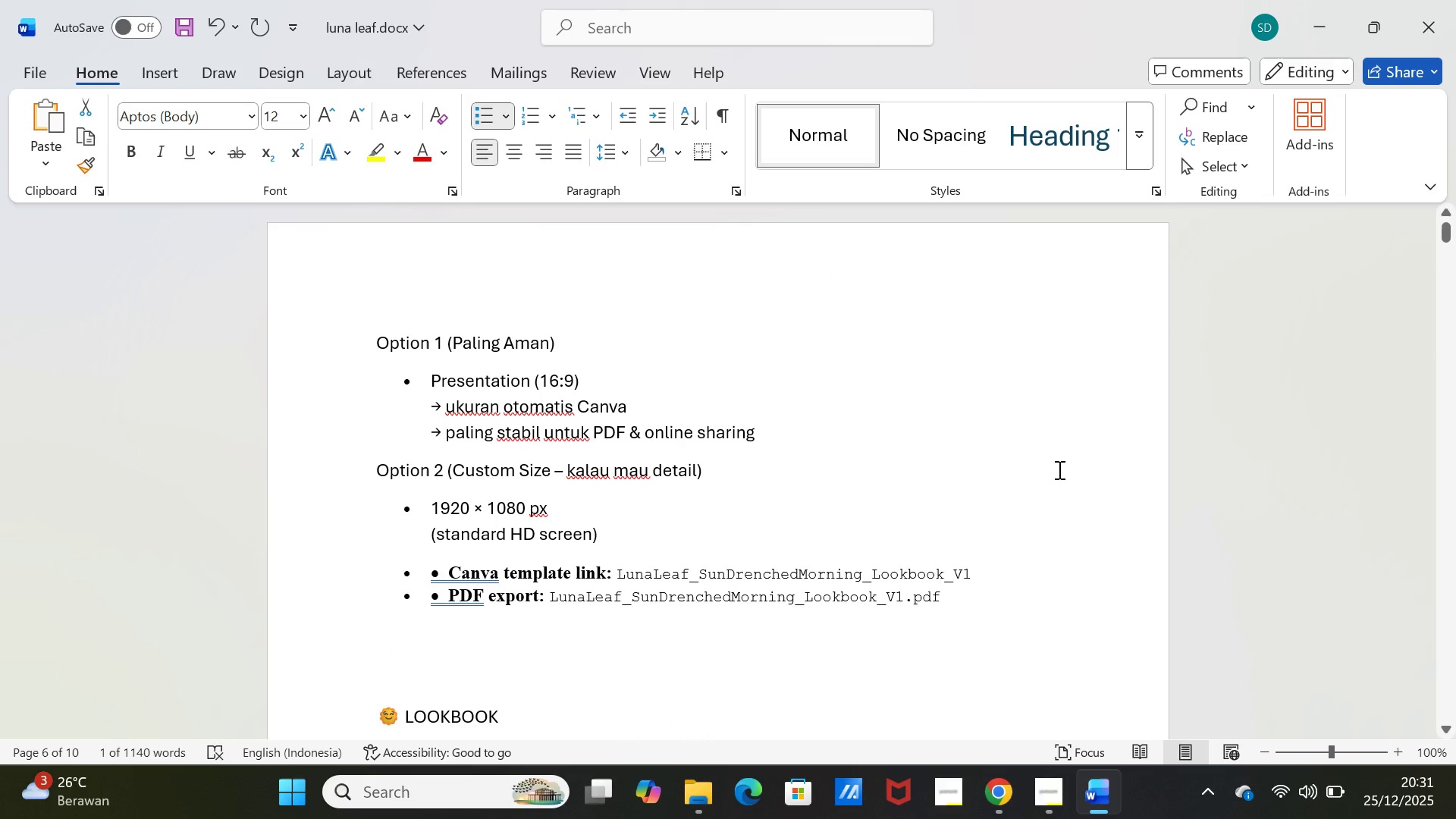 
scroll: coordinate [918, 584], scroll_direction: down, amount: 16.0
 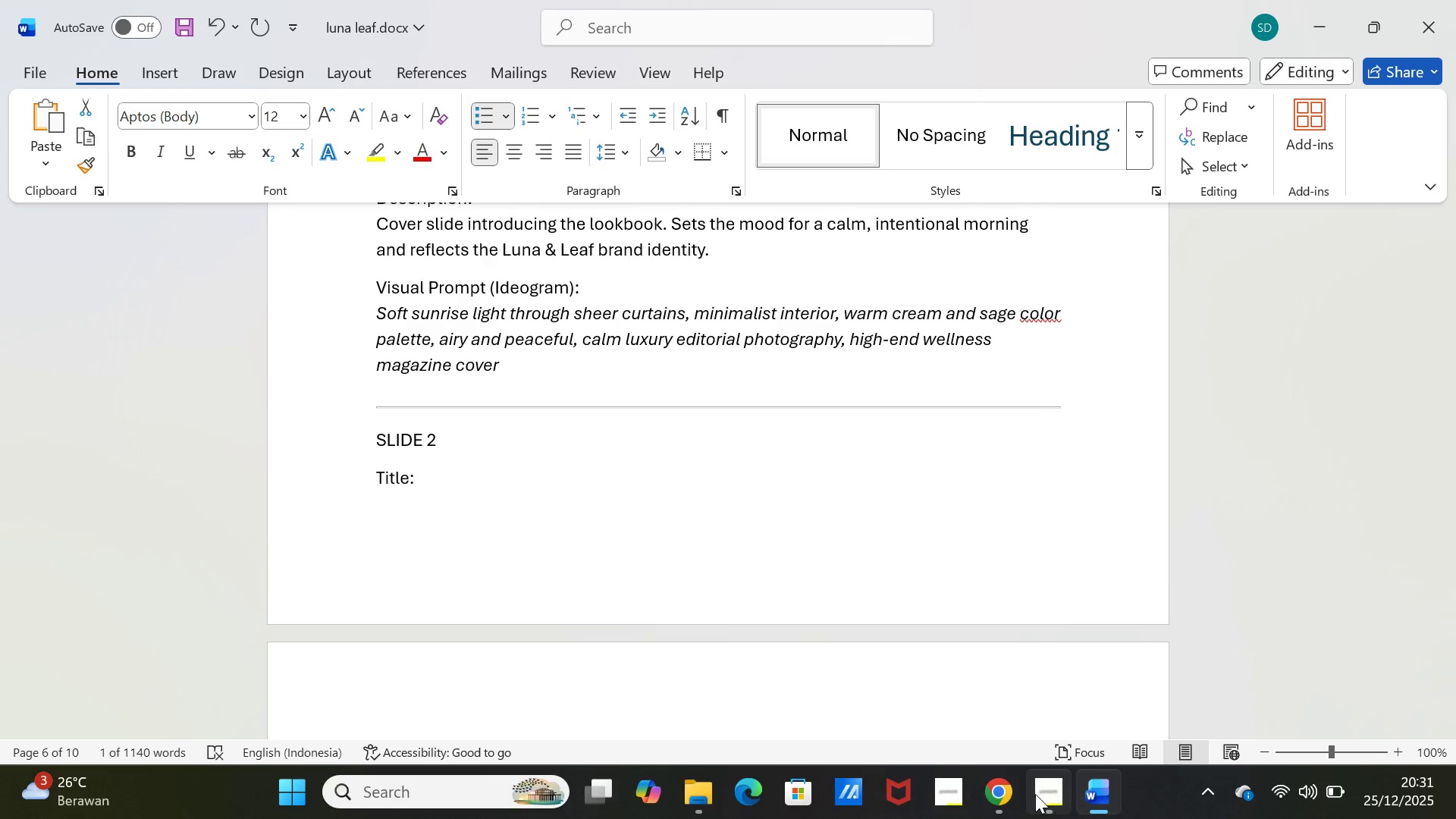 
left_click([1003, 786])
 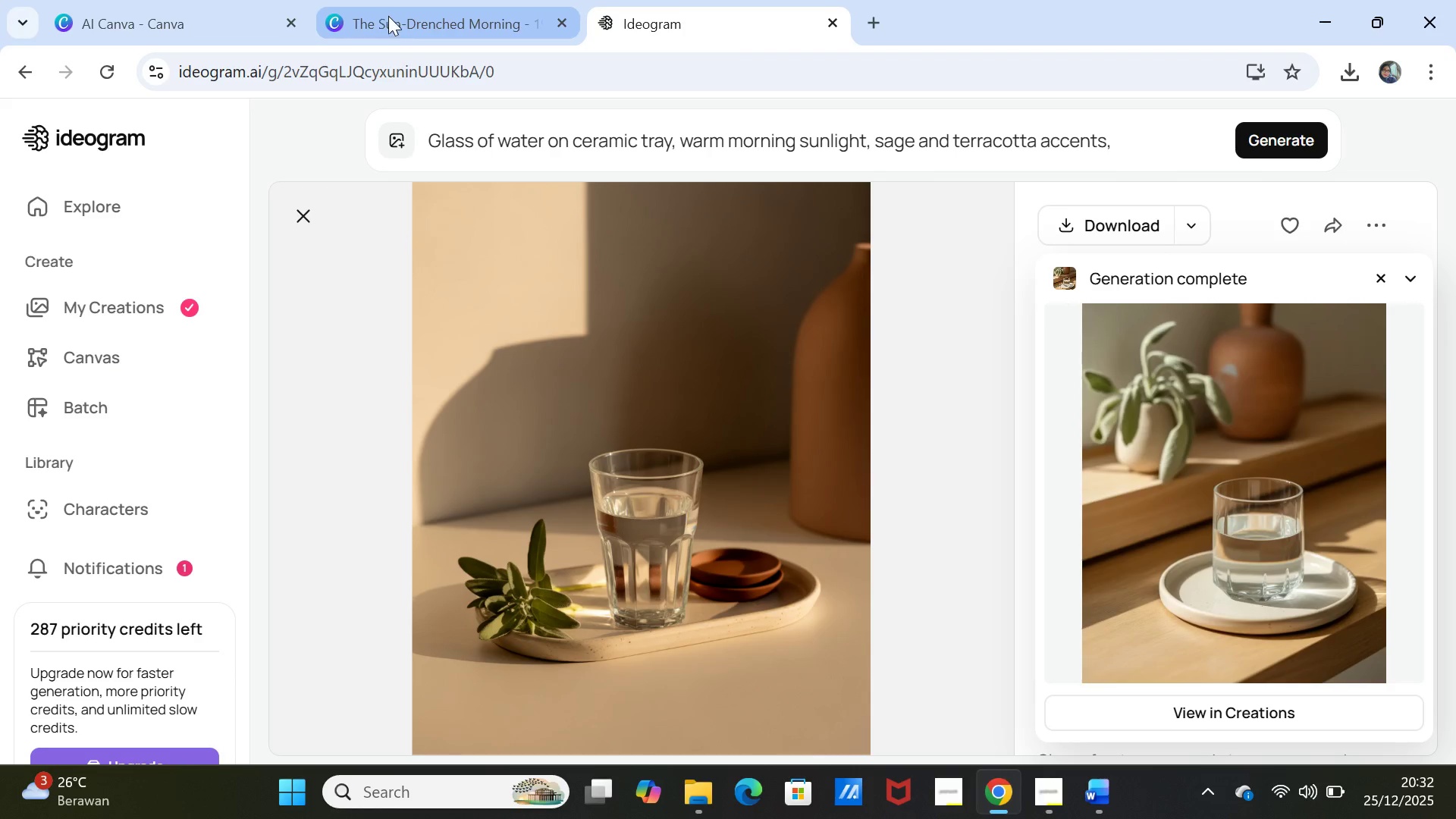 
left_click([1174, 406])
 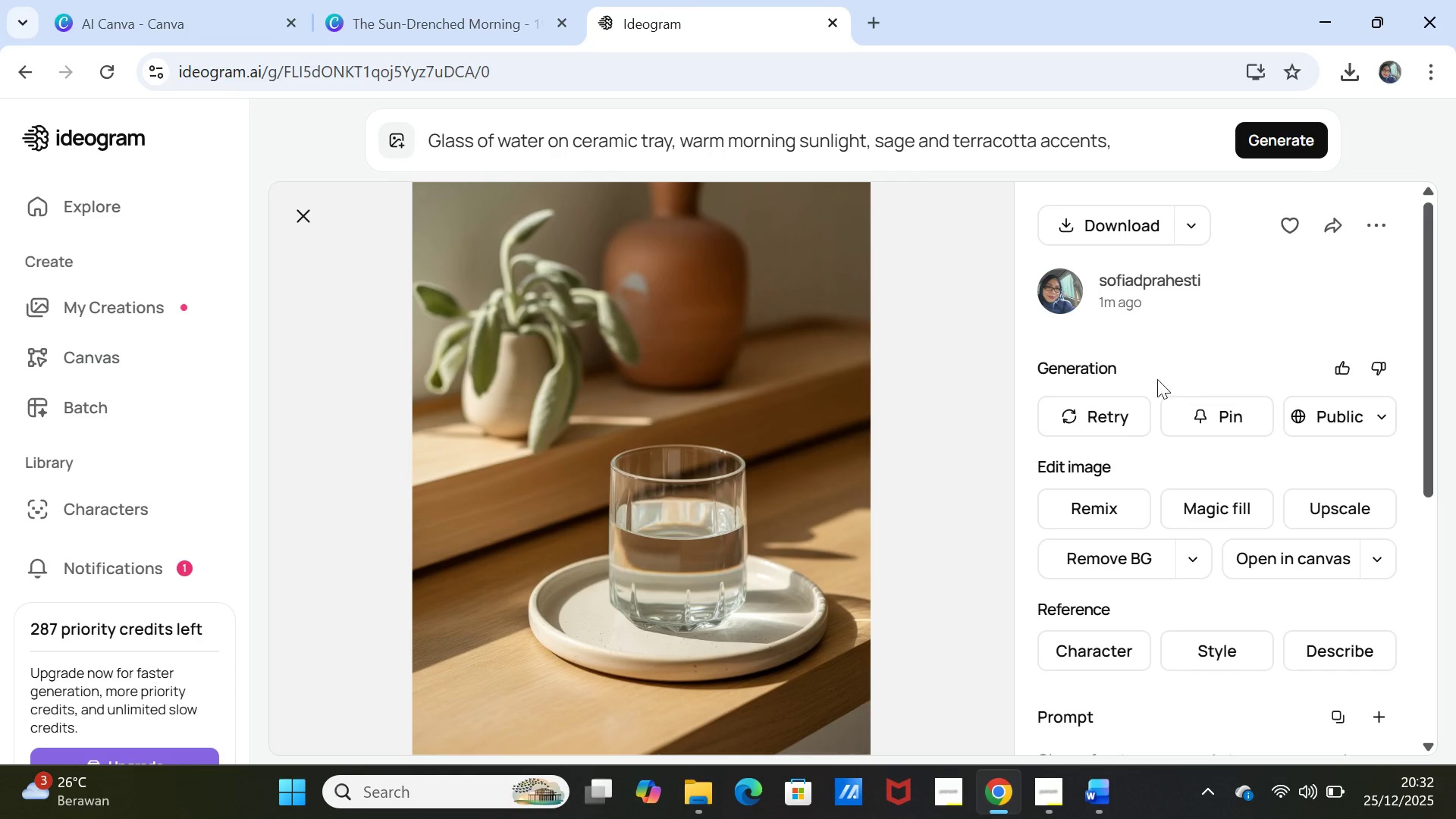 
left_click([1106, 224])
 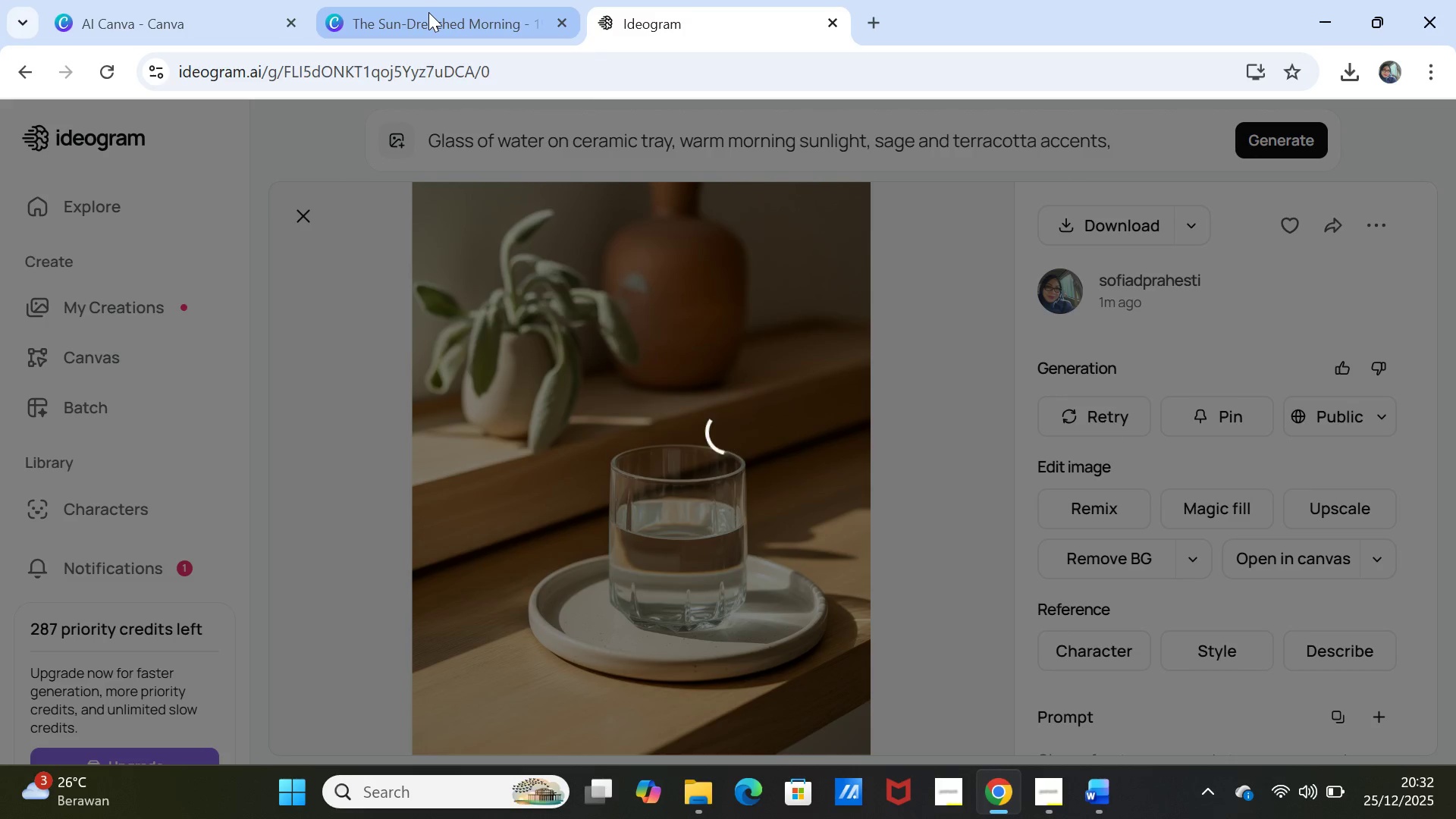 
left_click([428, 12])
 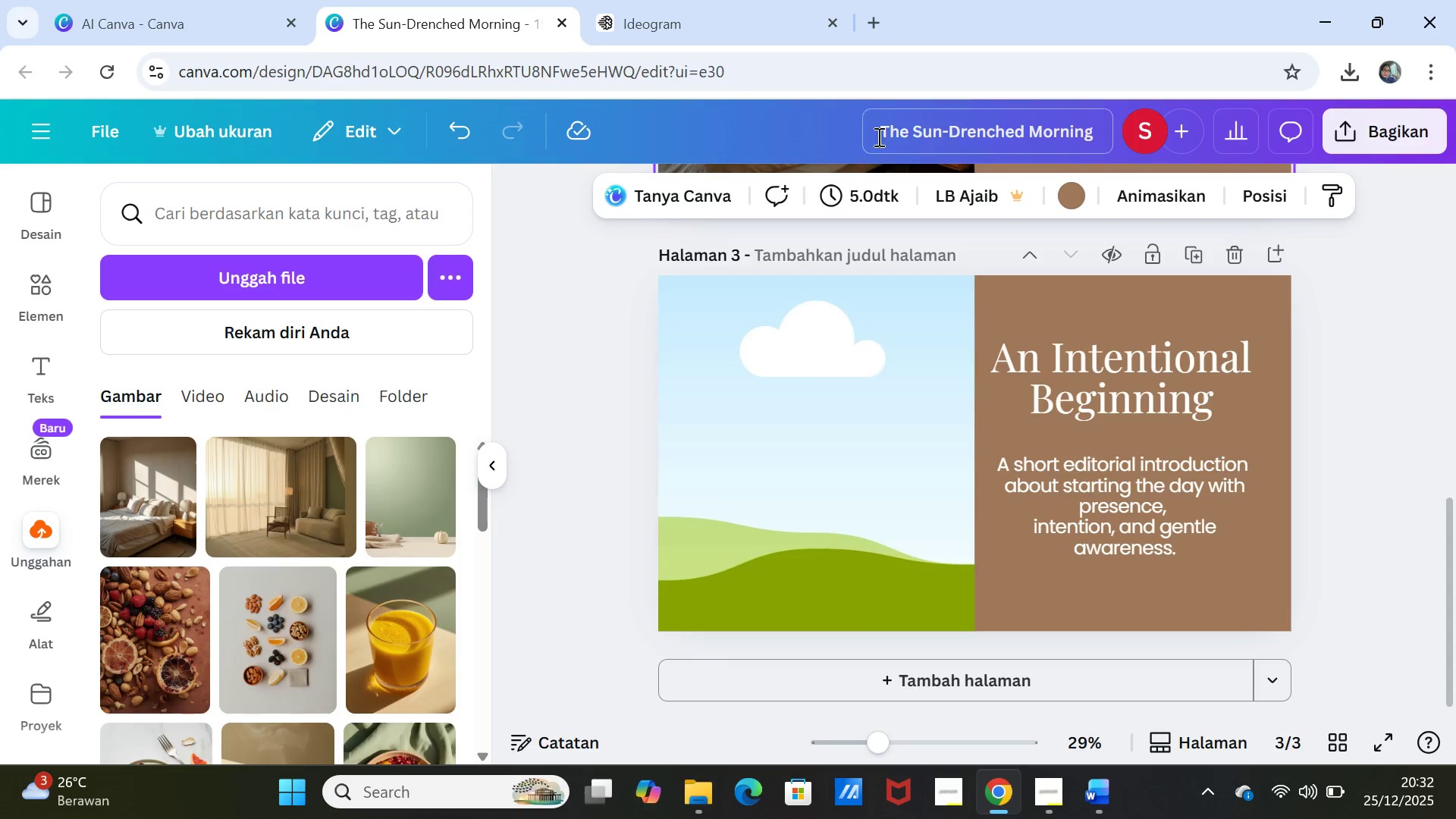 
left_click([904, 128])
 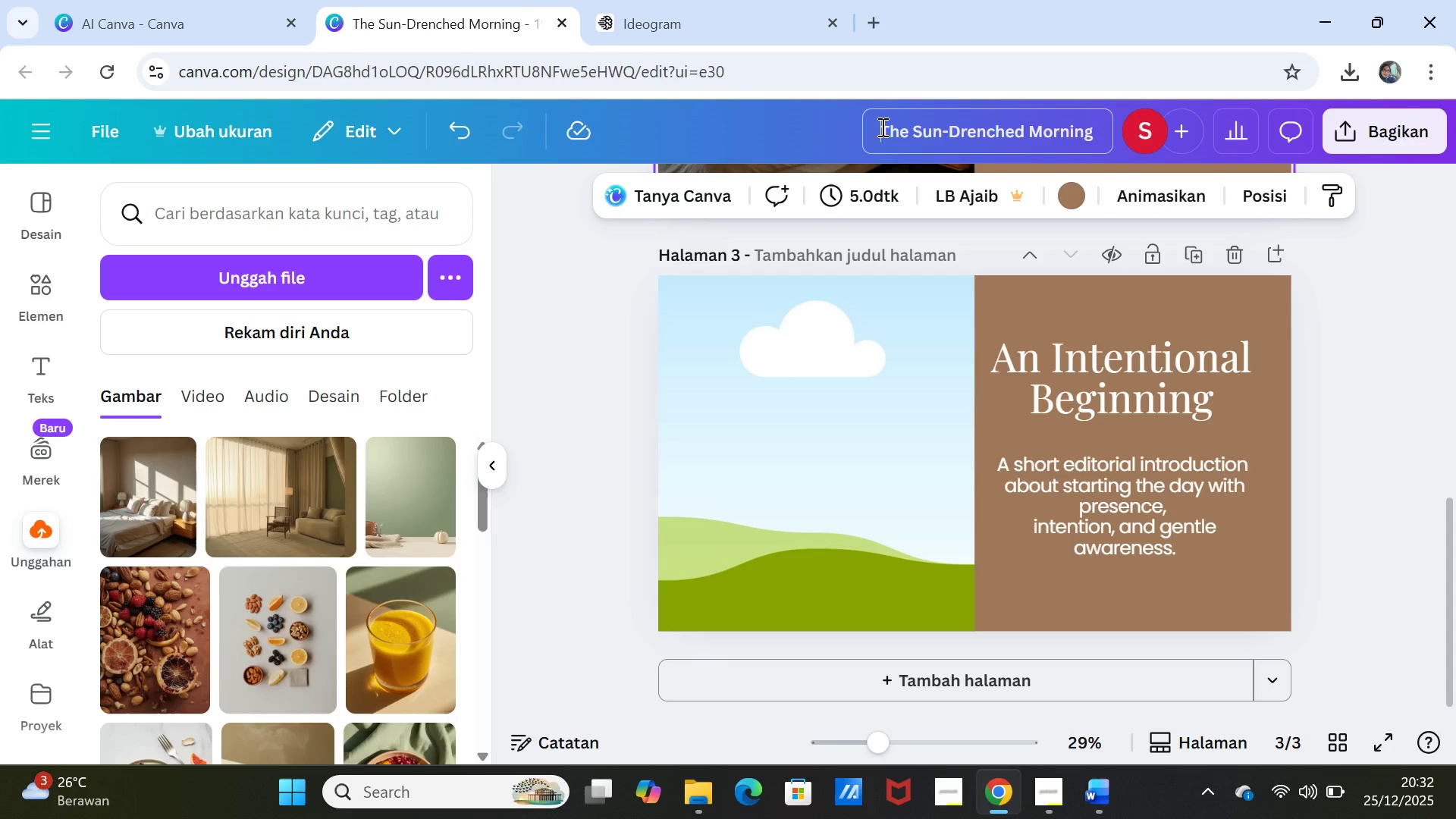 
double_click([881, 127])
 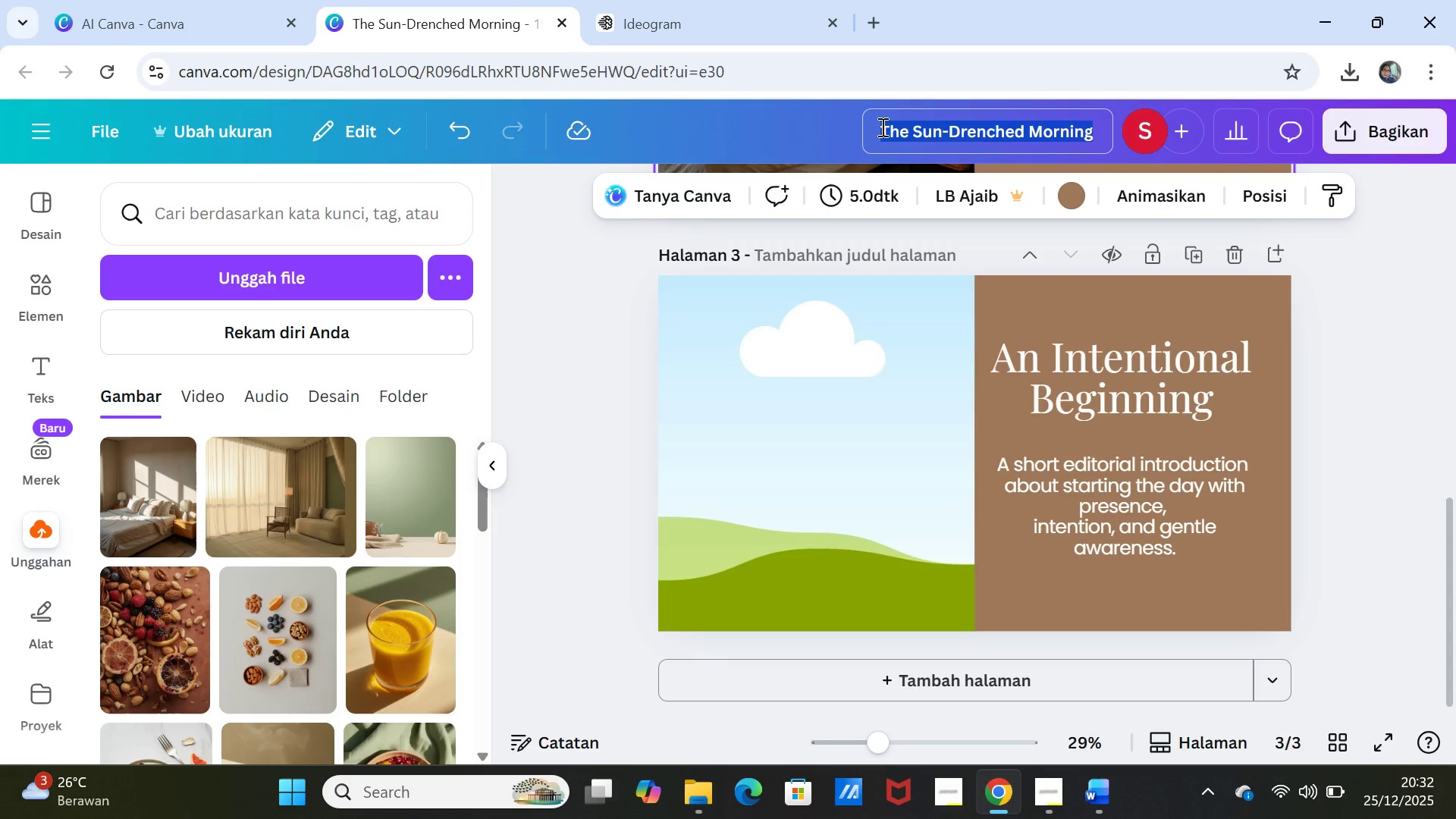 
triple_click([881, 127])
 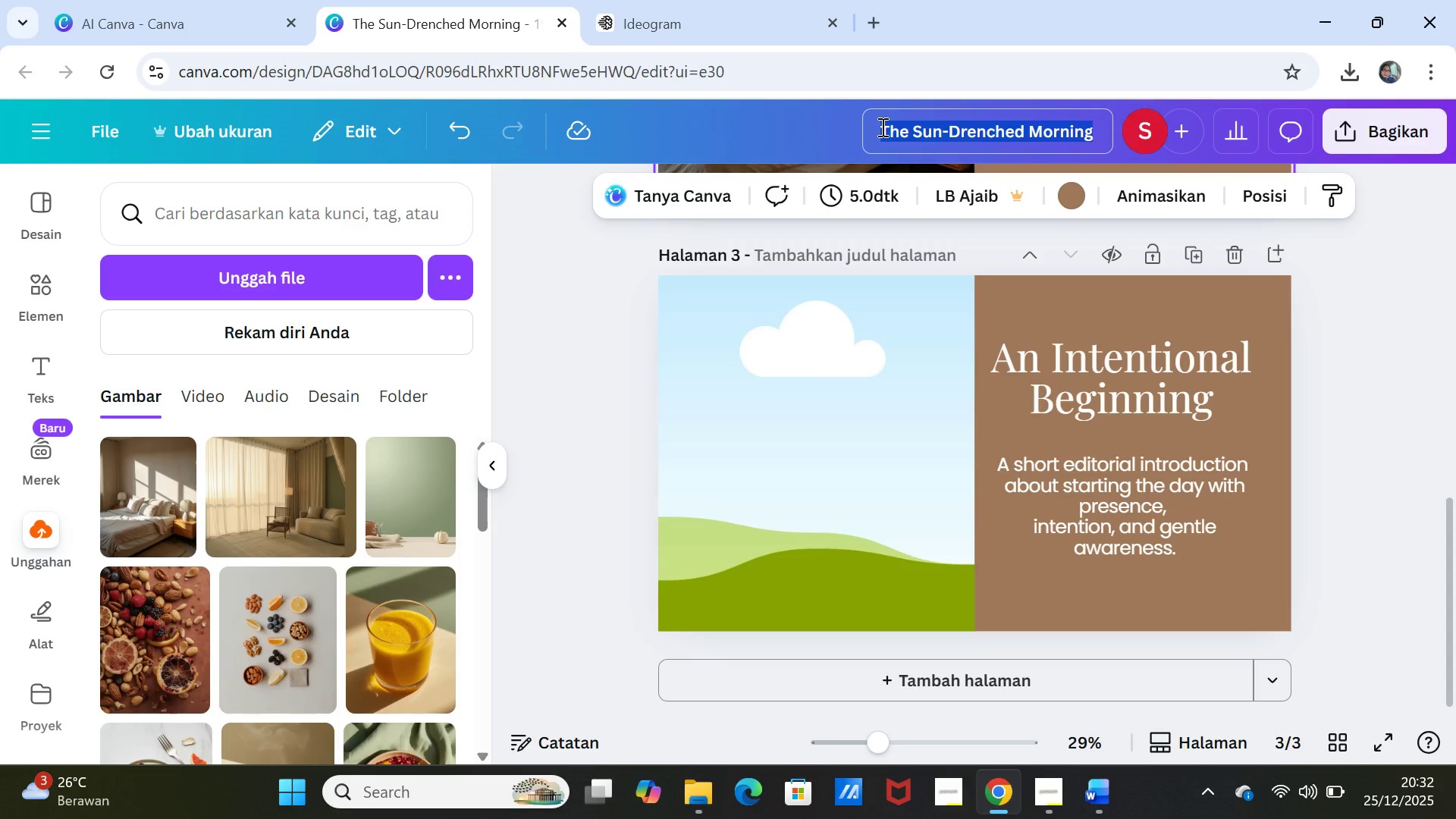 
key(Control+V)
 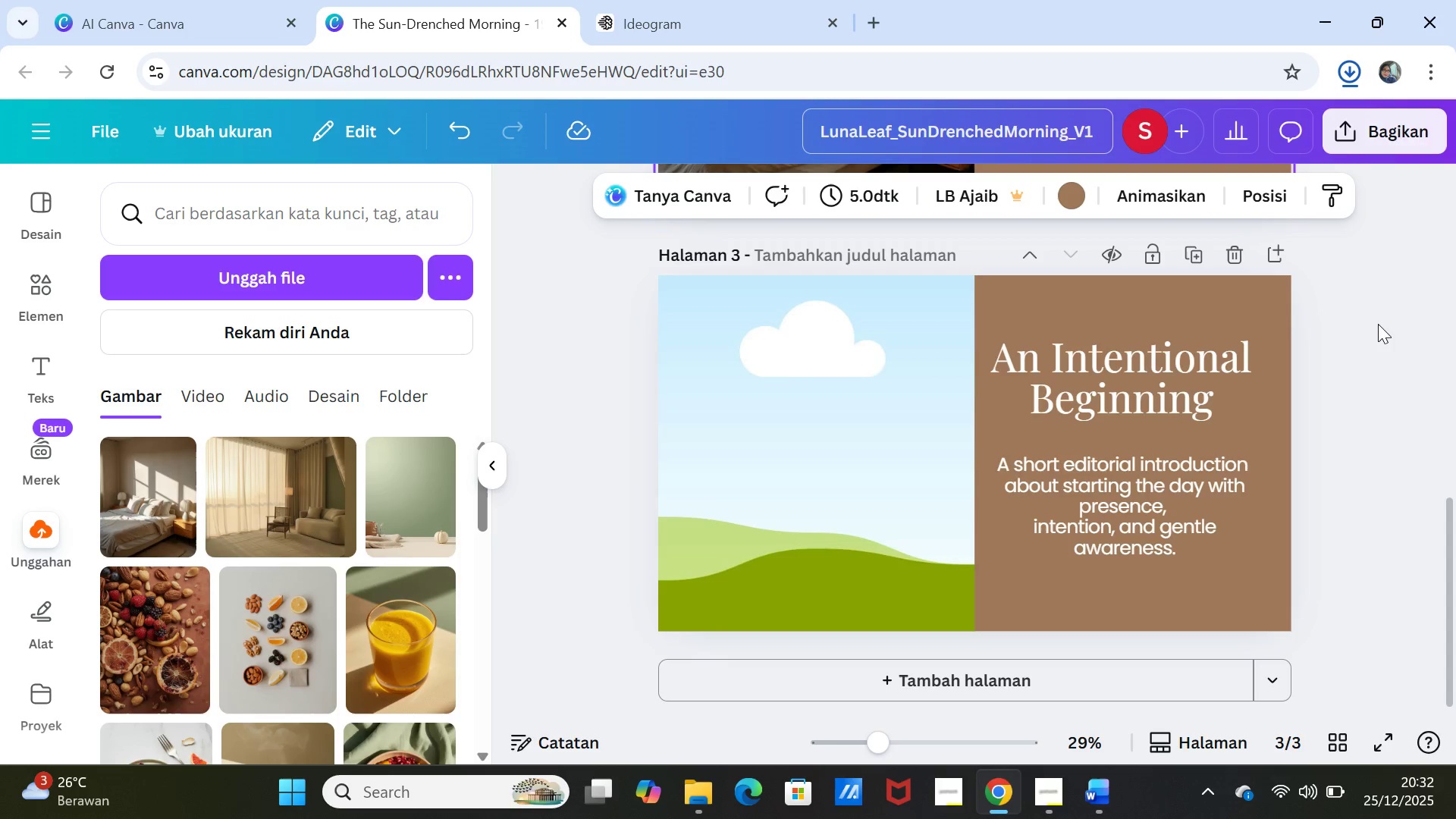 
left_click([1379, 327])
 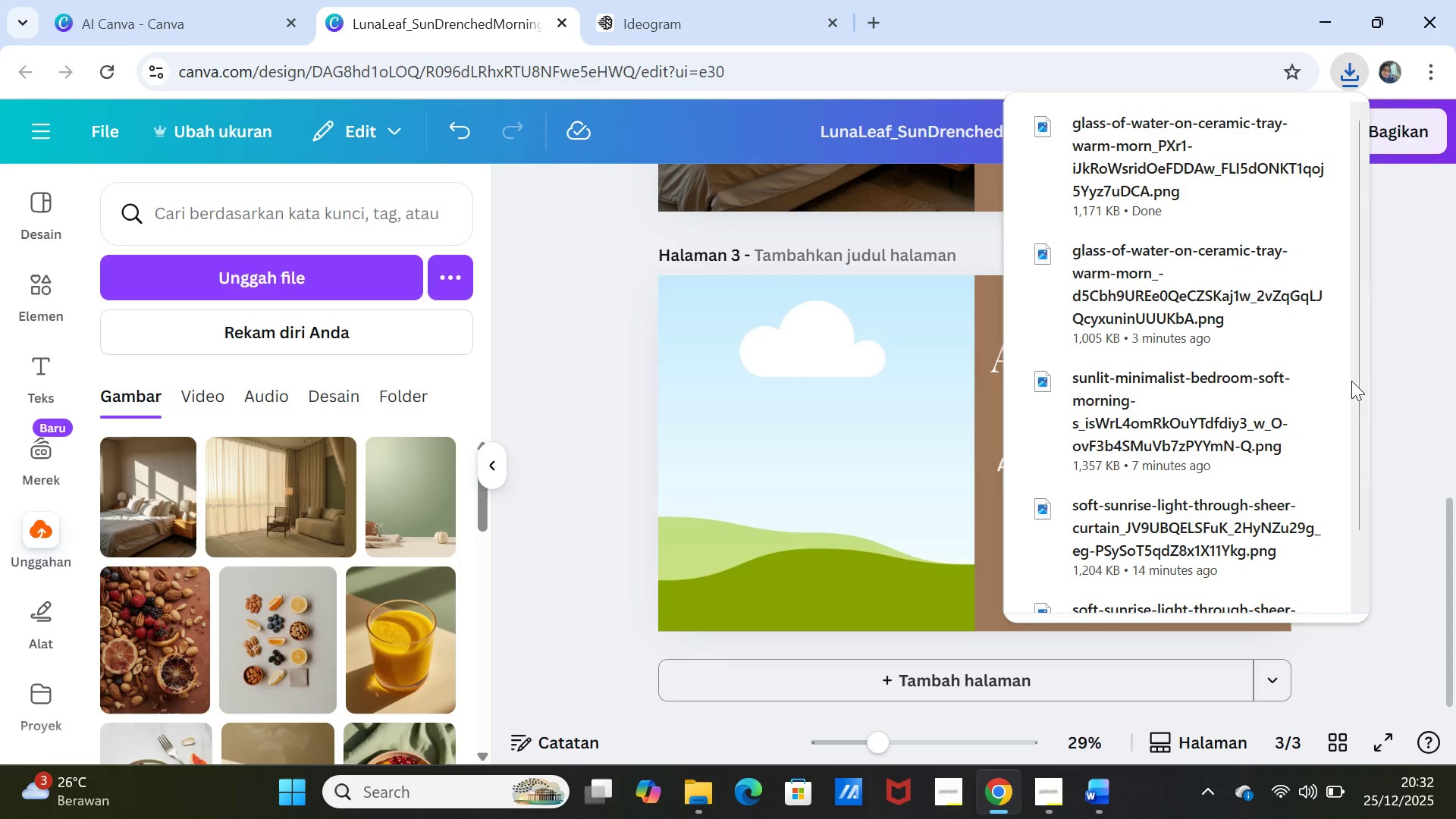 
scroll: coordinate [1437, 388], scroll_direction: up, amount: 5.0
 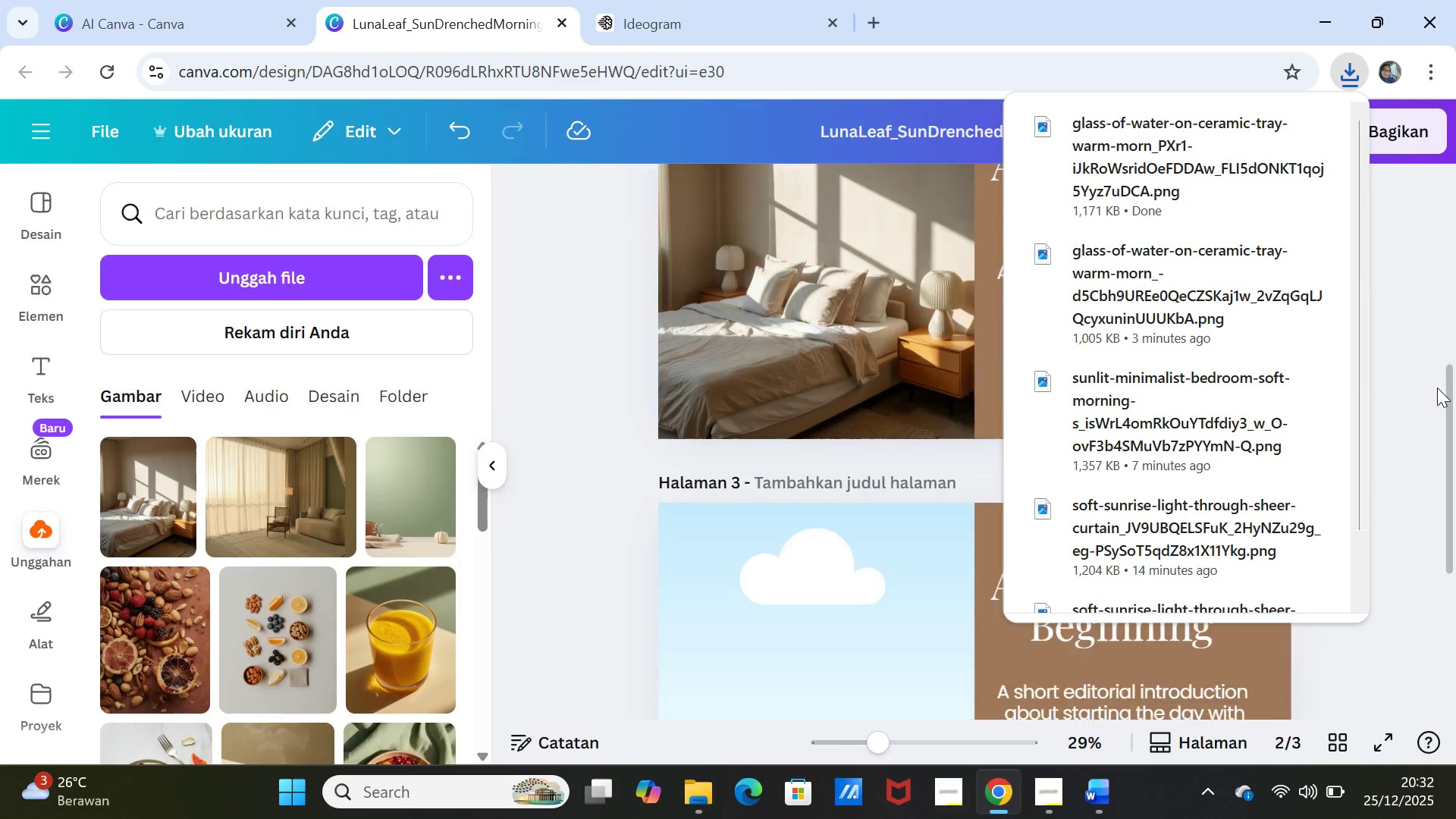 
scroll: coordinate [1437, 388], scroll_direction: down, amount: 2.0
 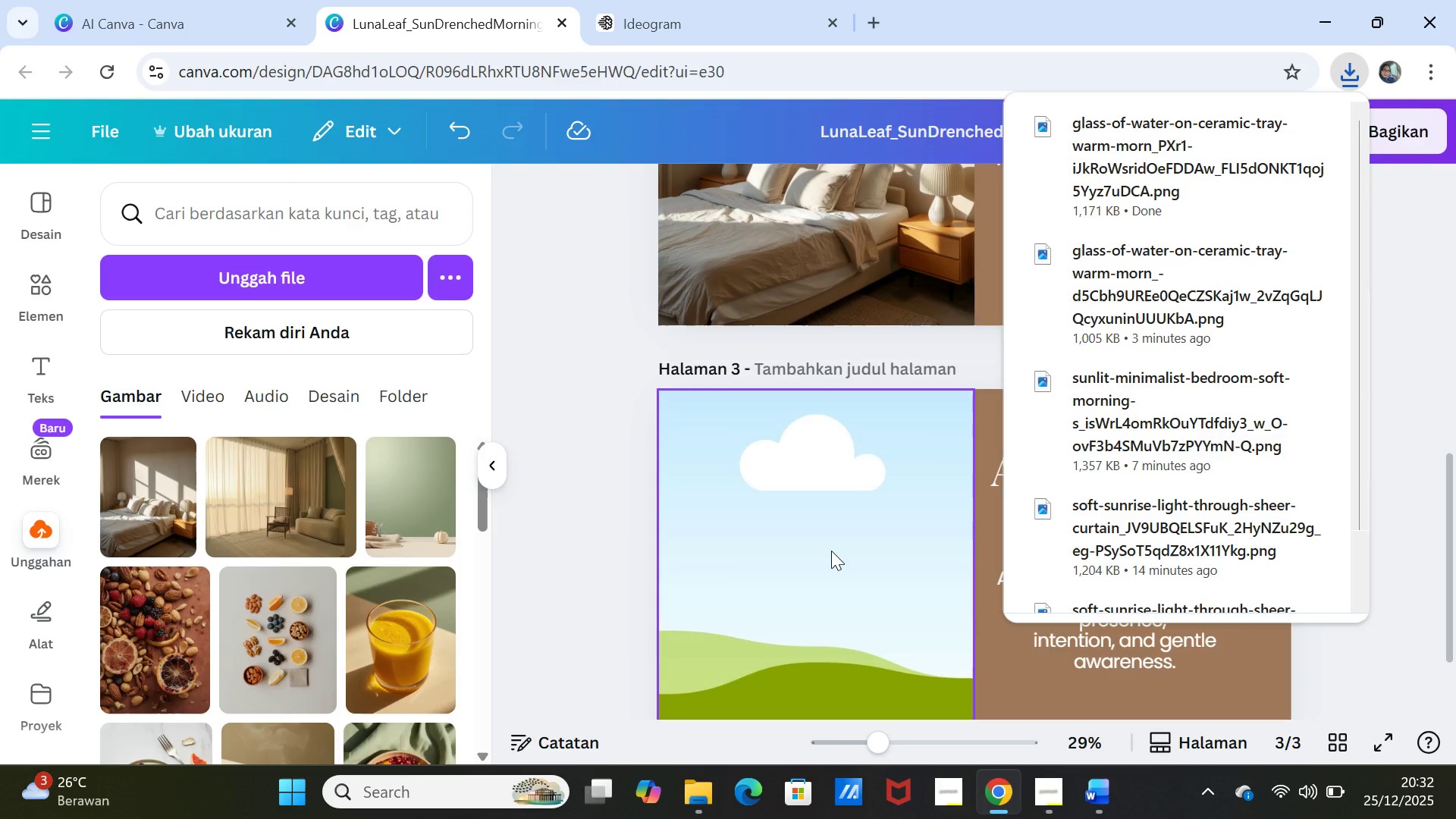 
left_click([831, 551])
 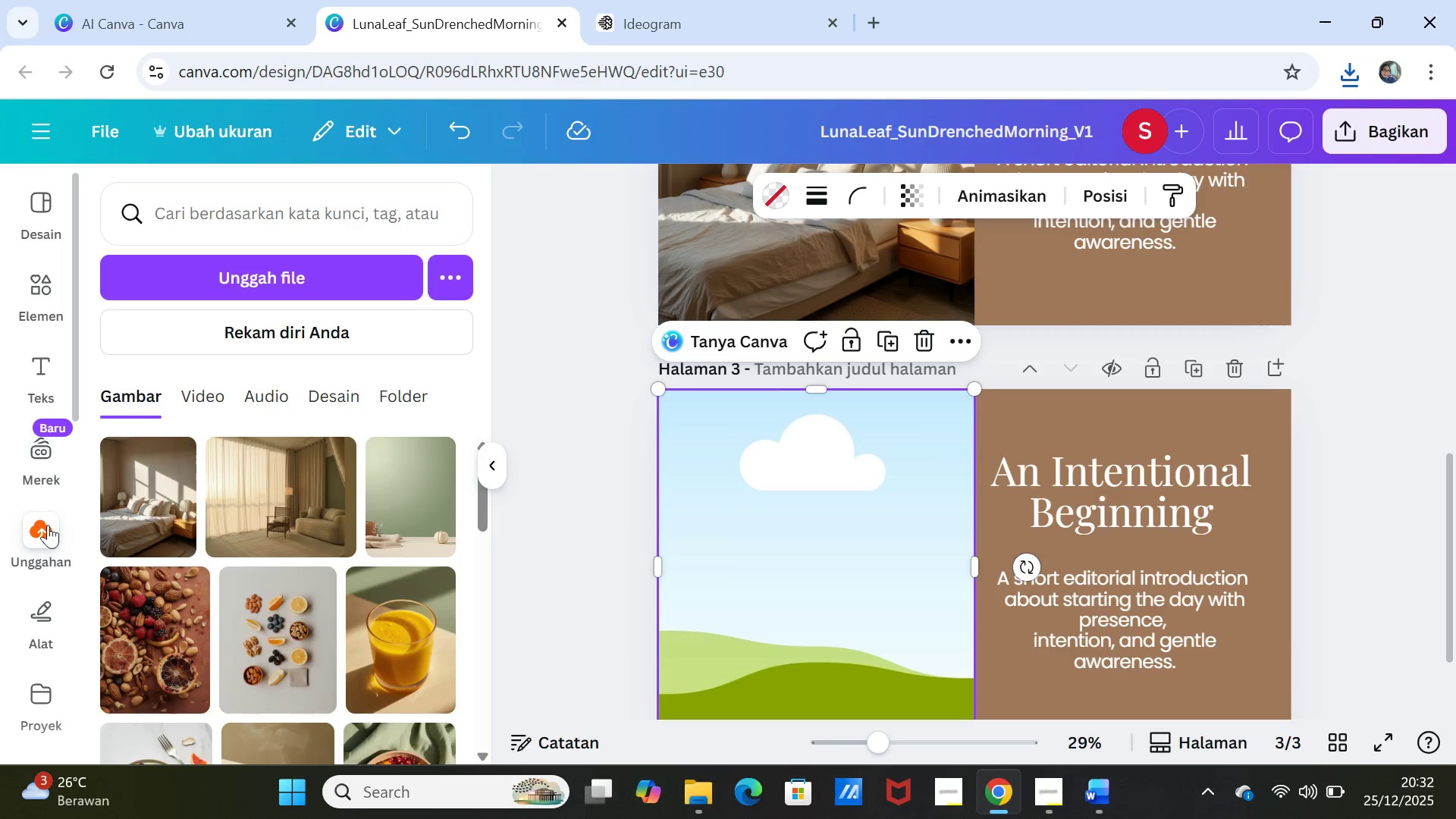 
left_click([45, 534])
 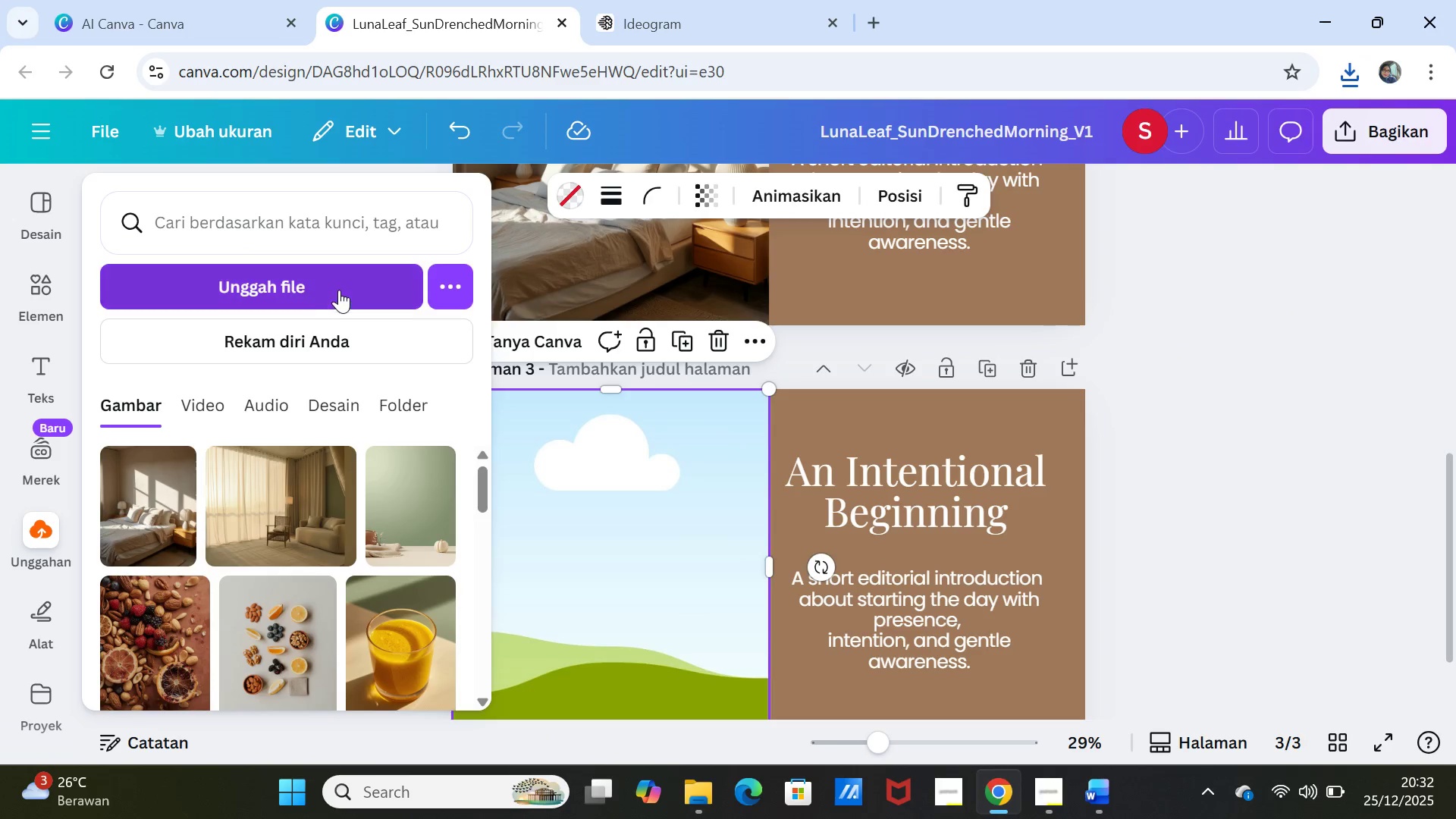 
left_click([340, 286])
 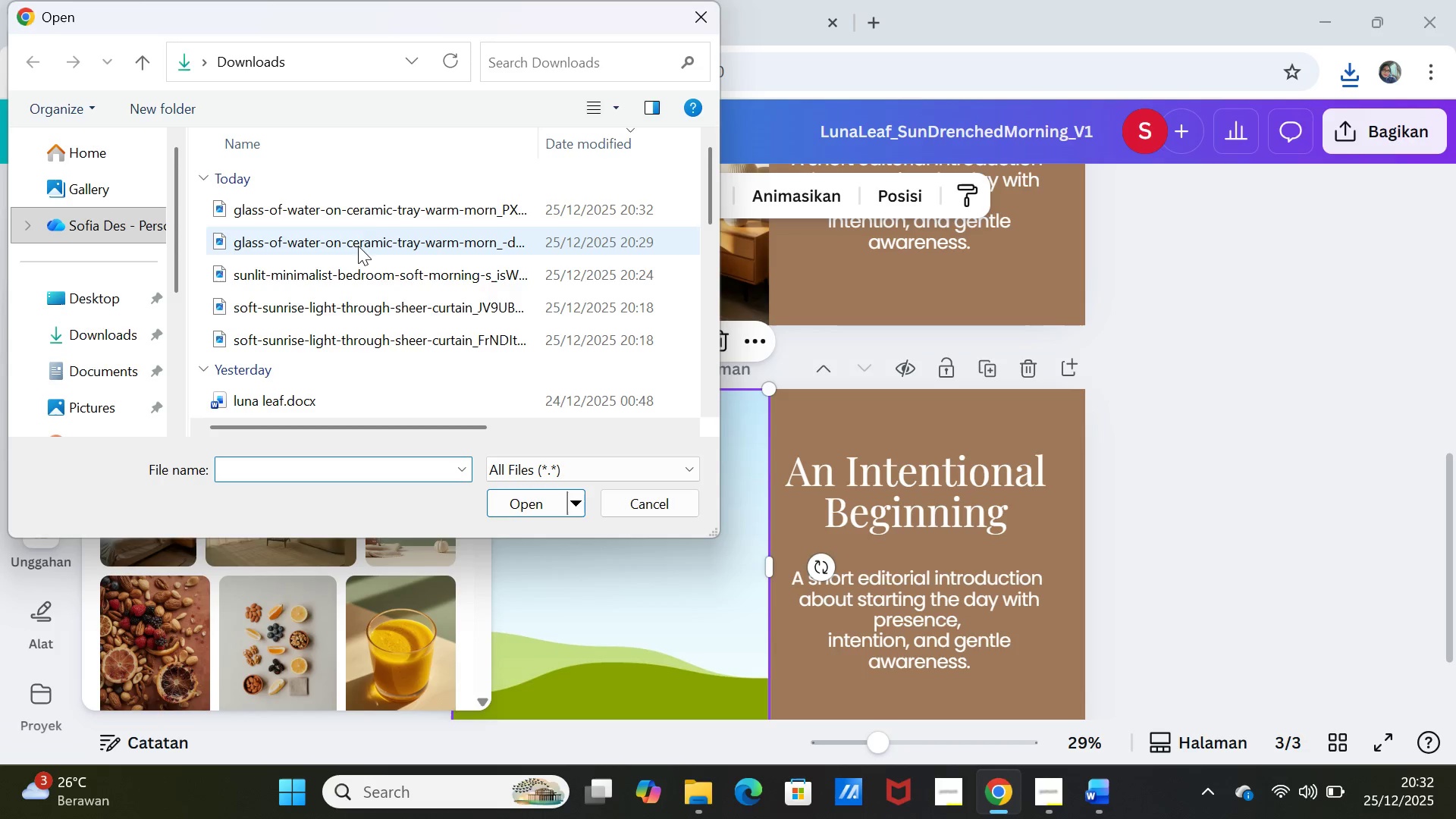 
left_click([367, 209])
 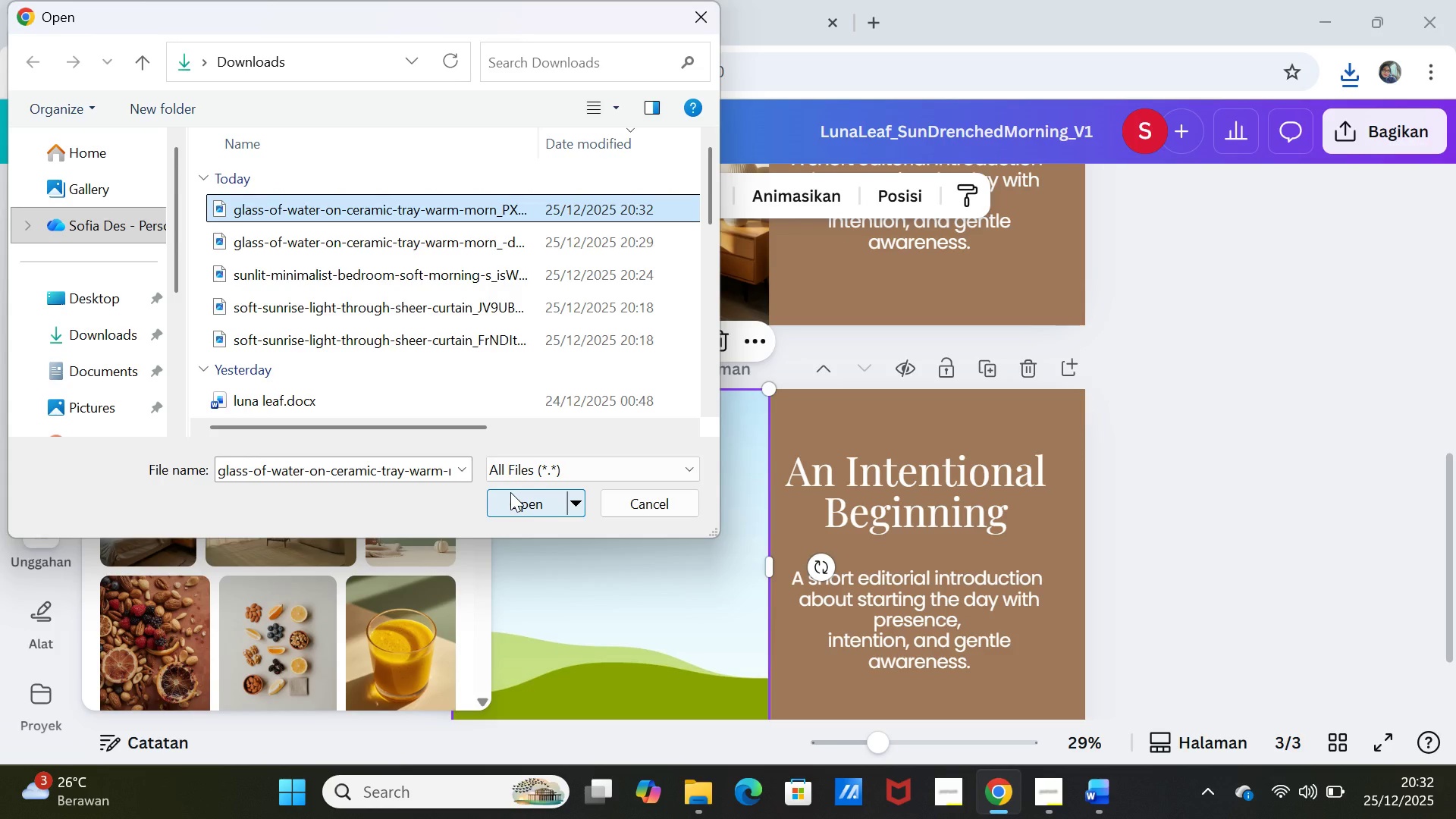 
left_click([510, 492])
 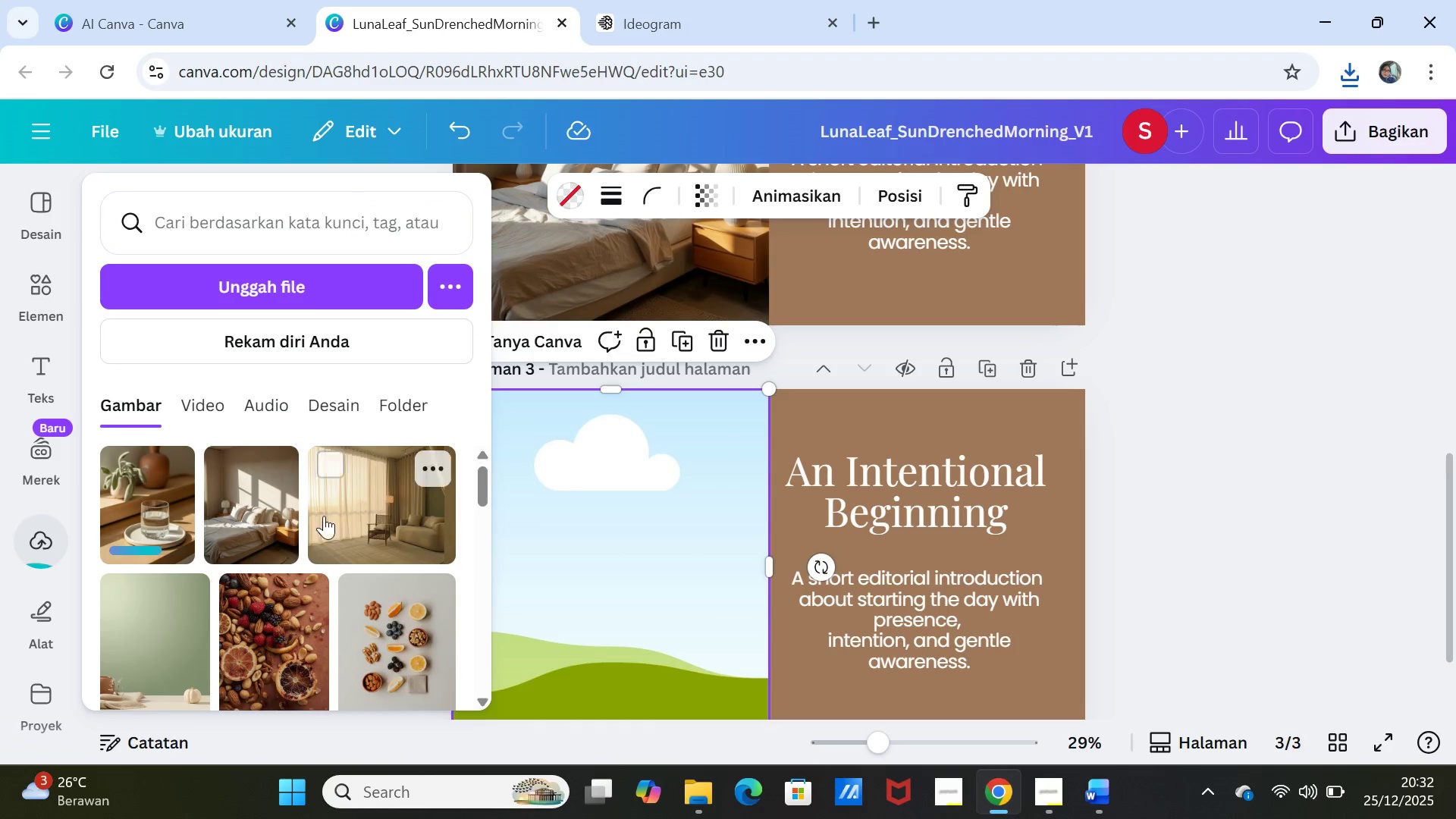 
left_click([153, 510])
 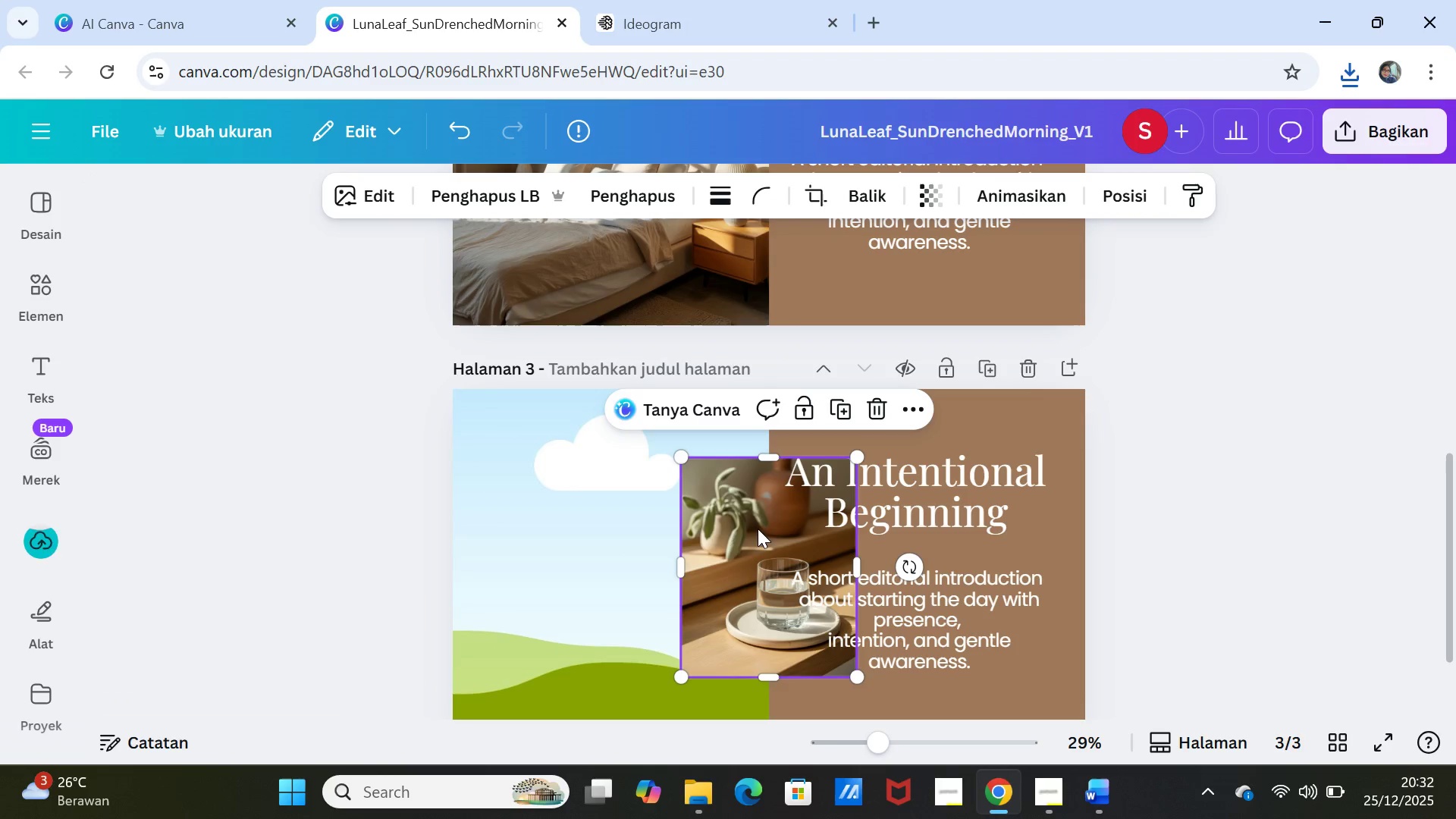 
left_click_drag(start_coordinate=[751, 529], to_coordinate=[708, 524])
 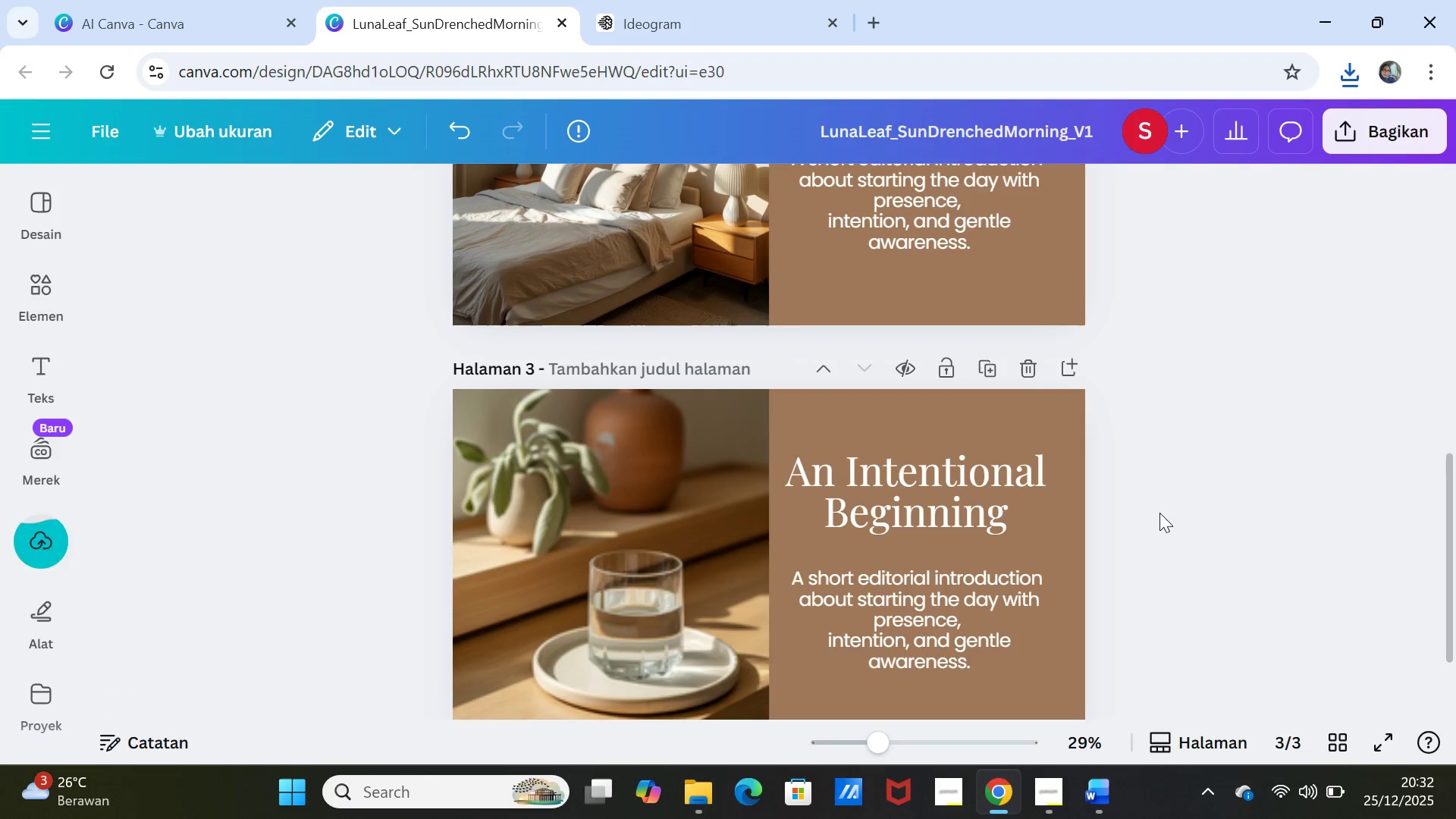 
left_click([1167, 507])
 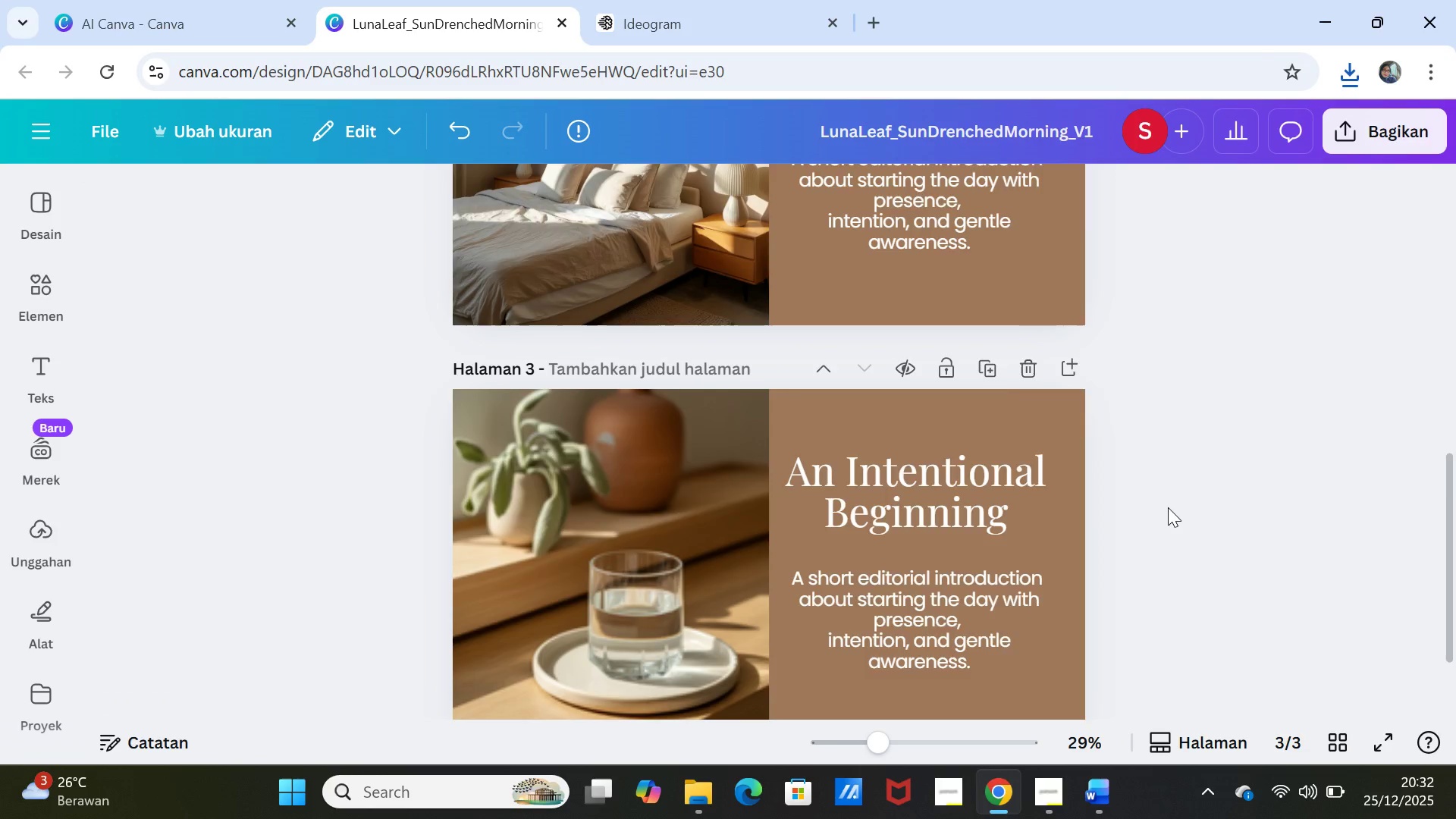 
scroll: coordinate [1168, 507], scroll_direction: down, amount: 1.0
 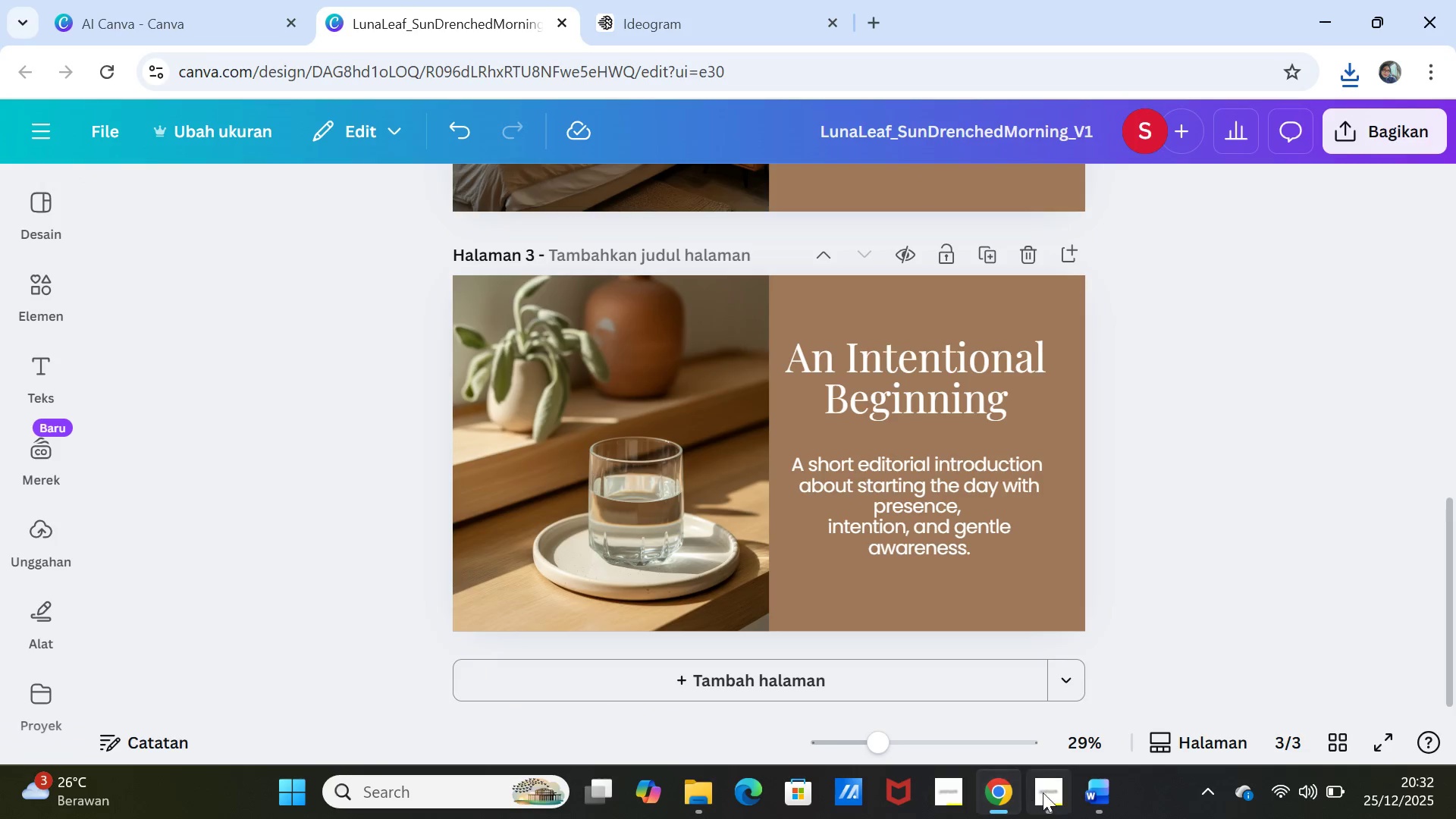 
left_click([1090, 792])
 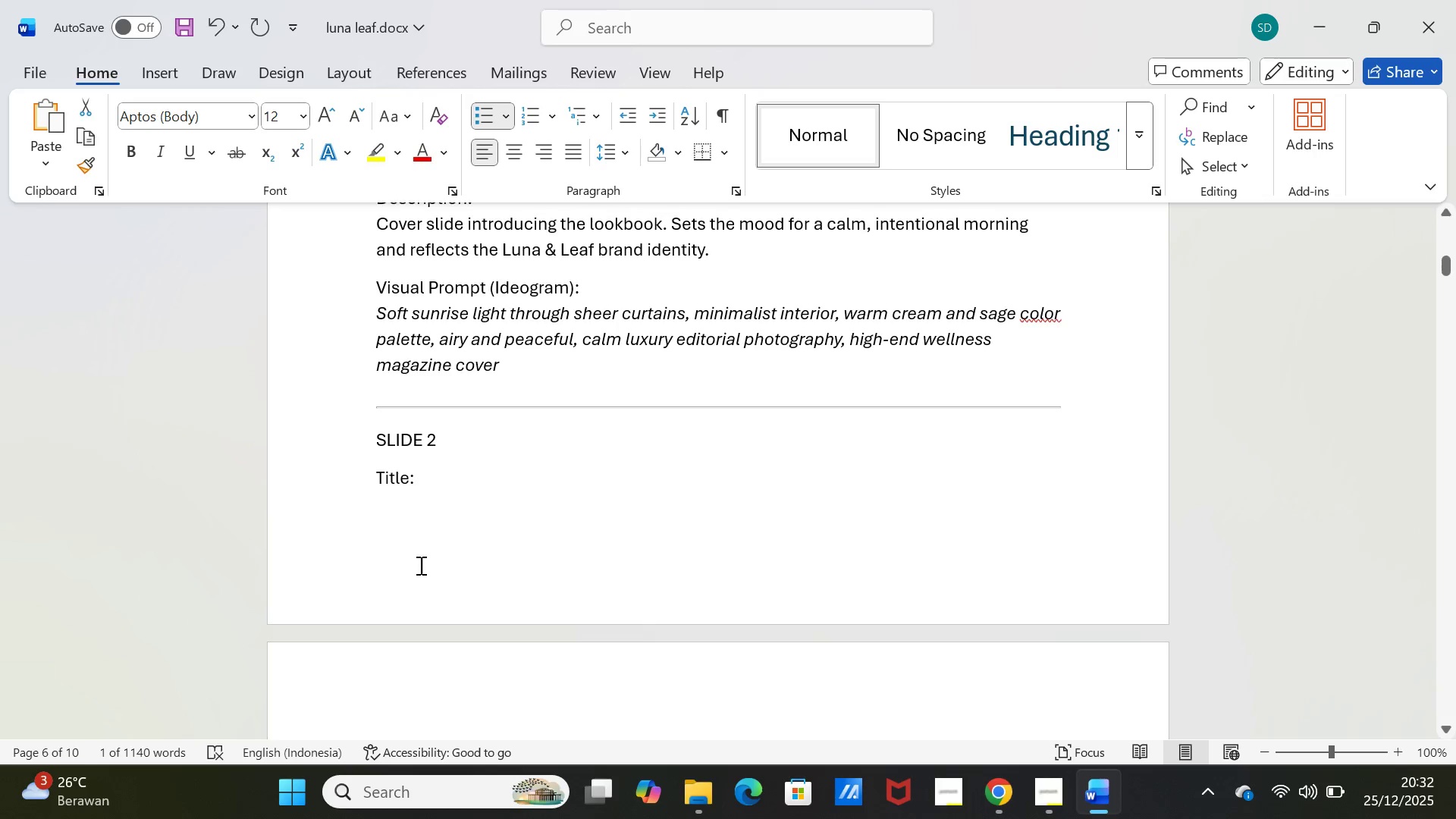 
scroll: coordinate [420, 564], scroll_direction: down, amount: 8.0
 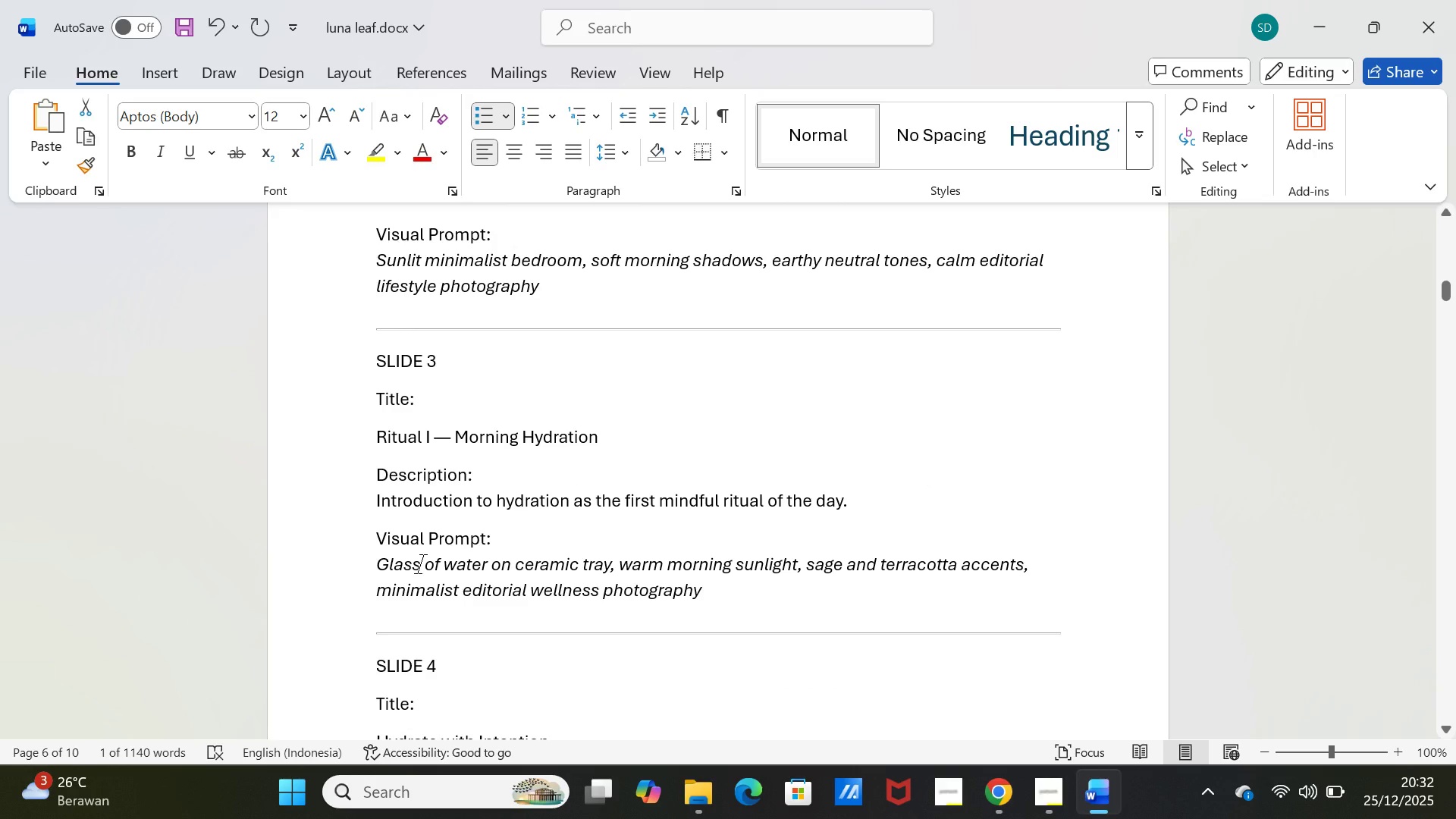 
wait(7.69)
 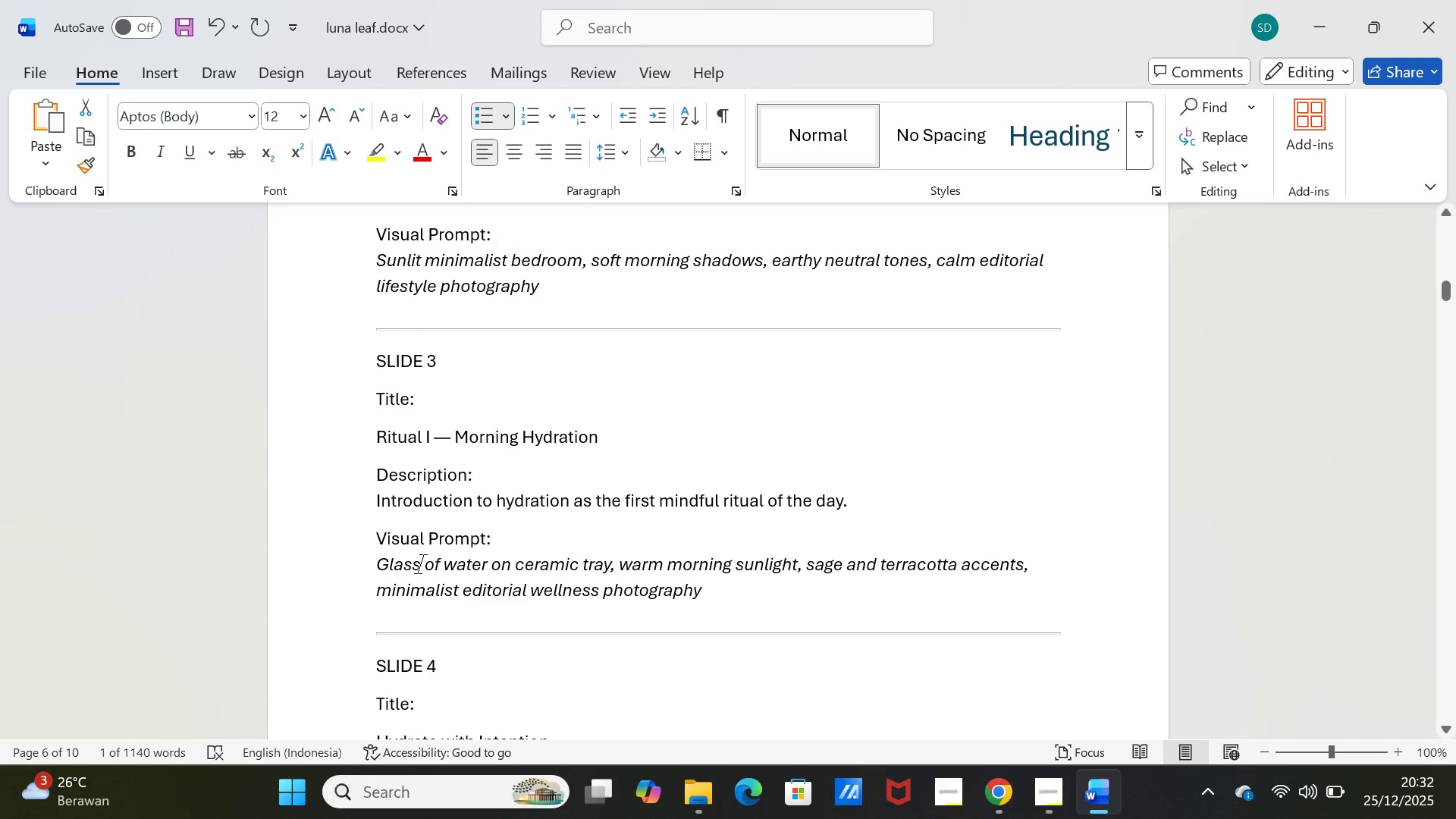 
left_click_drag(start_coordinate=[379, 503], to_coordinate=[848, 494])
 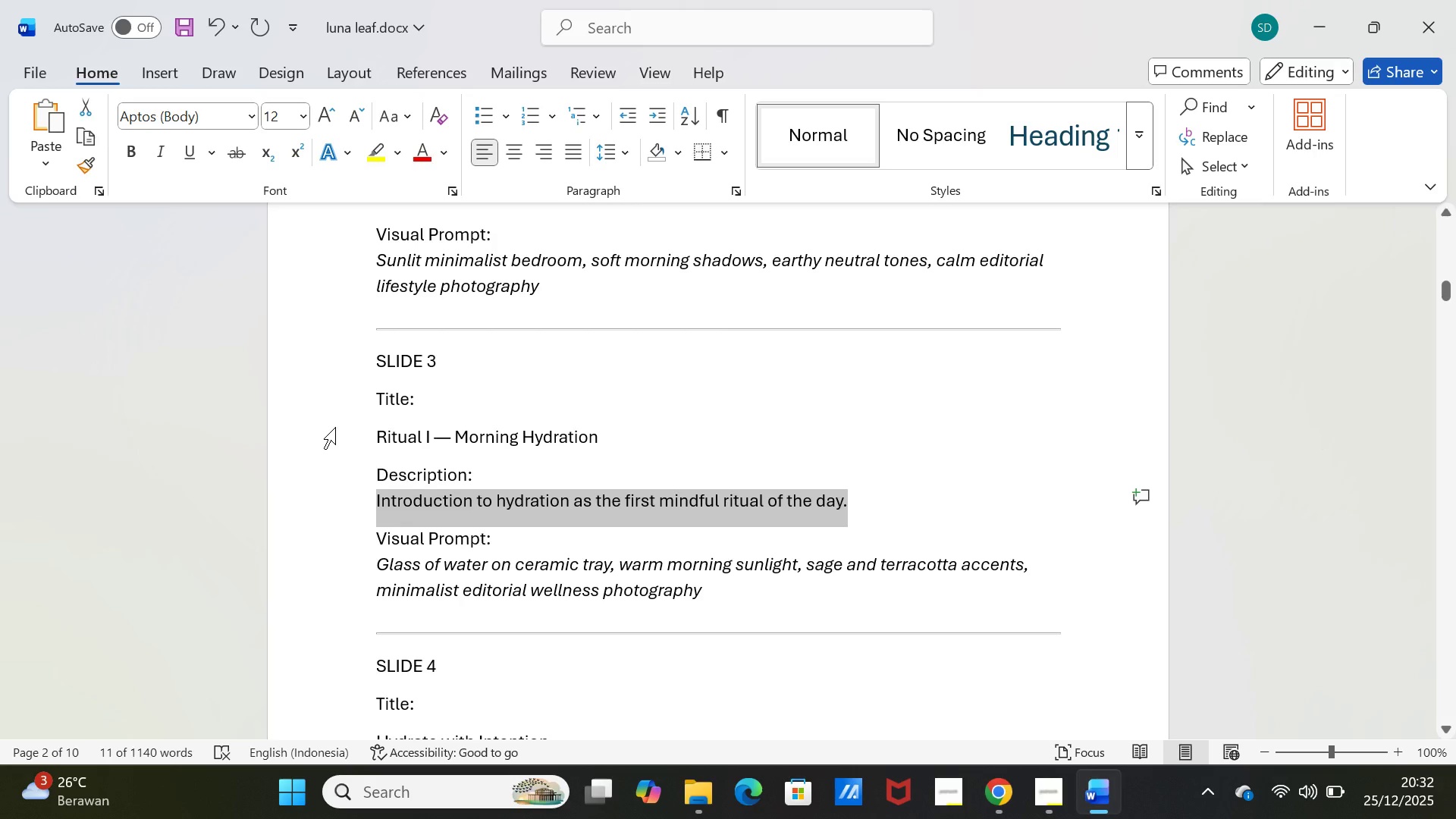 
left_click_drag(start_coordinate=[368, 441], to_coordinate=[597, 436])
 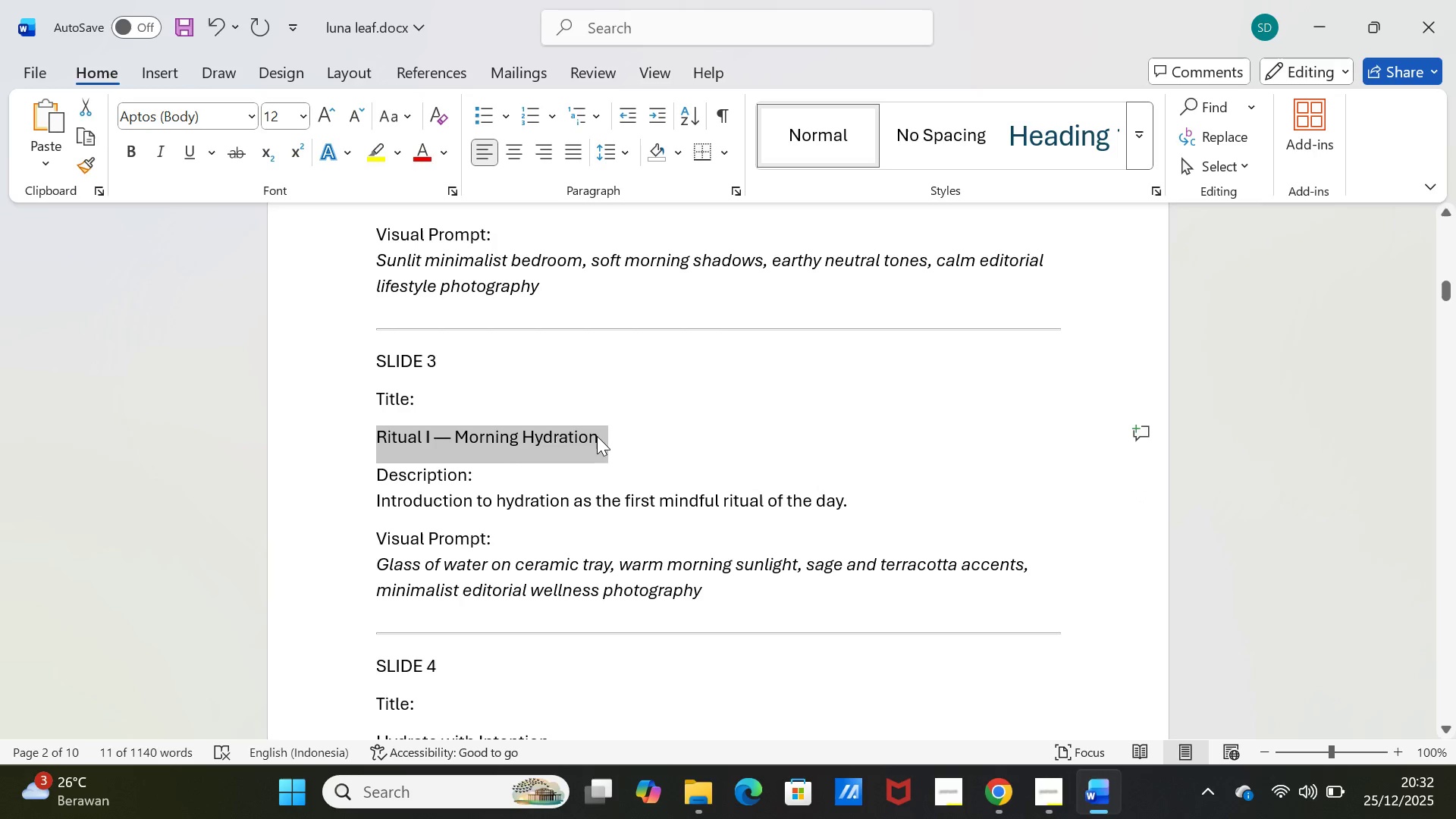 
key(Control+C)
 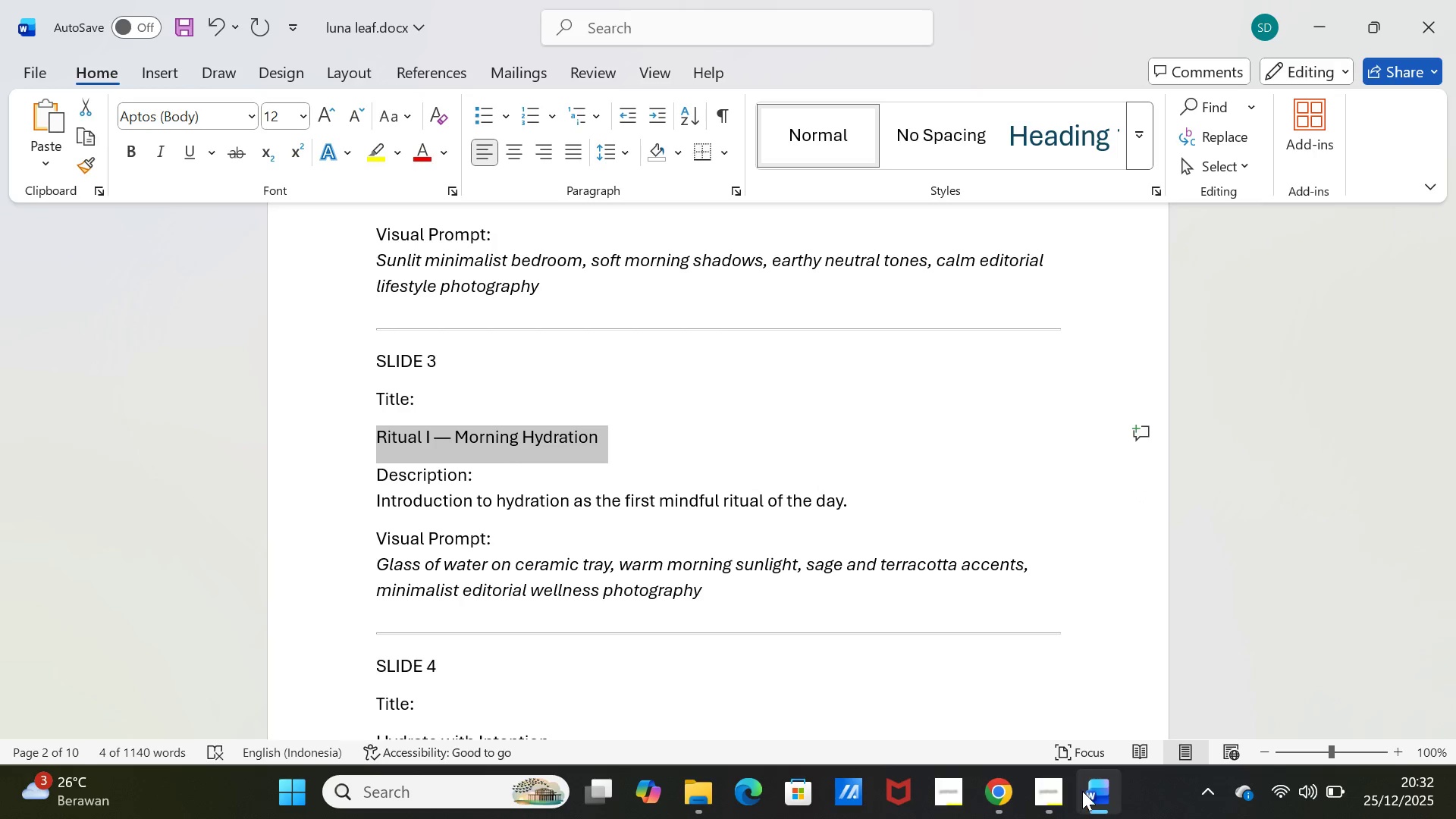 
left_click([1087, 792])
 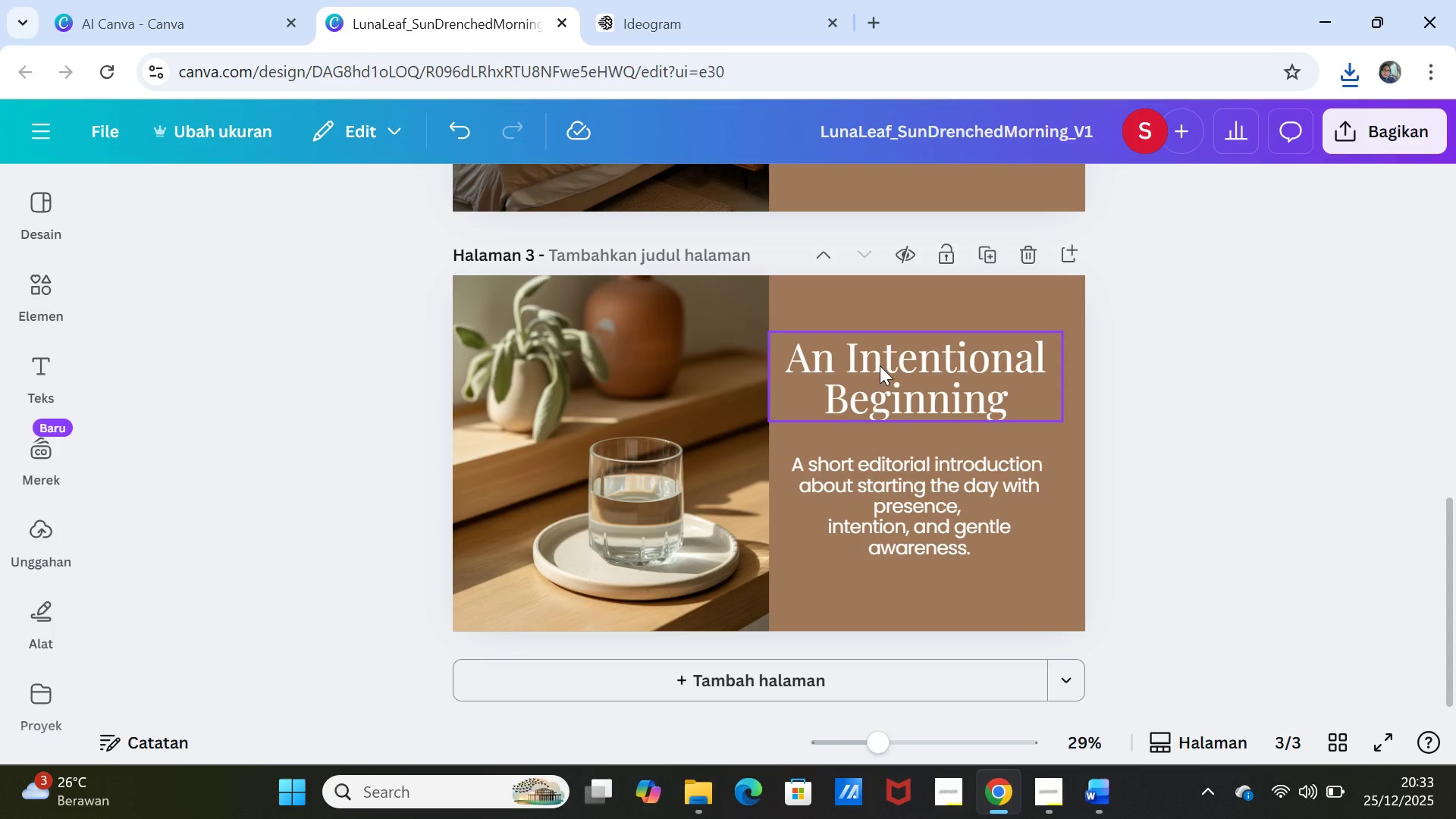 
double_click([880, 362])
 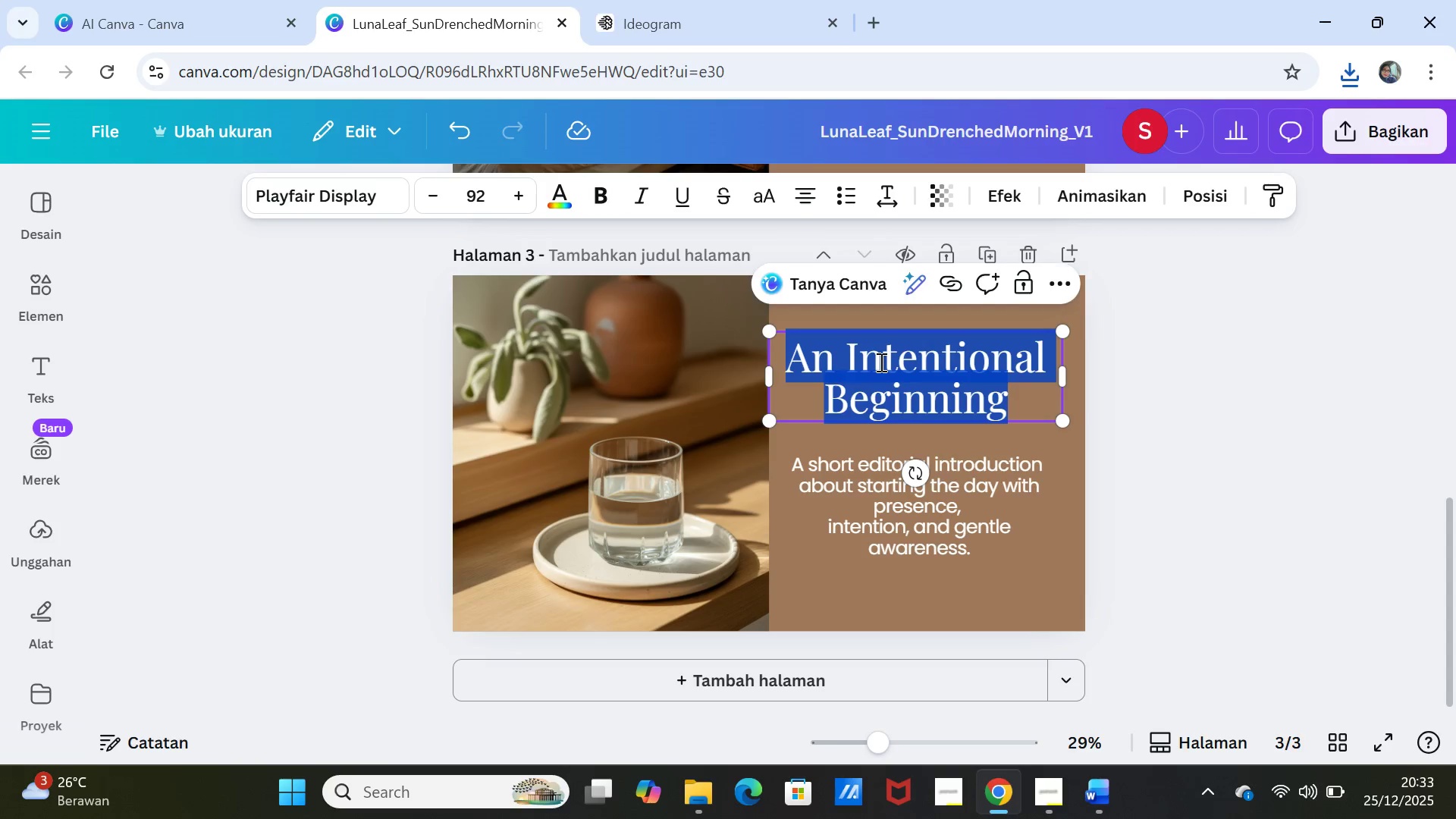 
triple_click([880, 362])
 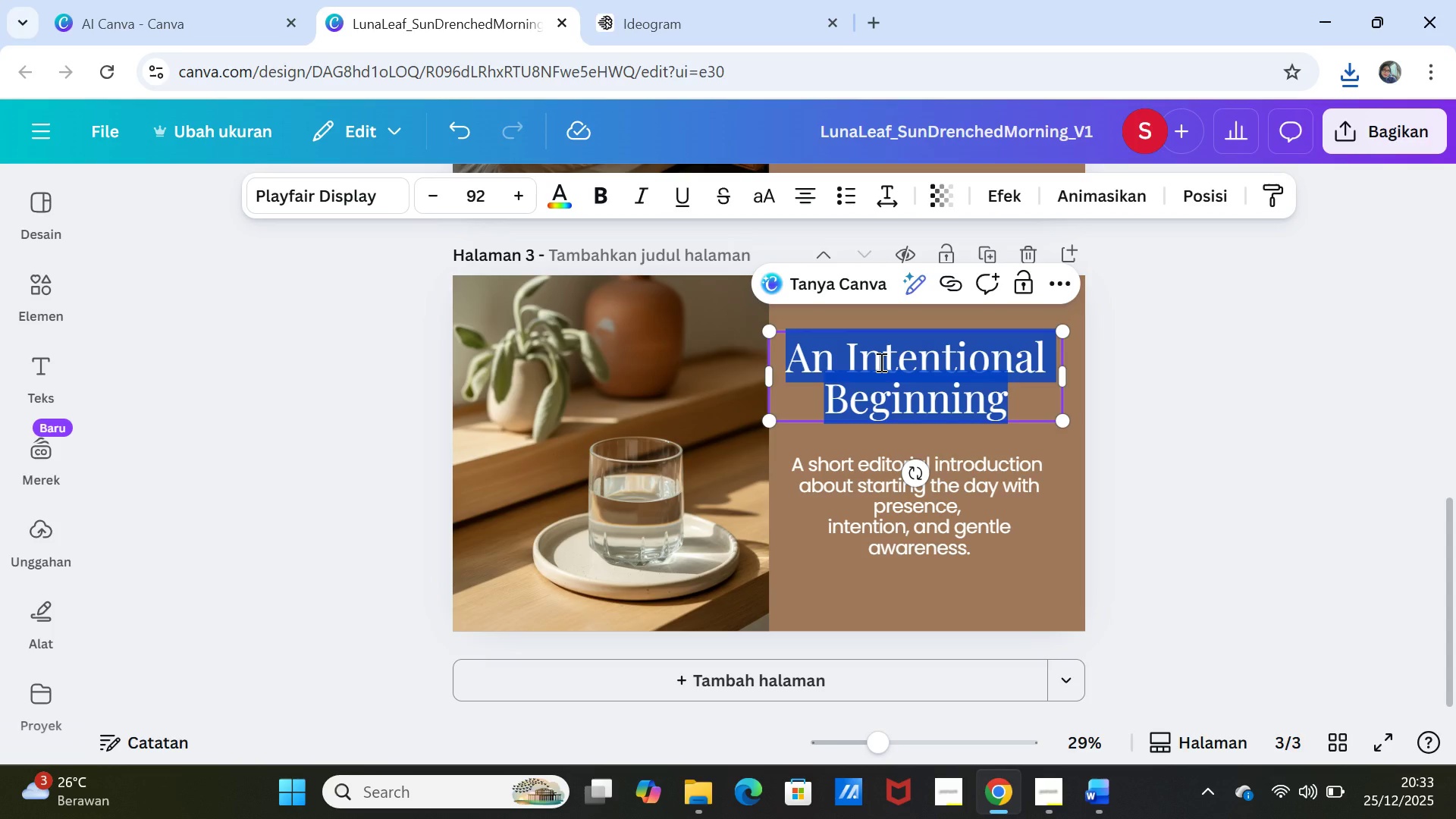 
key(Control+V)
 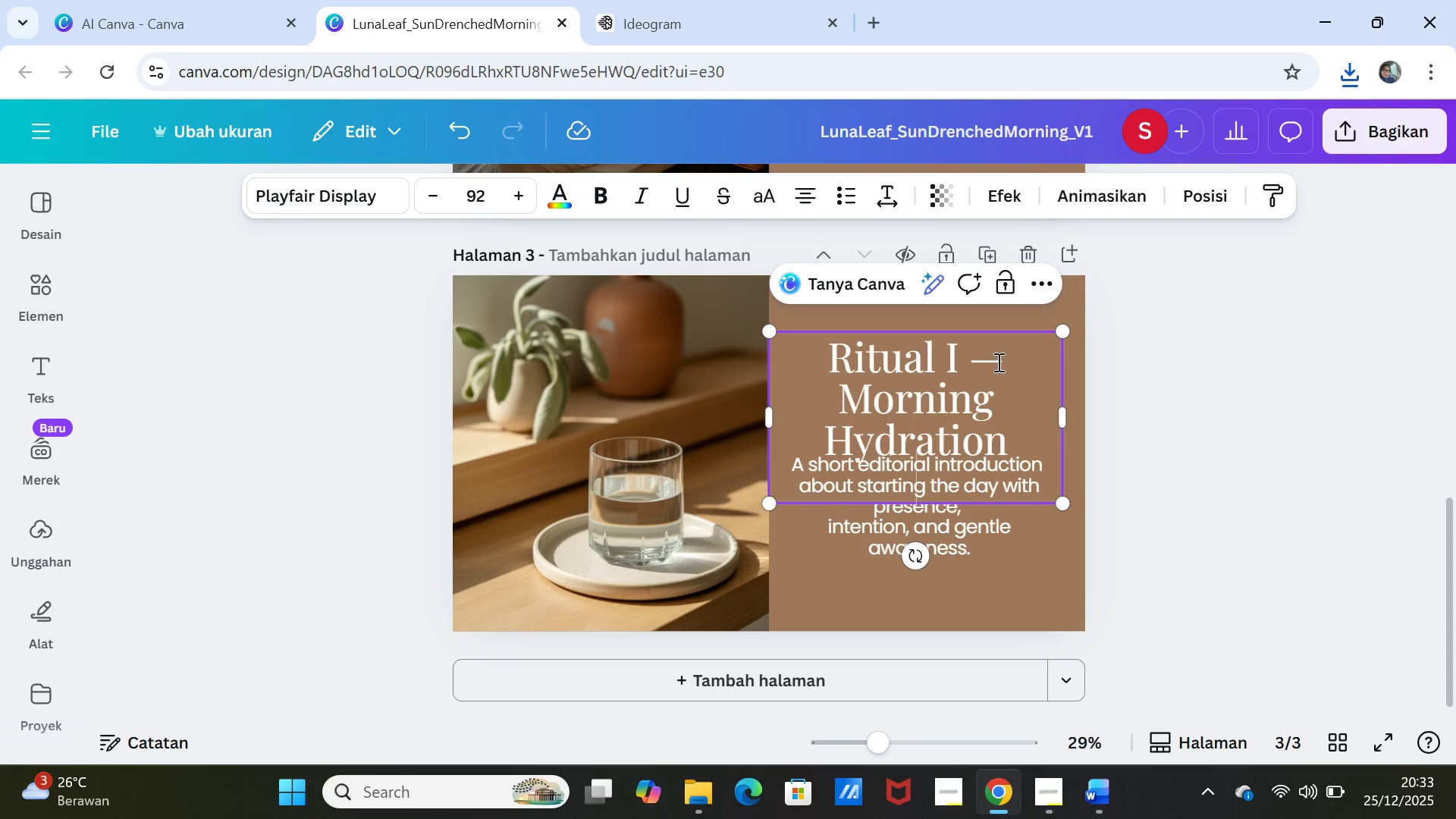 
left_click([1012, 358])
 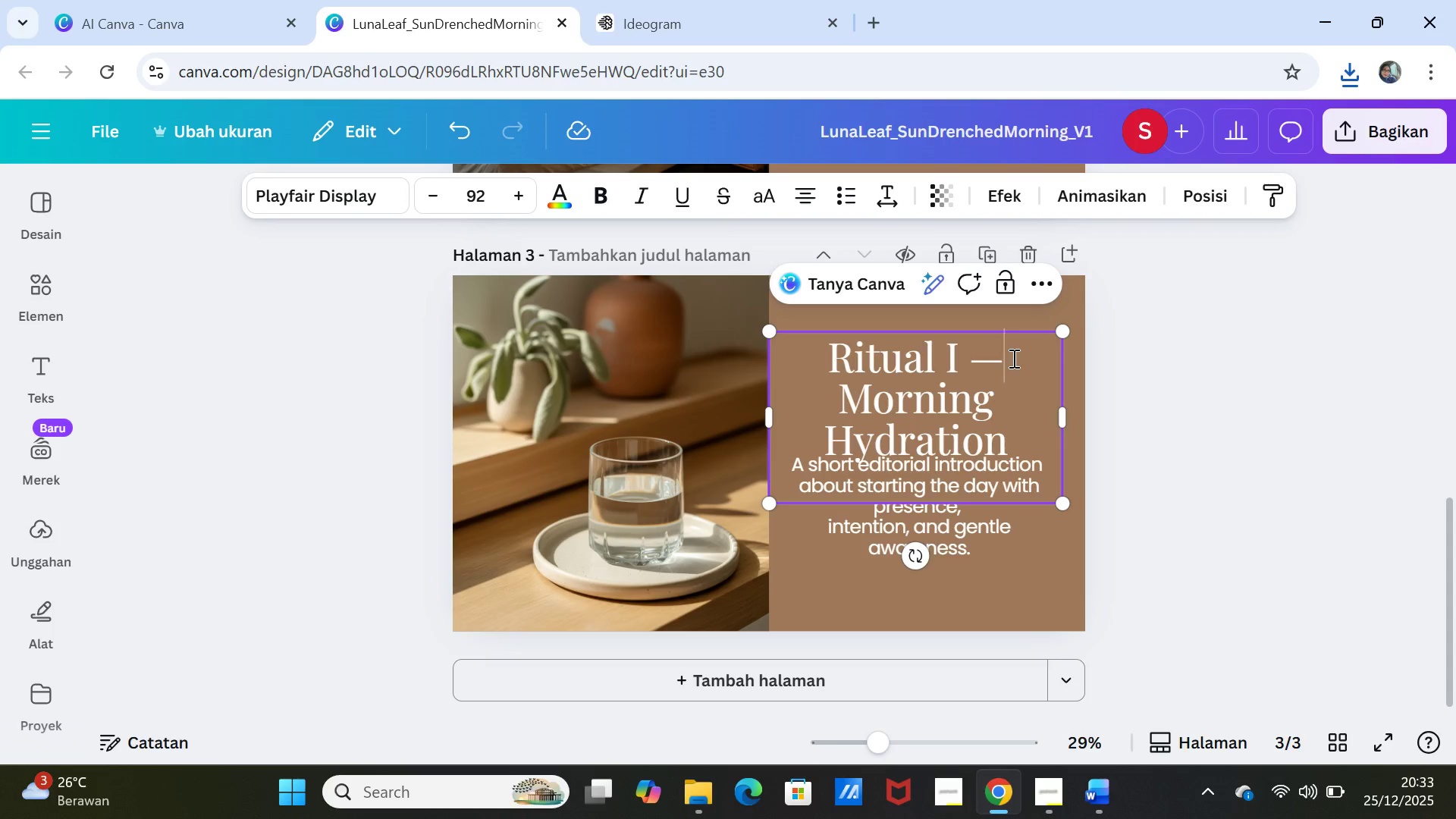 
key(Backspace)
 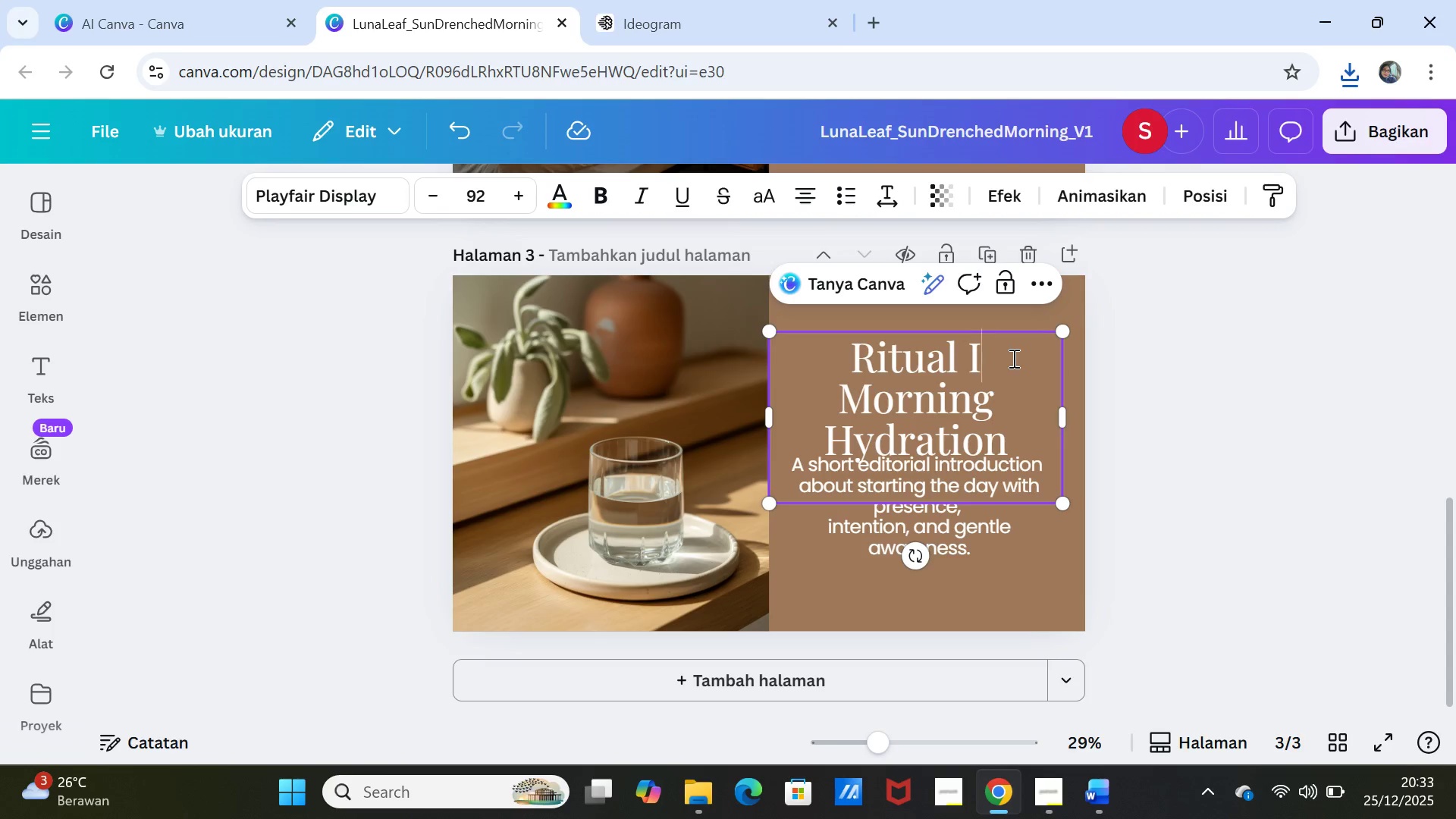 
key(Backspace)
 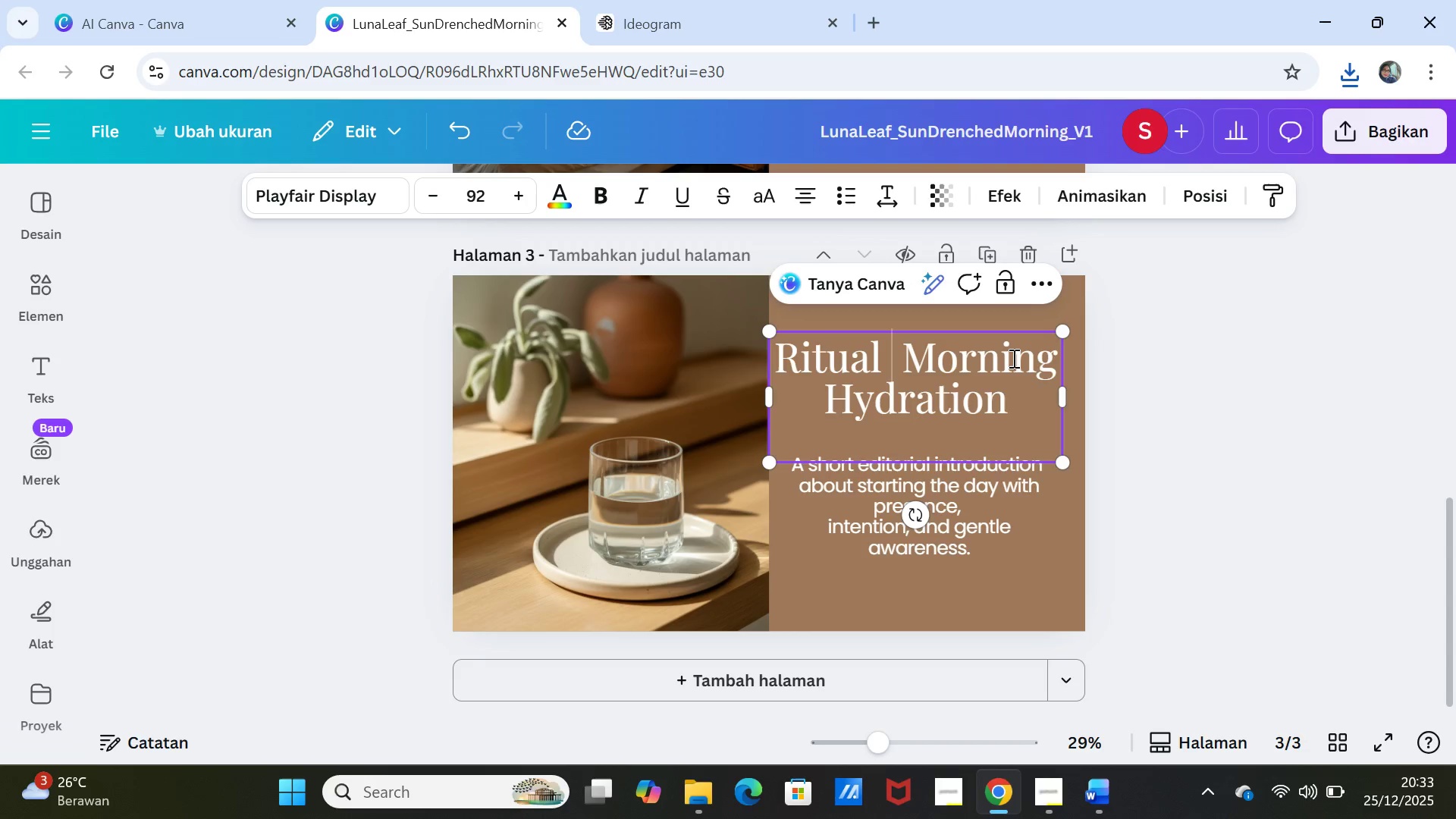 
key(Backspace)
 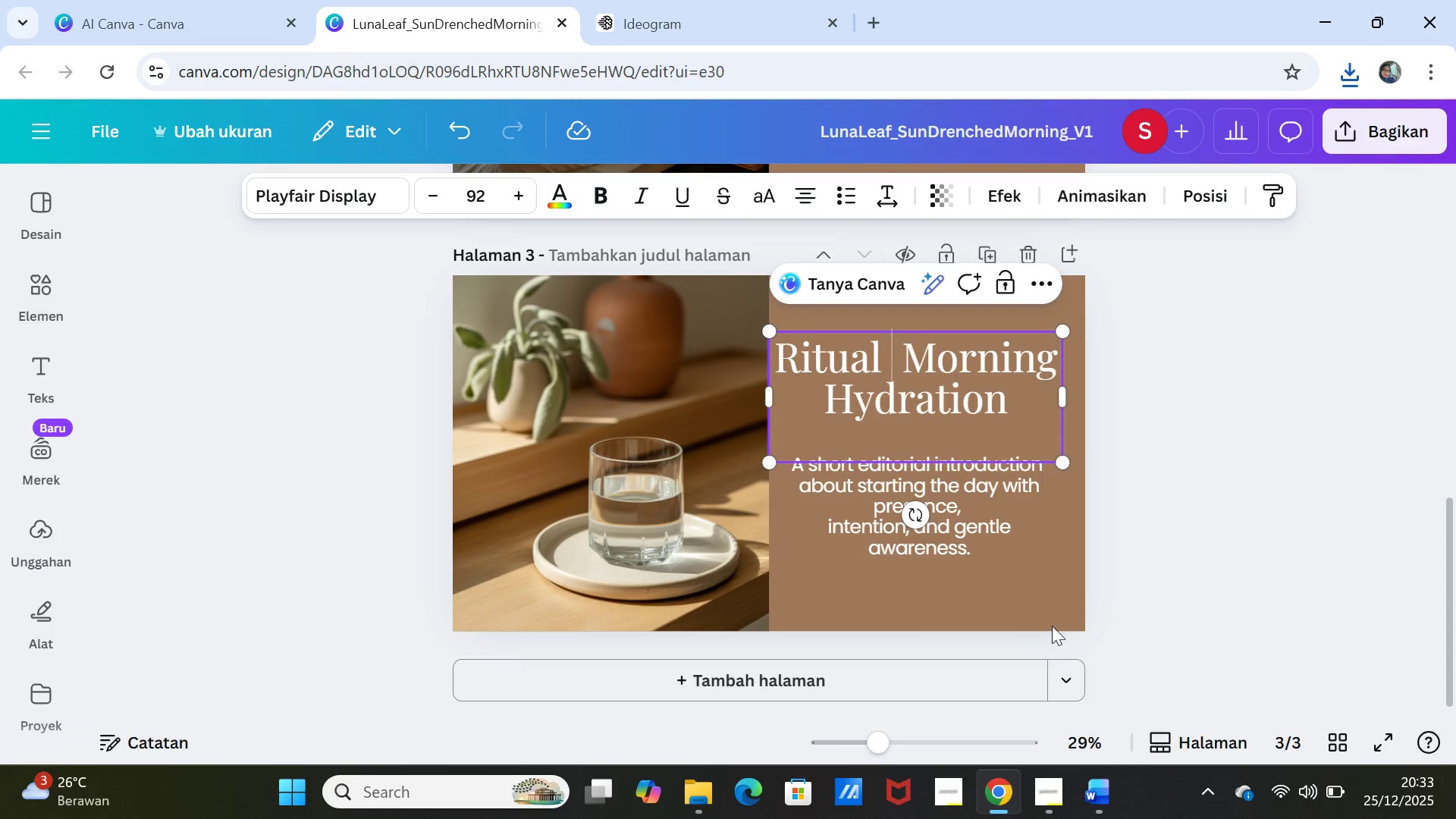 
left_click([1097, 795])
 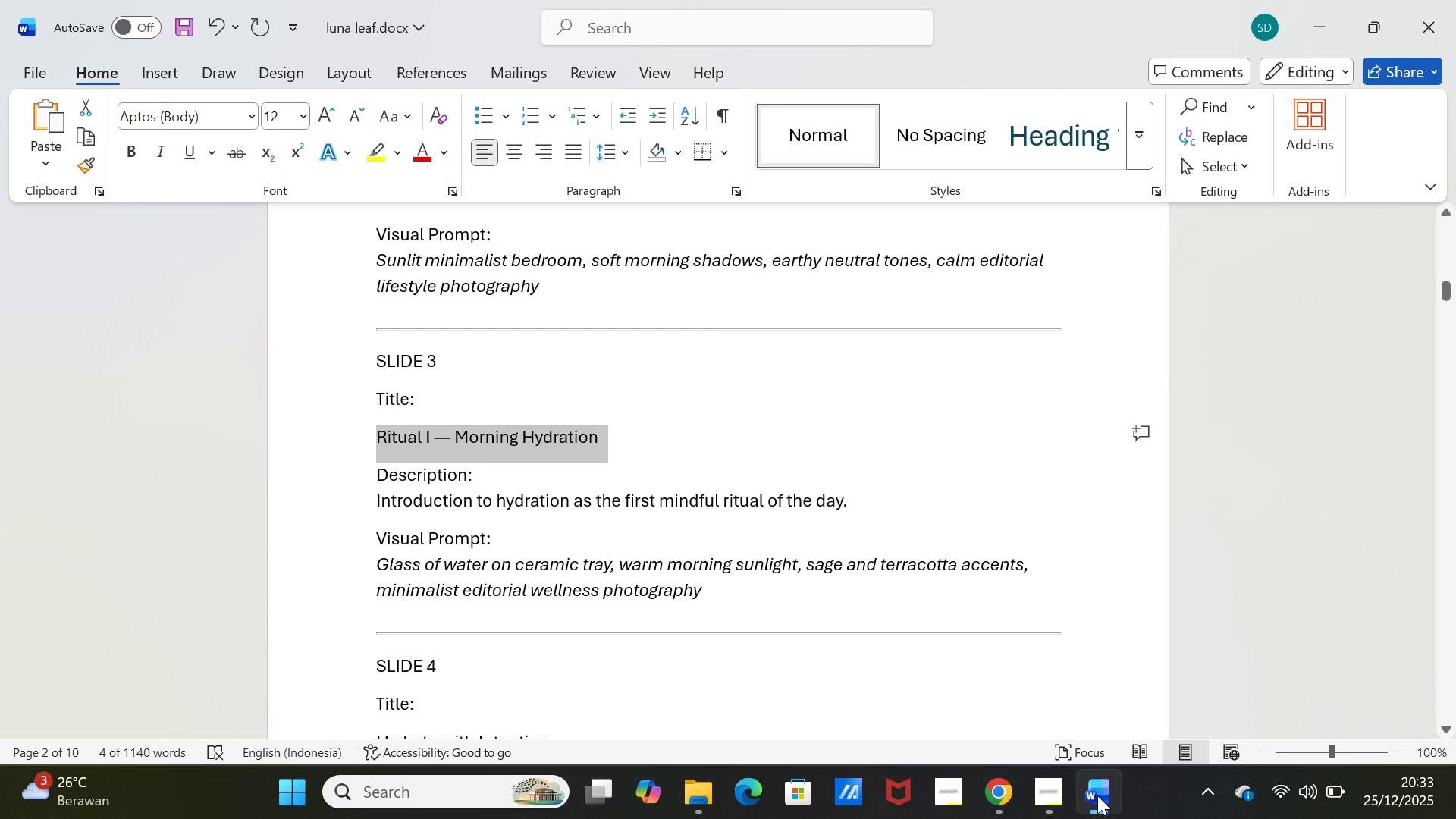 
left_click([1097, 795])
 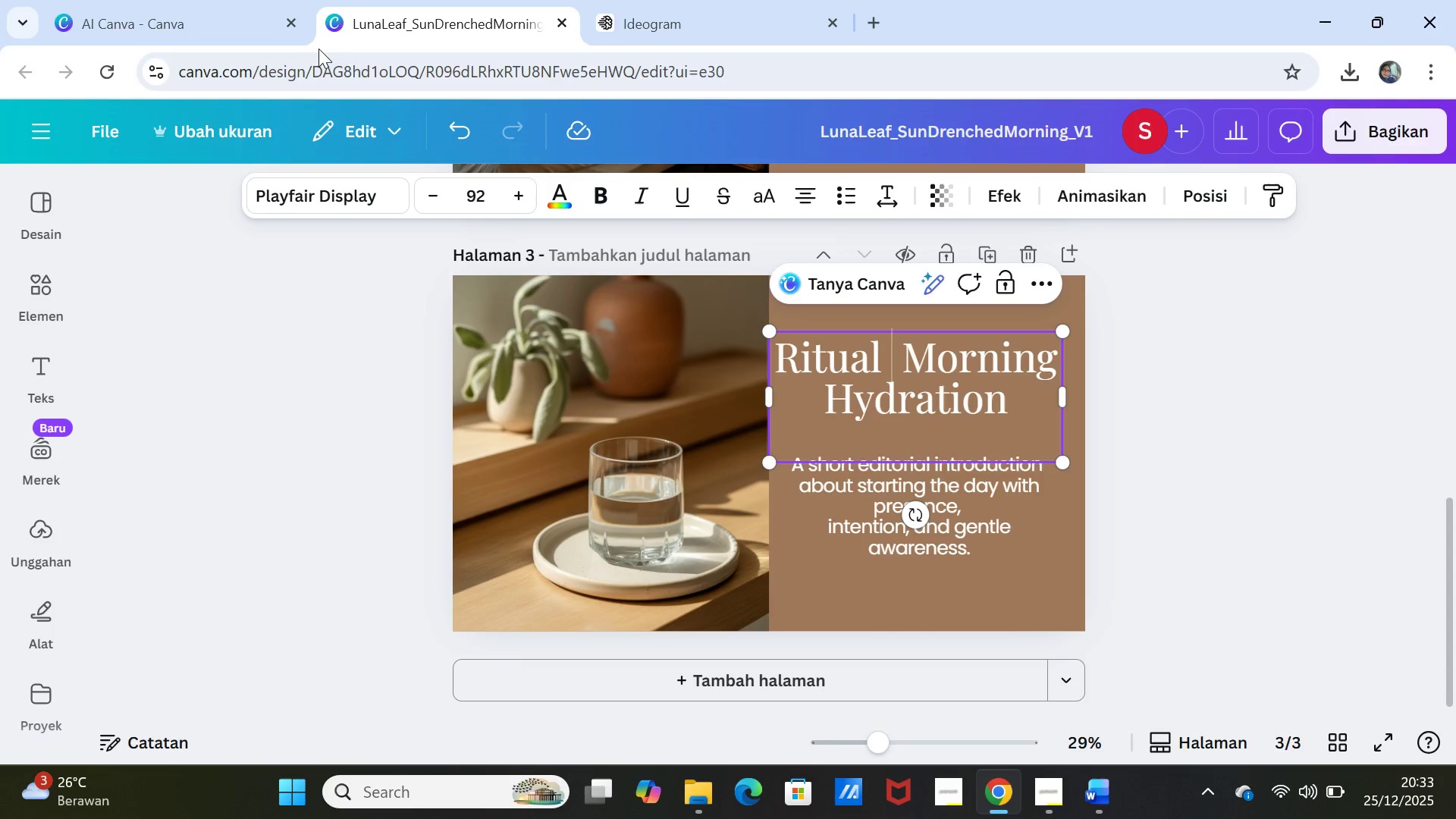 
left_click([448, 115])
 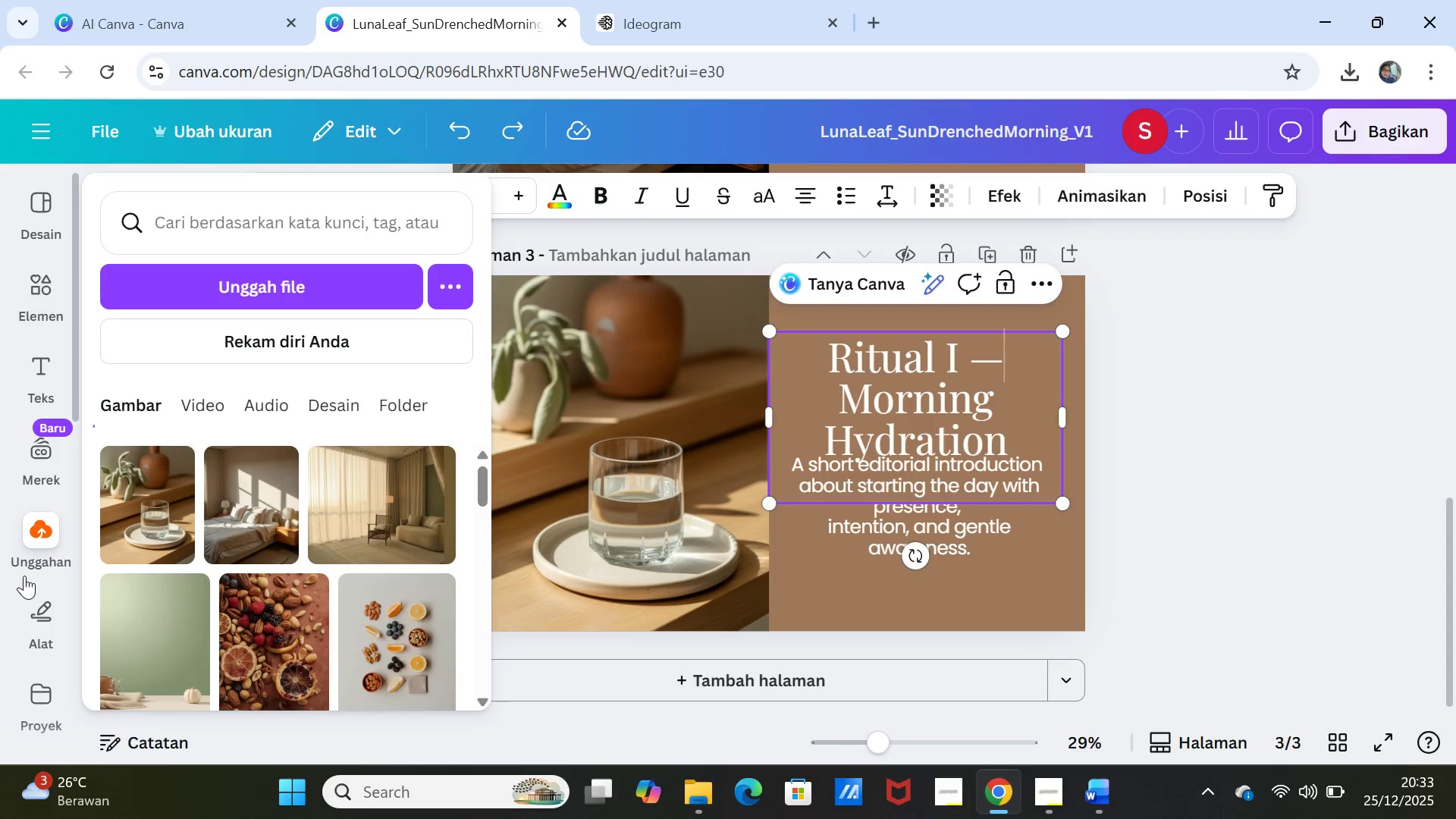 
key(Backspace)
 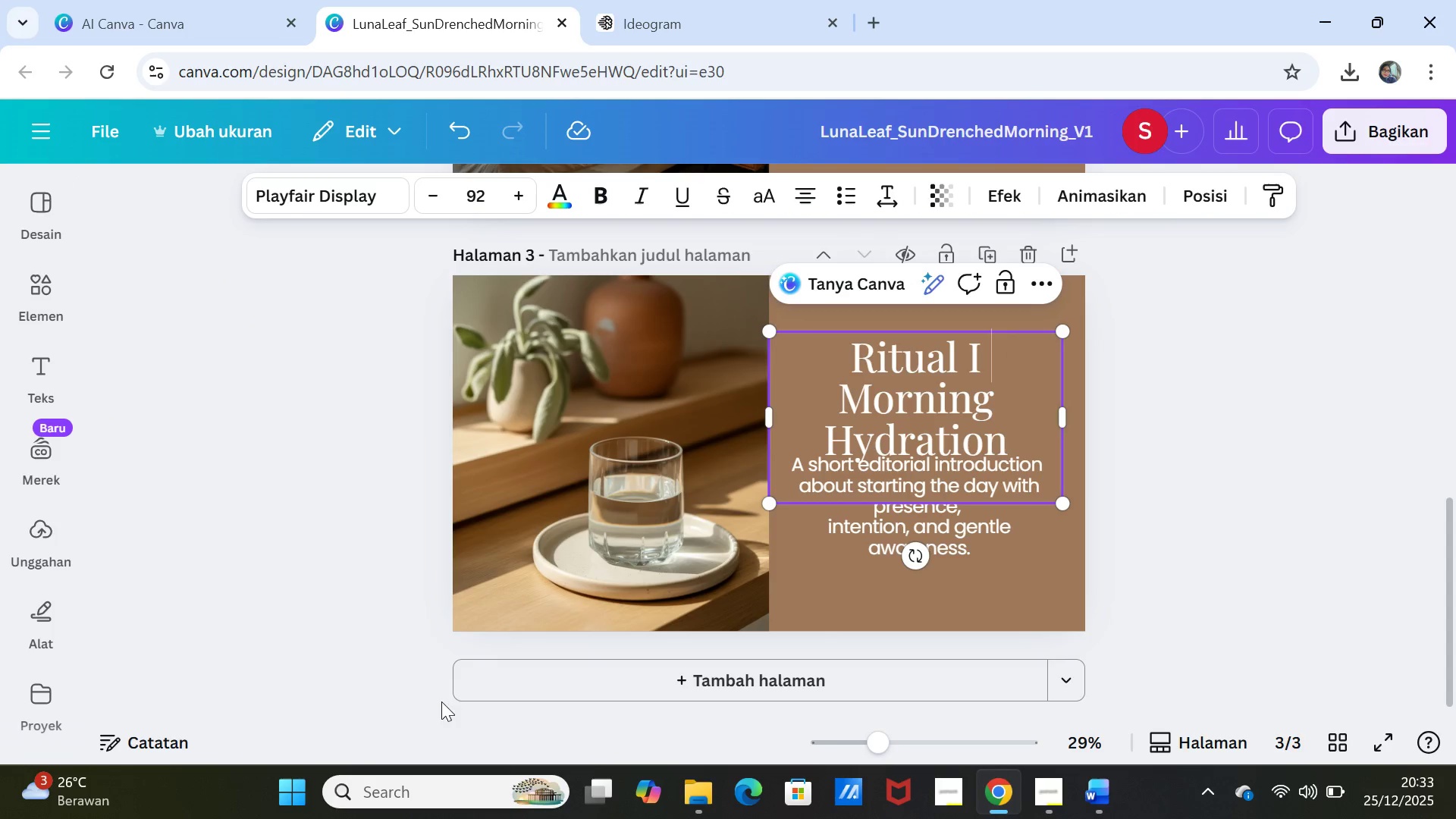 
left_click([1134, 479])
 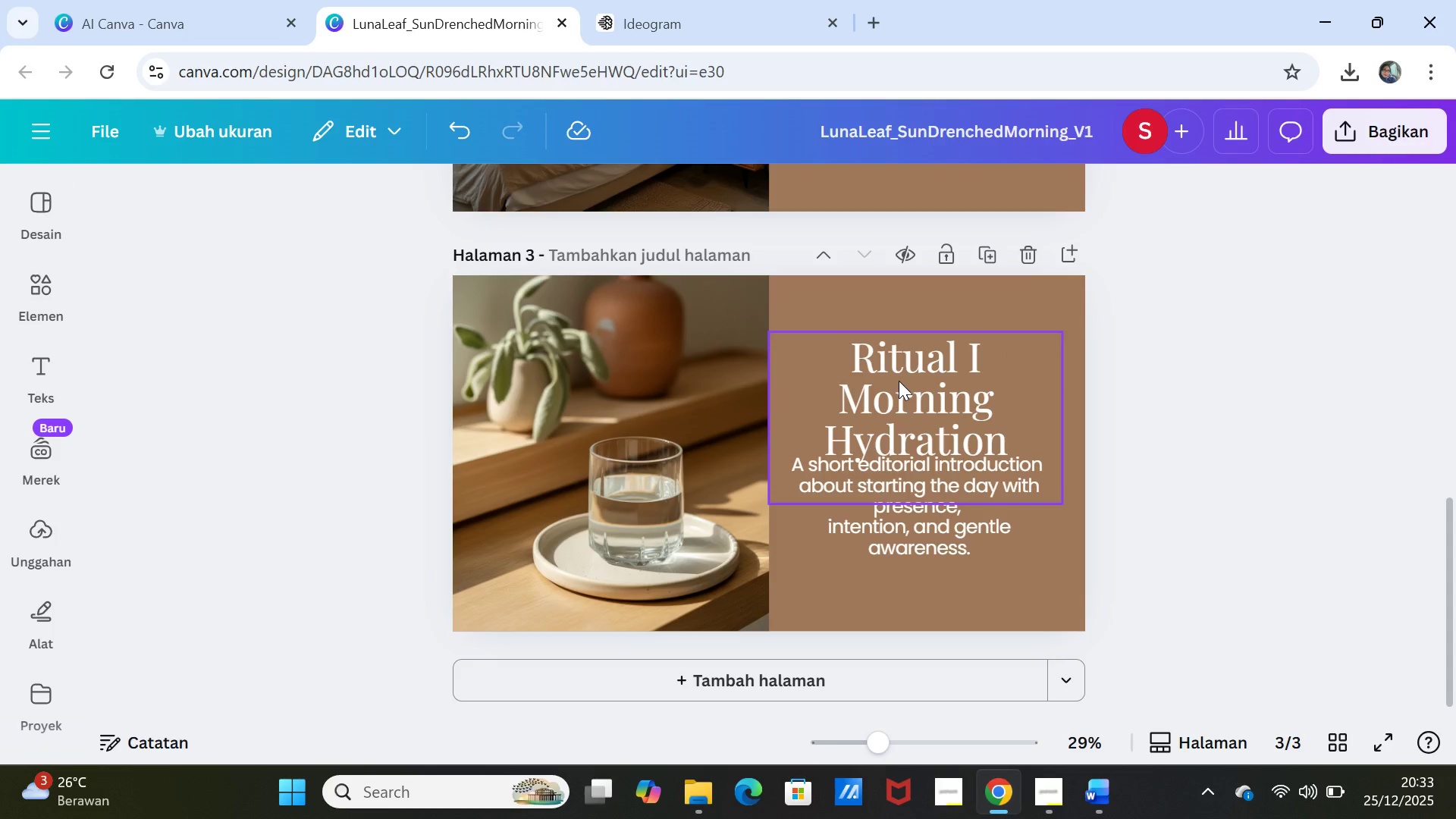 
left_click([899, 381])
 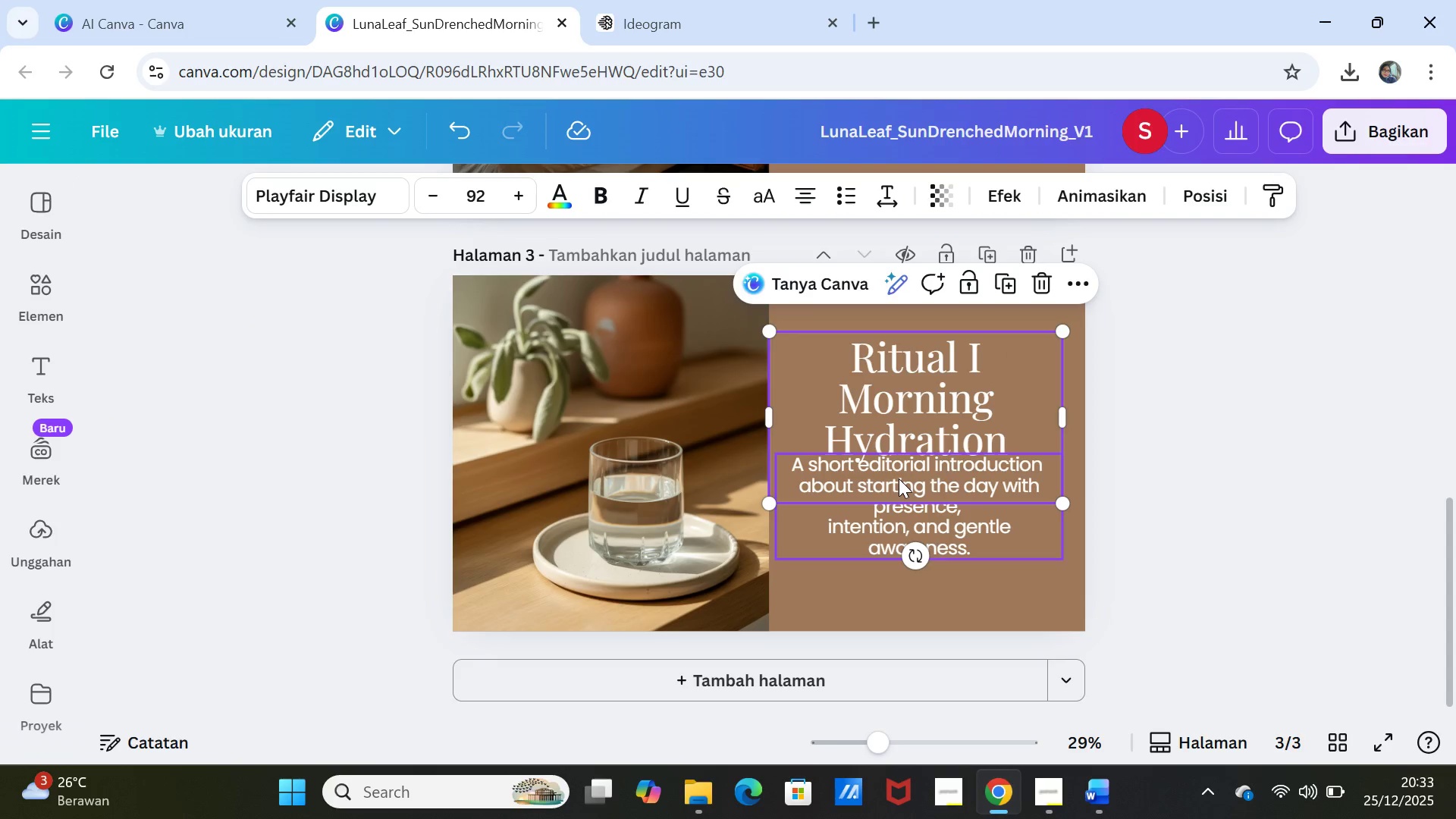 
left_click([899, 479])
 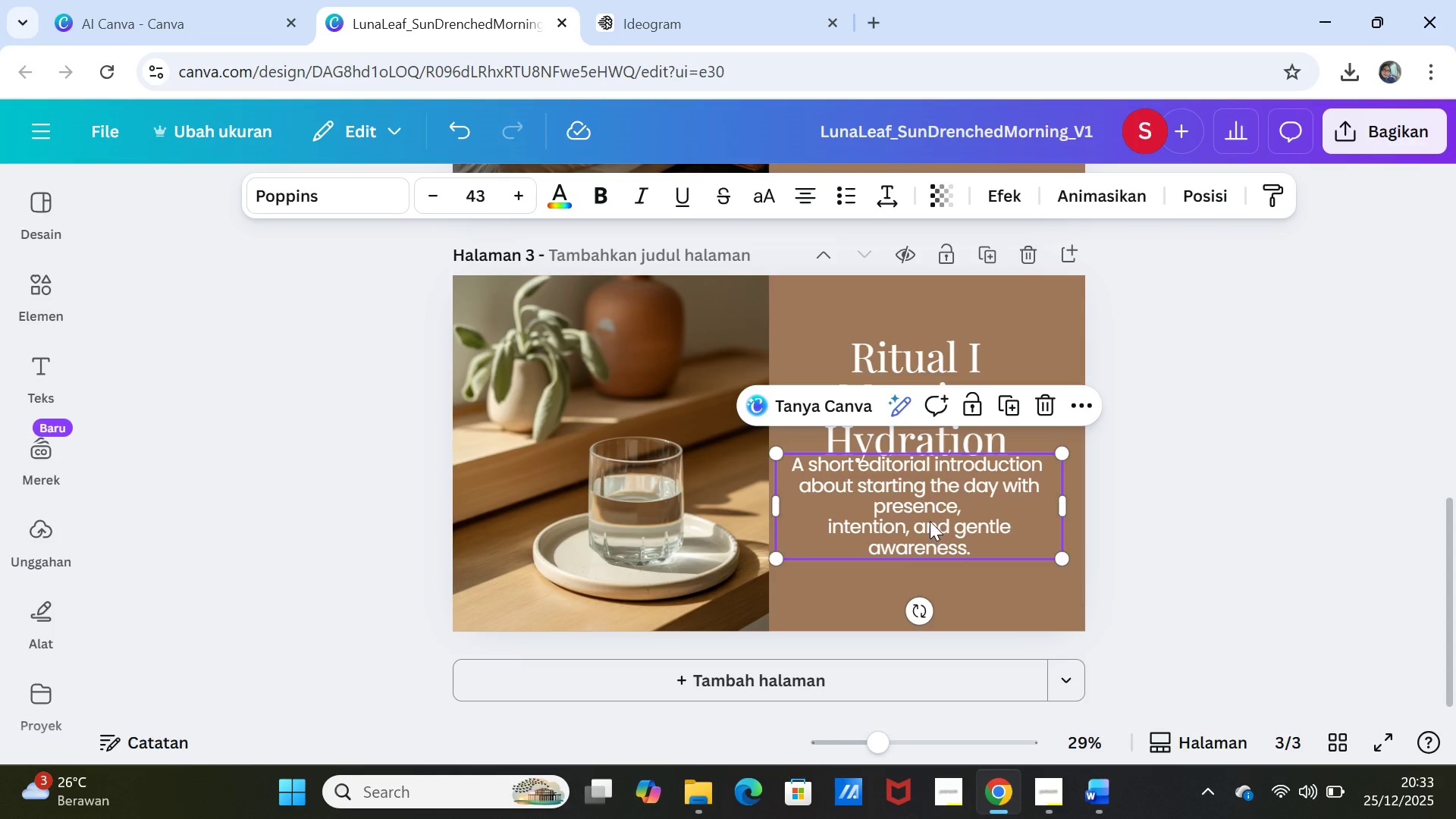 
left_click_drag(start_coordinate=[930, 521], to_coordinate=[930, 550])
 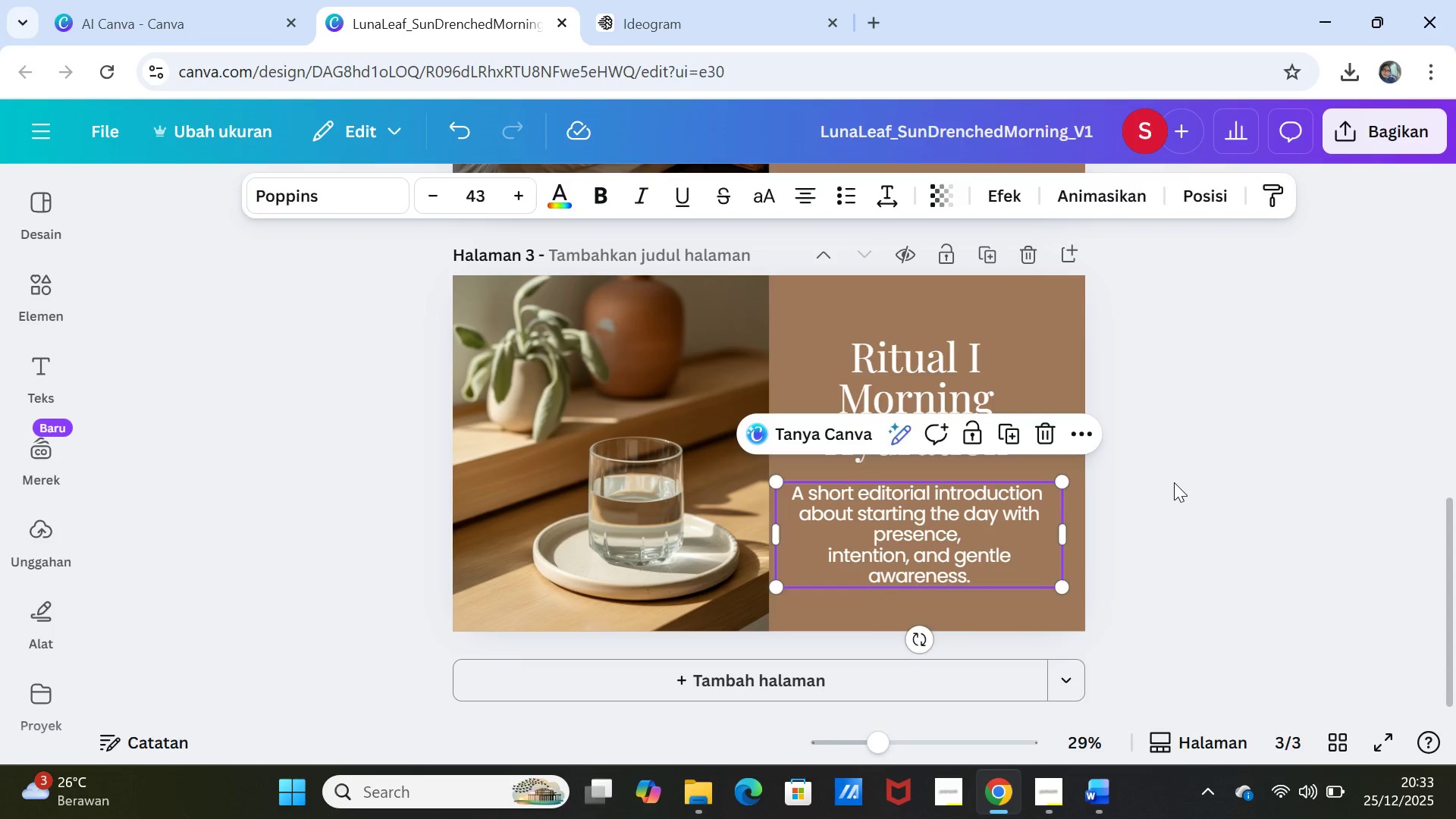 
left_click([1174, 482])
 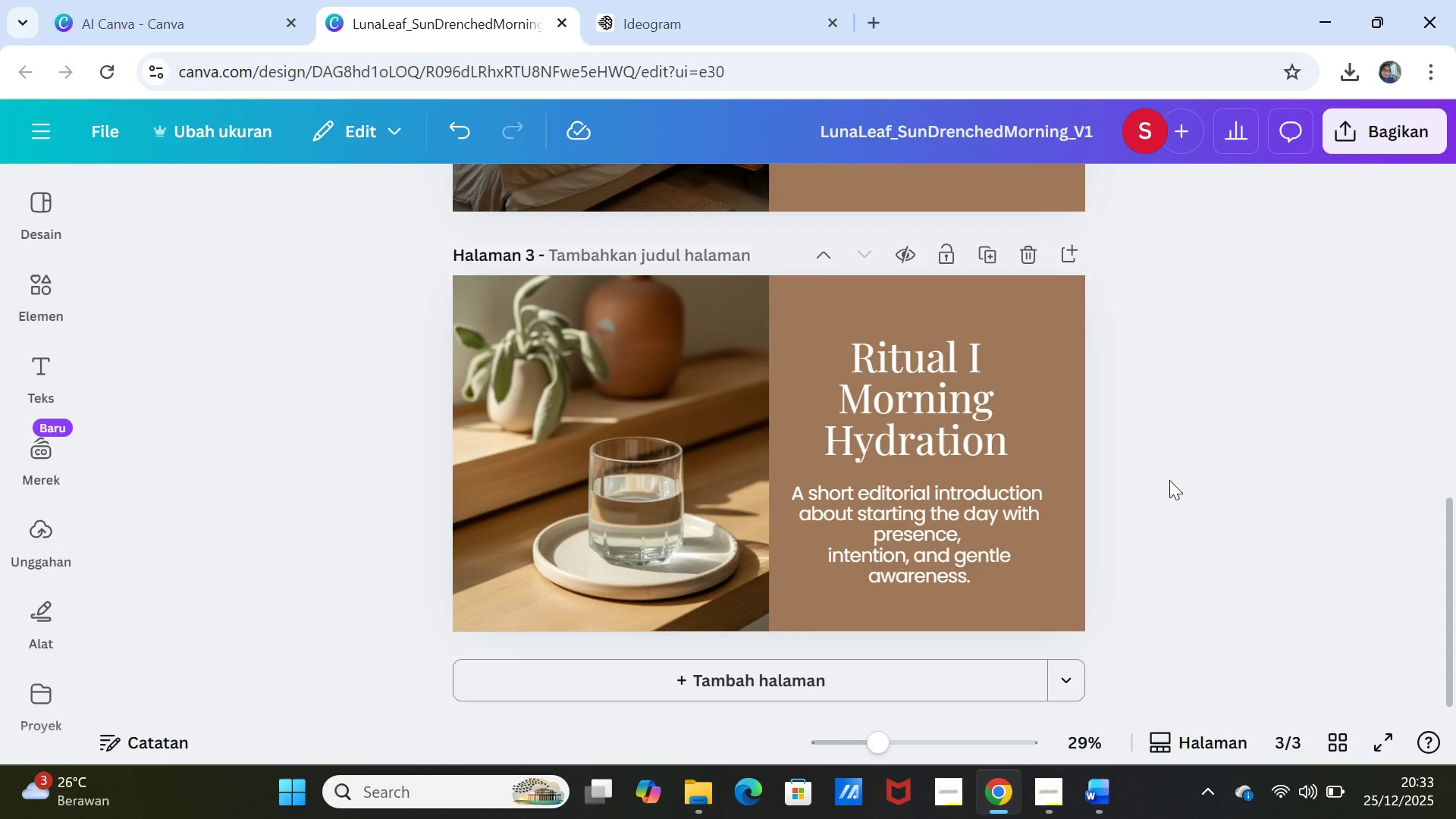 
scroll: coordinate [1169, 480], scroll_direction: up, amount: 4.0
 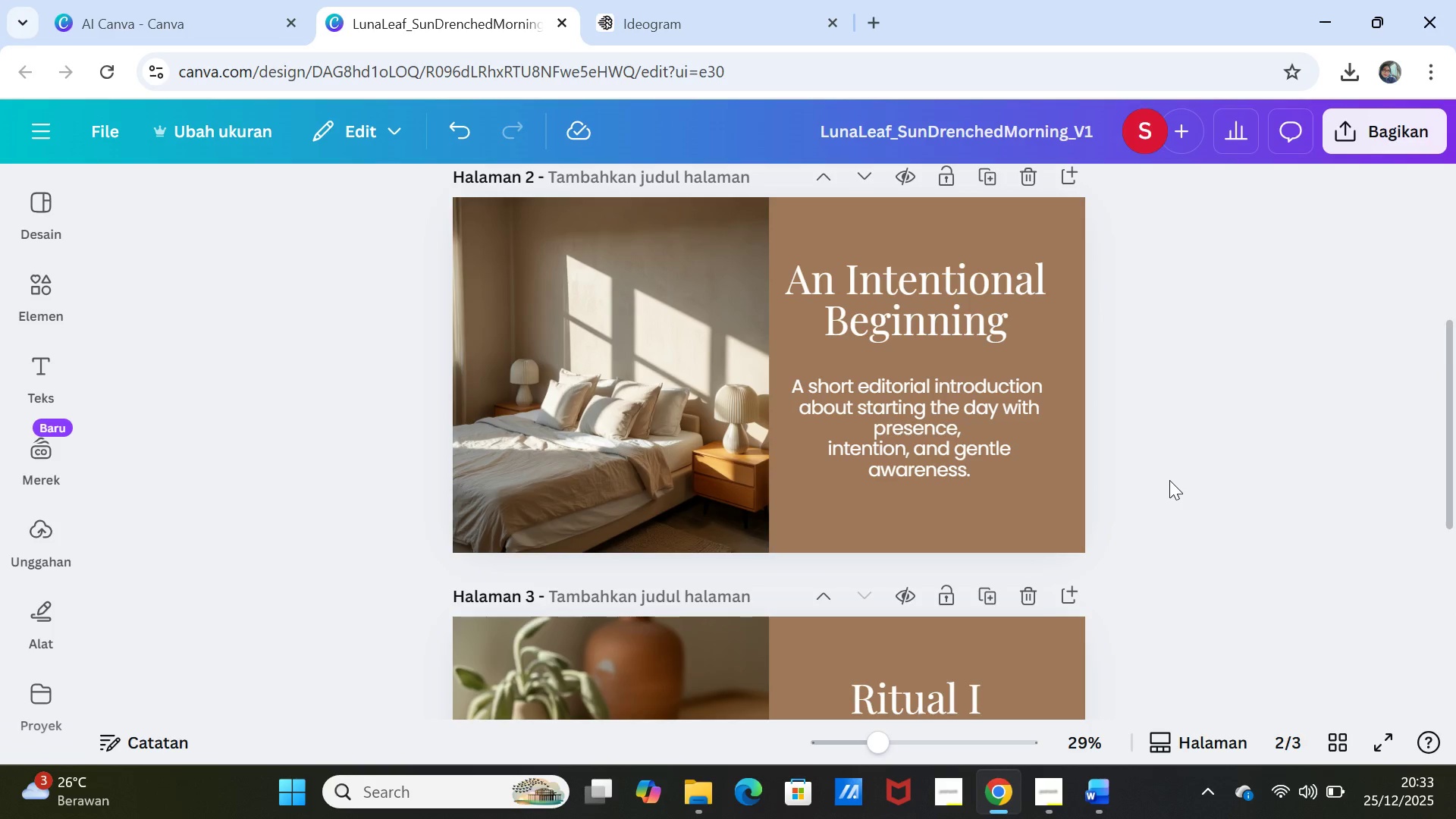 
scroll: coordinate [1169, 480], scroll_direction: down, amount: 1.0
 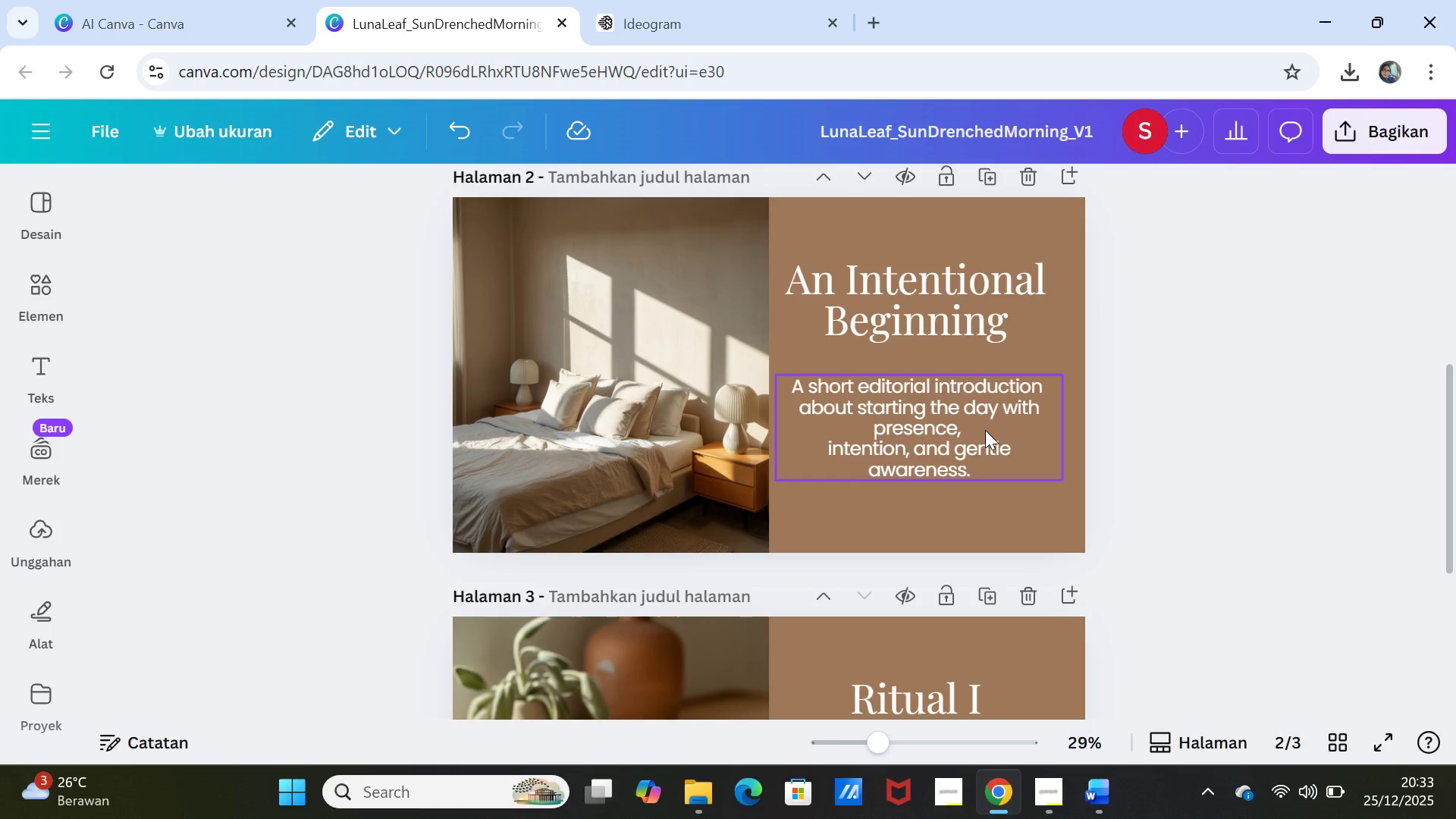 
left_click_drag(start_coordinate=[985, 430], to_coordinate=[987, 465])
 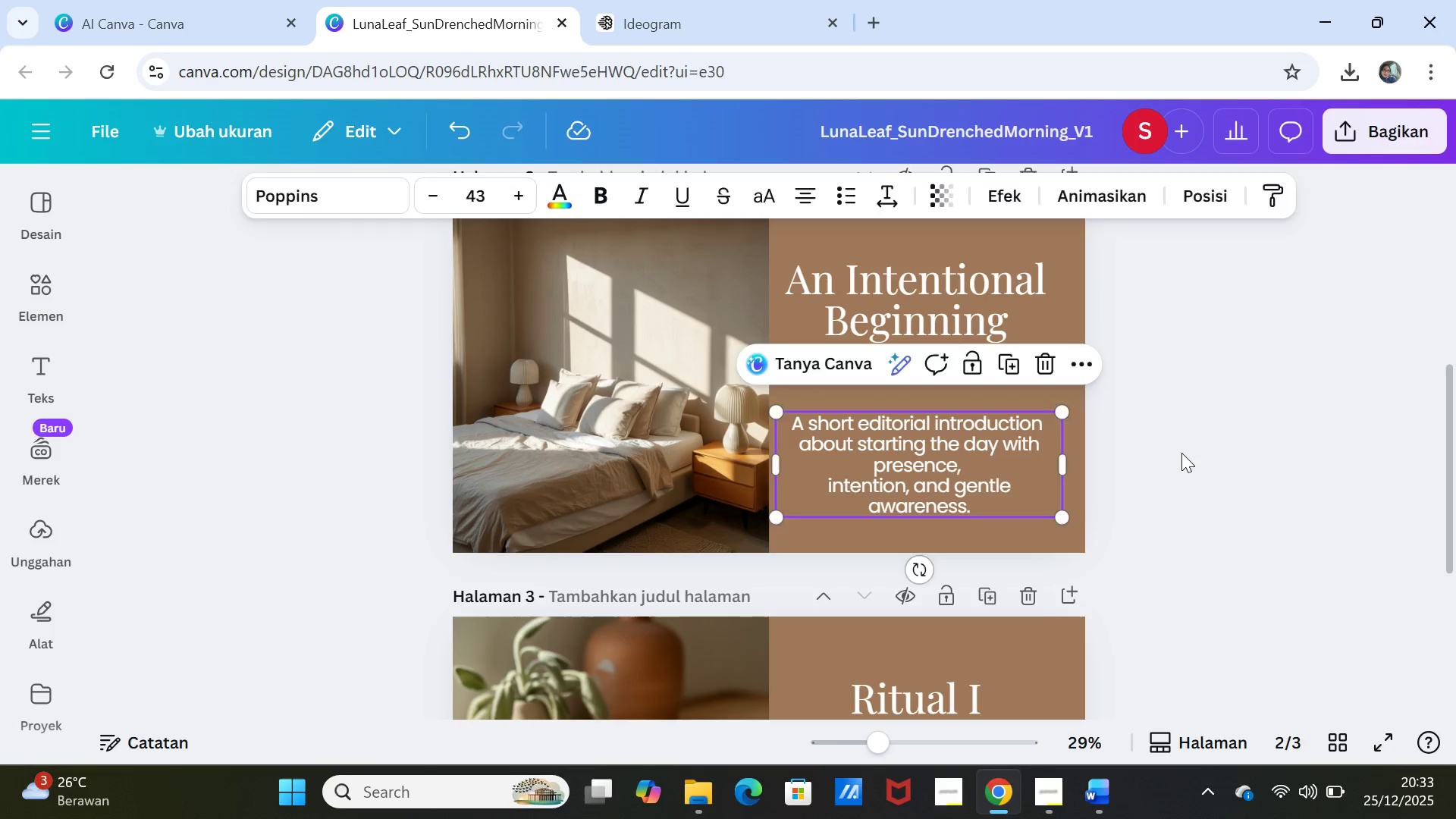 
left_click([1181, 453])
 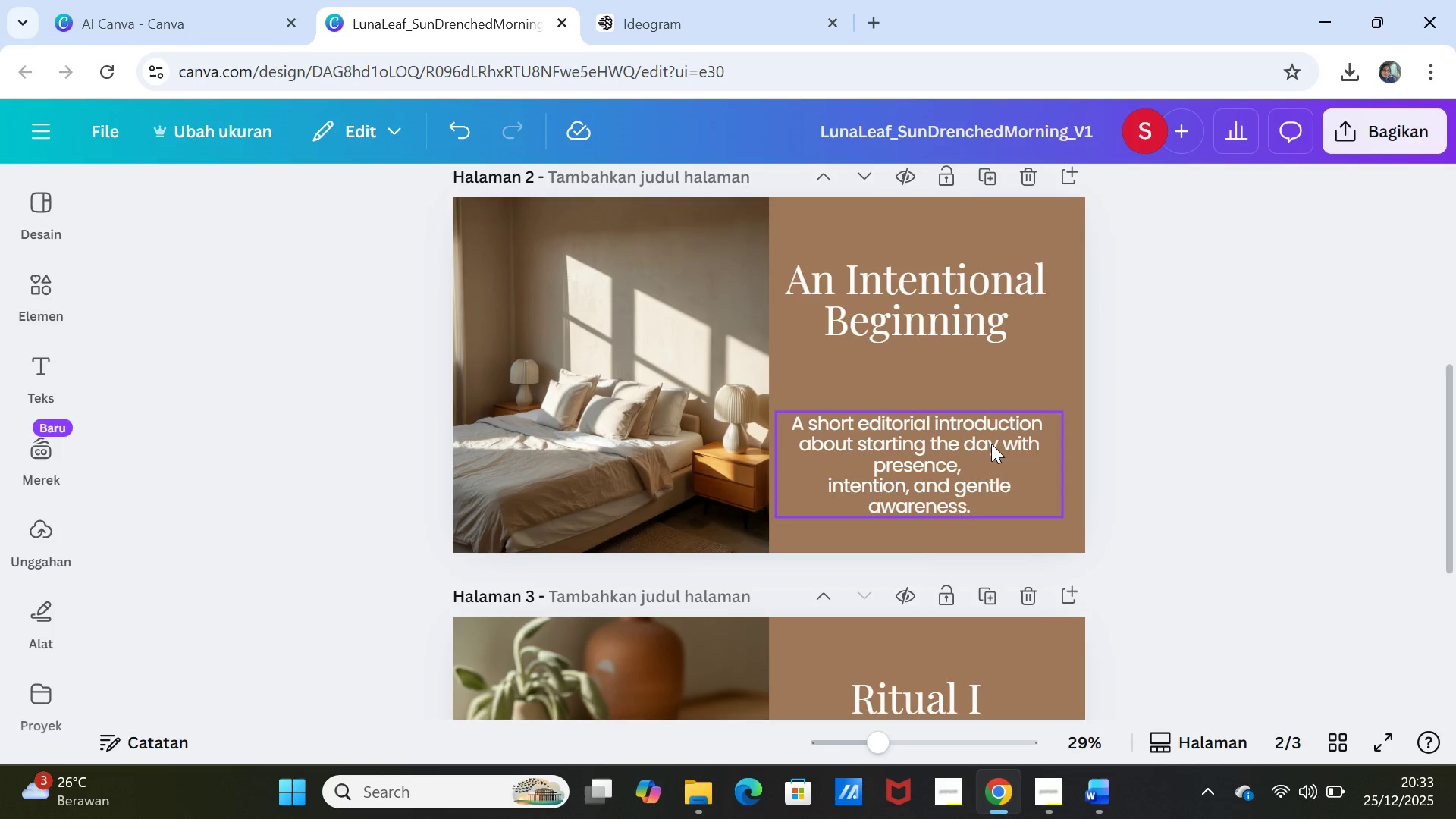 
left_click([991, 444])
 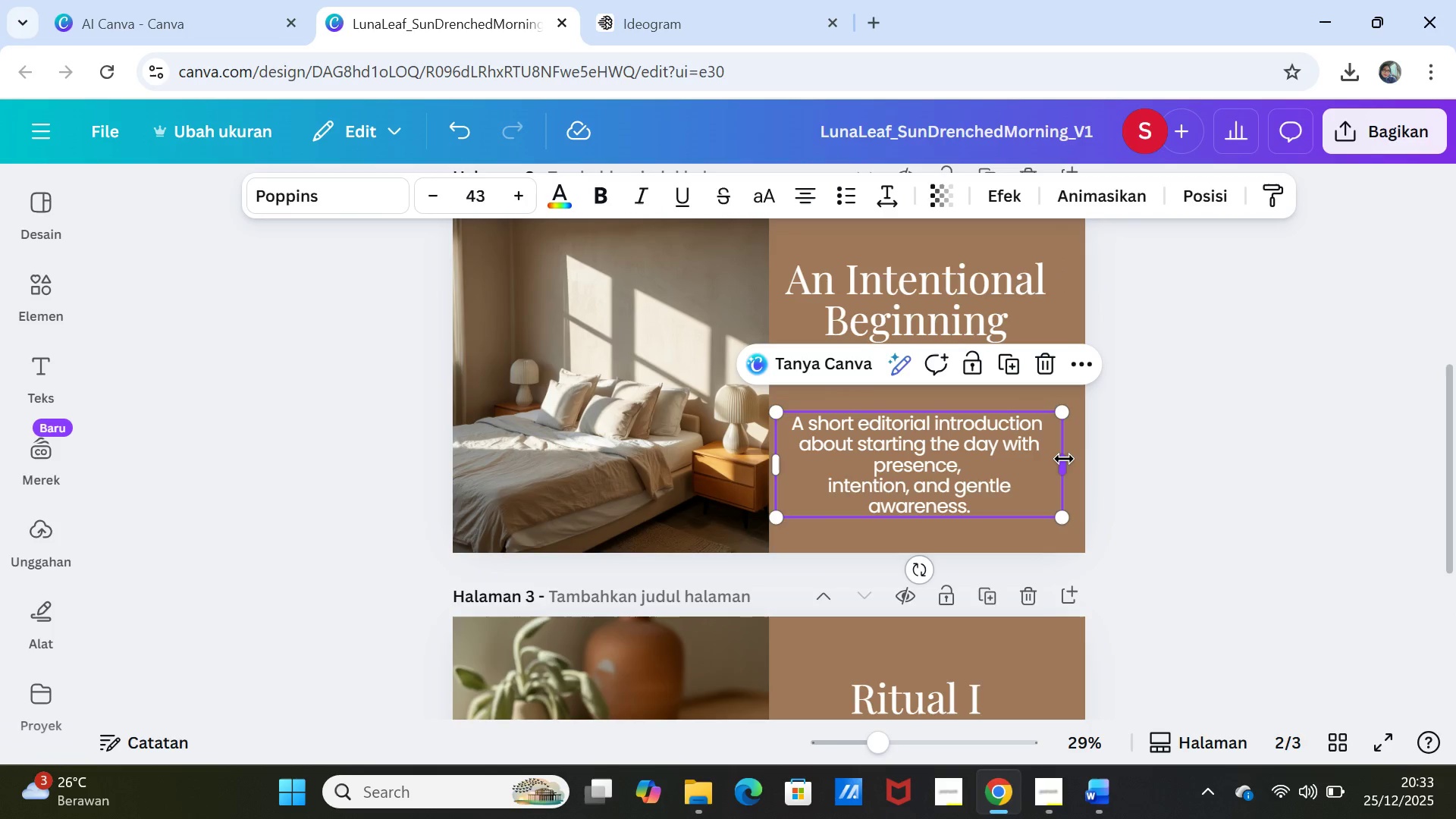 
left_click_drag(start_coordinate=[1065, 459], to_coordinate=[1056, 459])
 